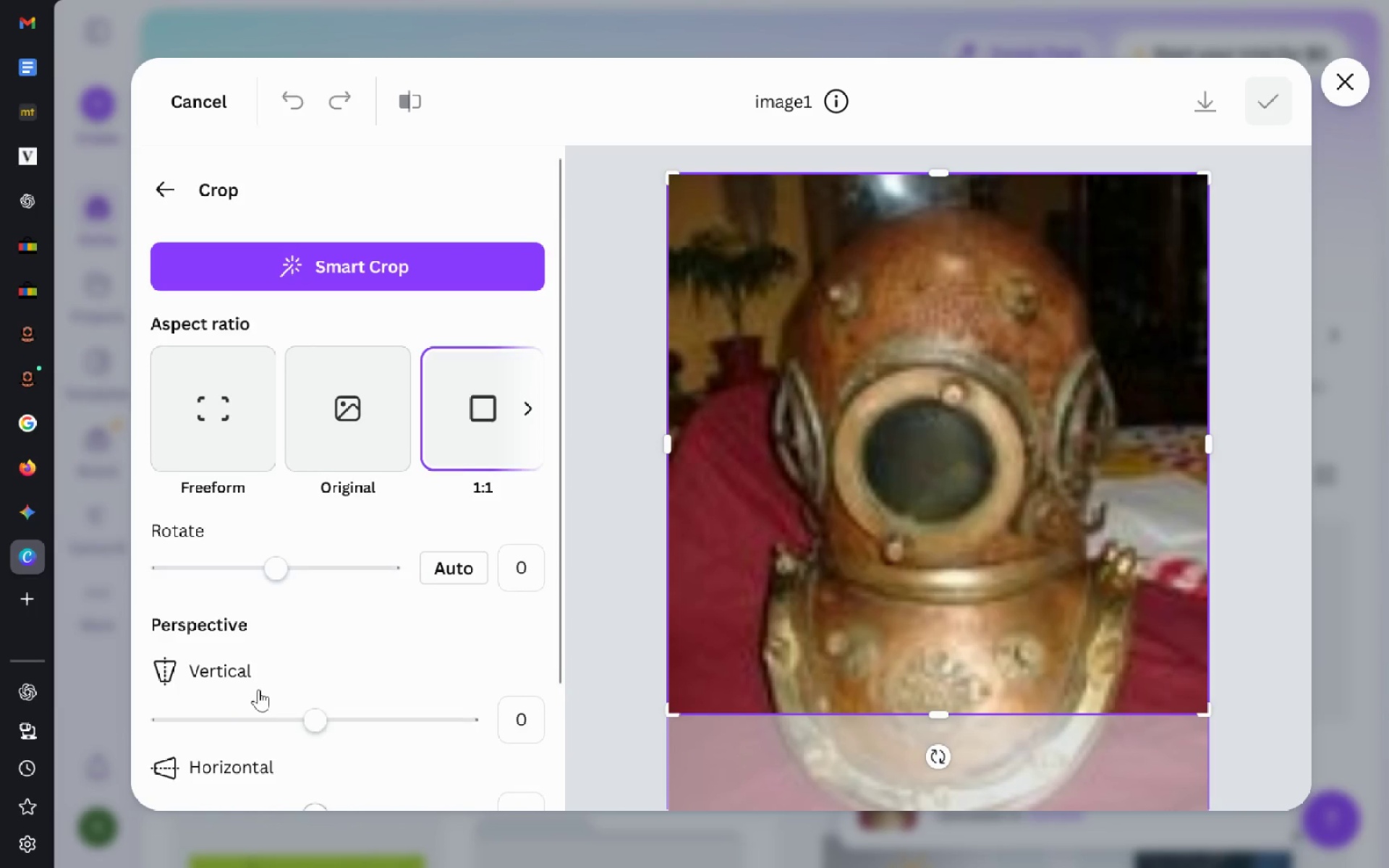 
left_click([179, 175])
 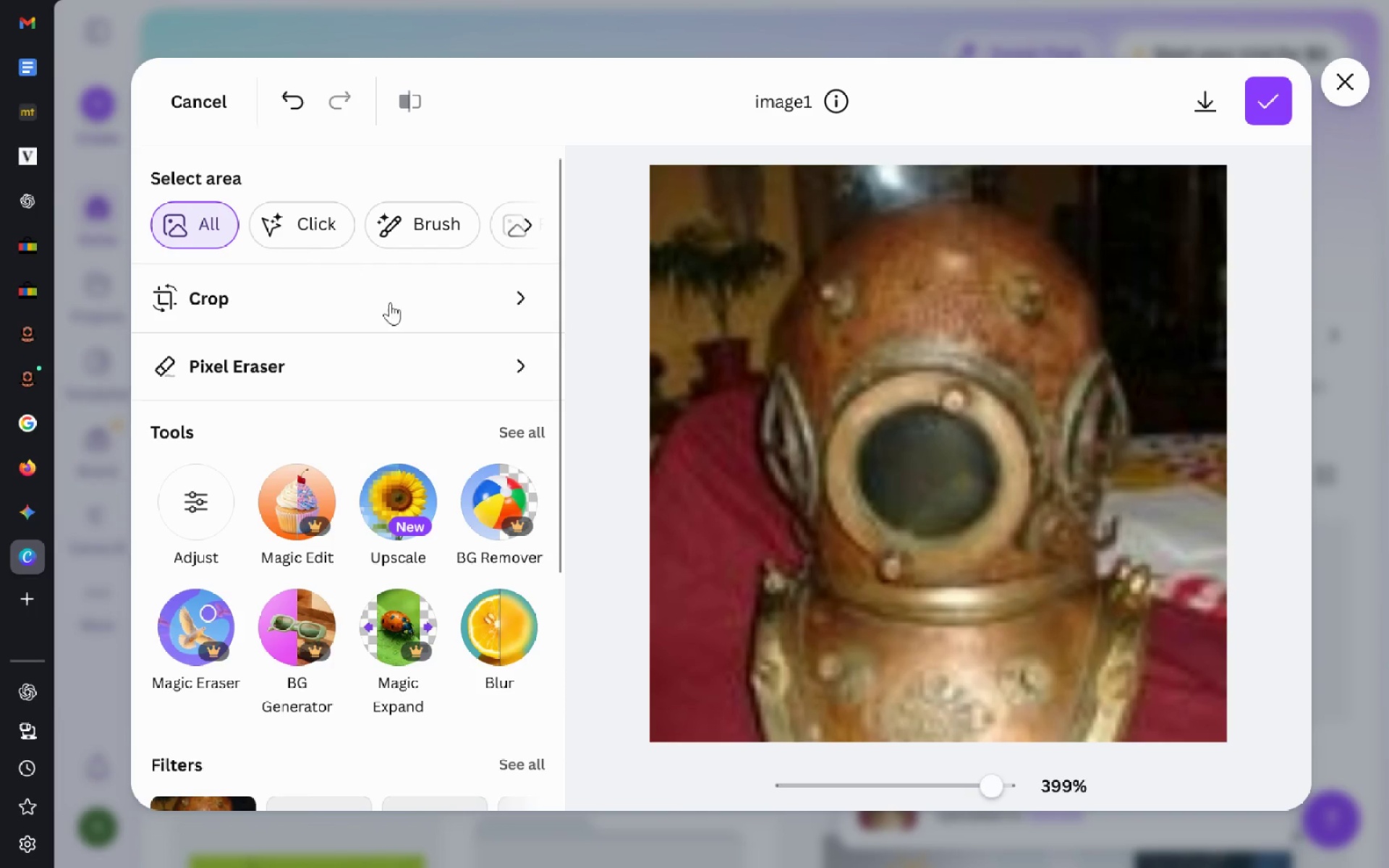 
mouse_move([434, 535])
 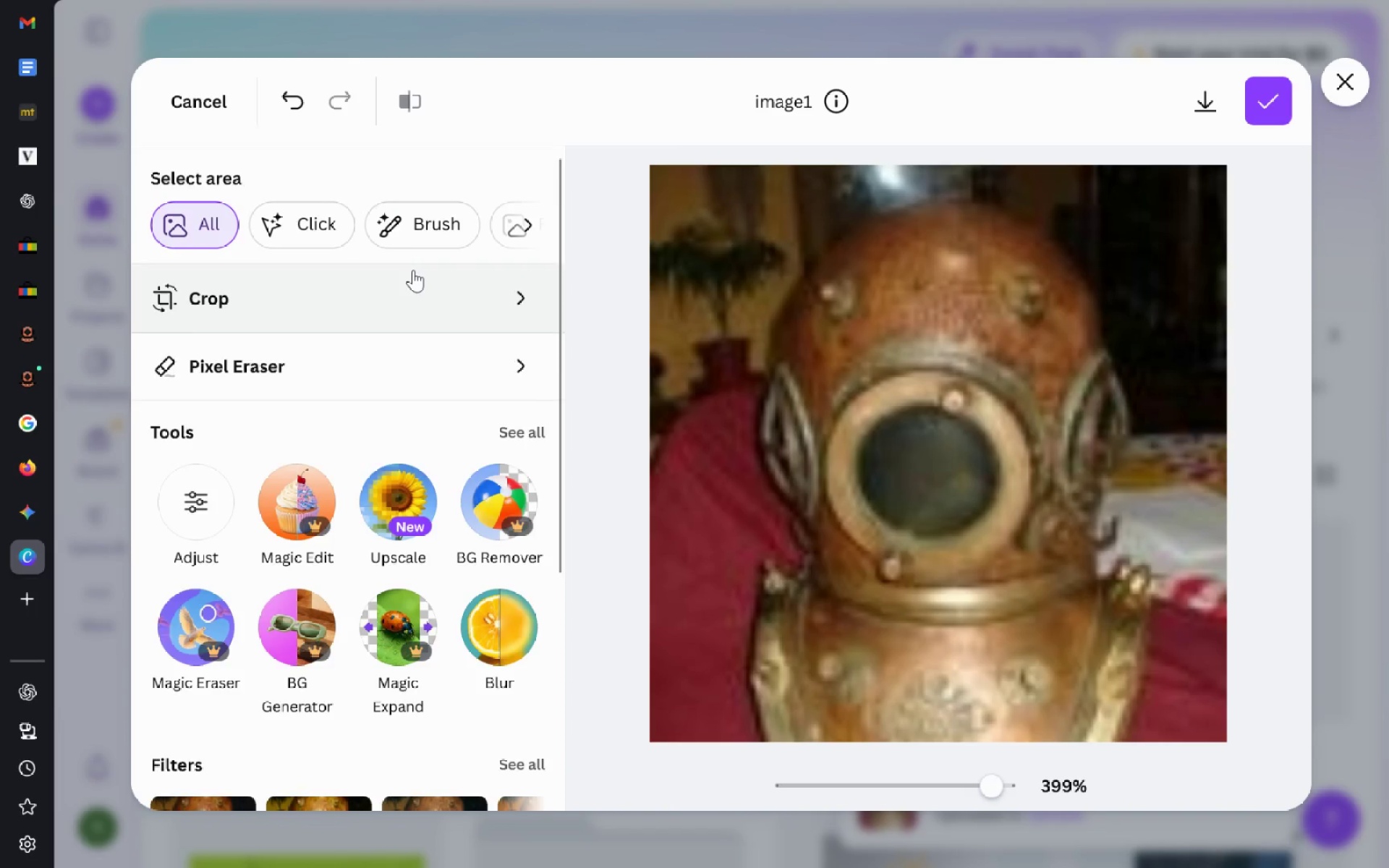 
left_click([529, 175])
 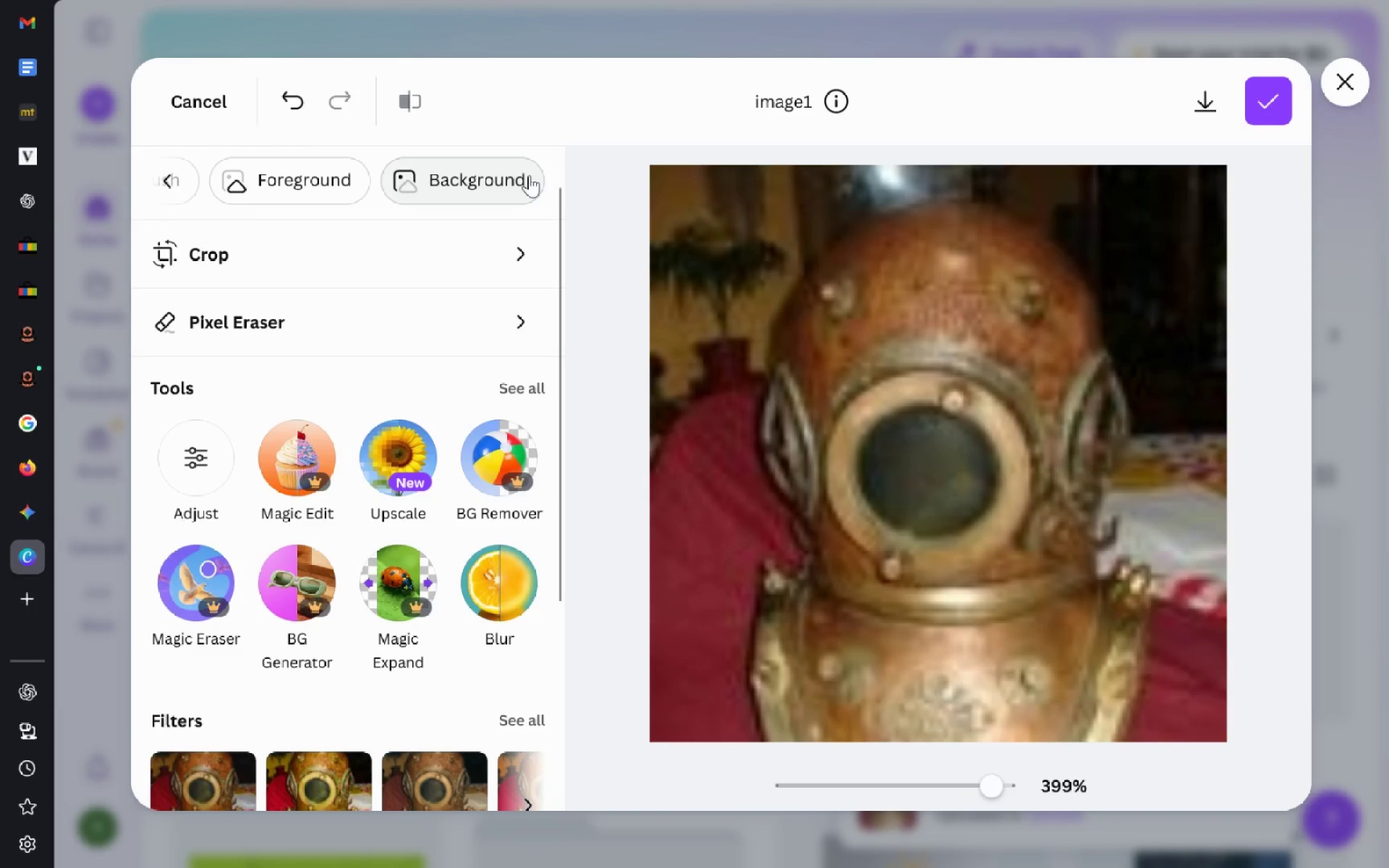 
left_click([529, 175])
 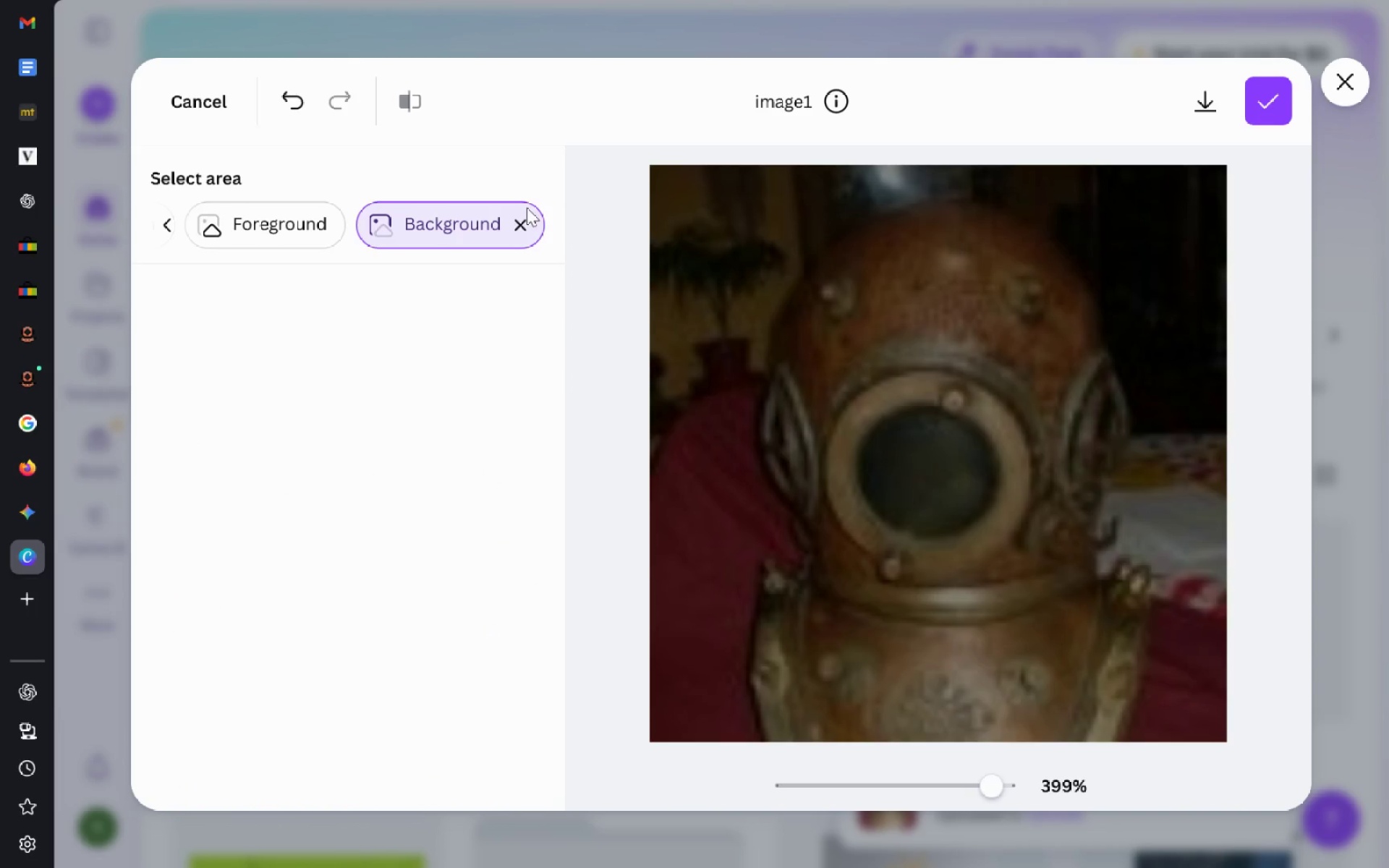 
mouse_move([518, 244])
 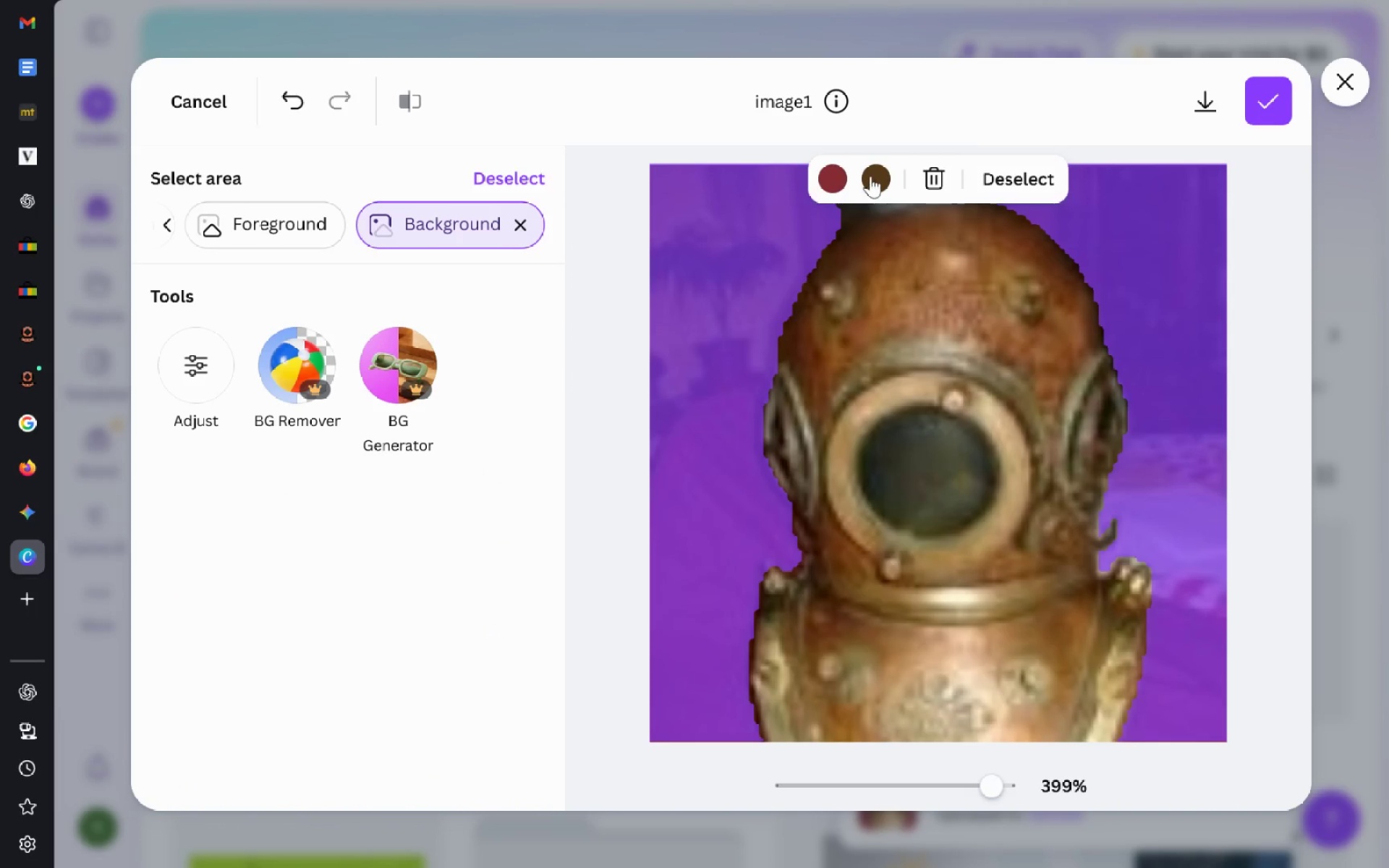 
left_click([845, 179])
 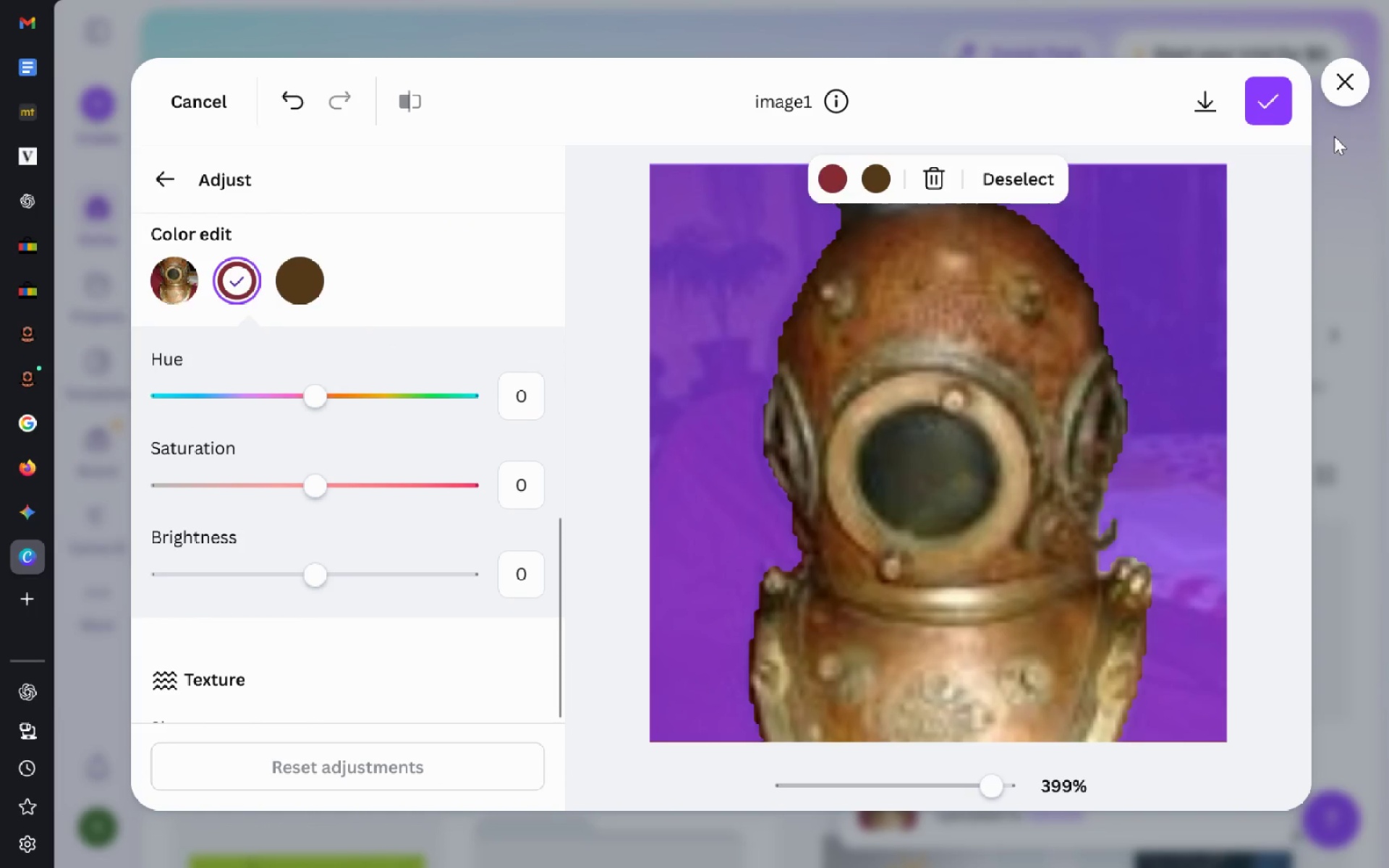 
left_click([1343, 77])
 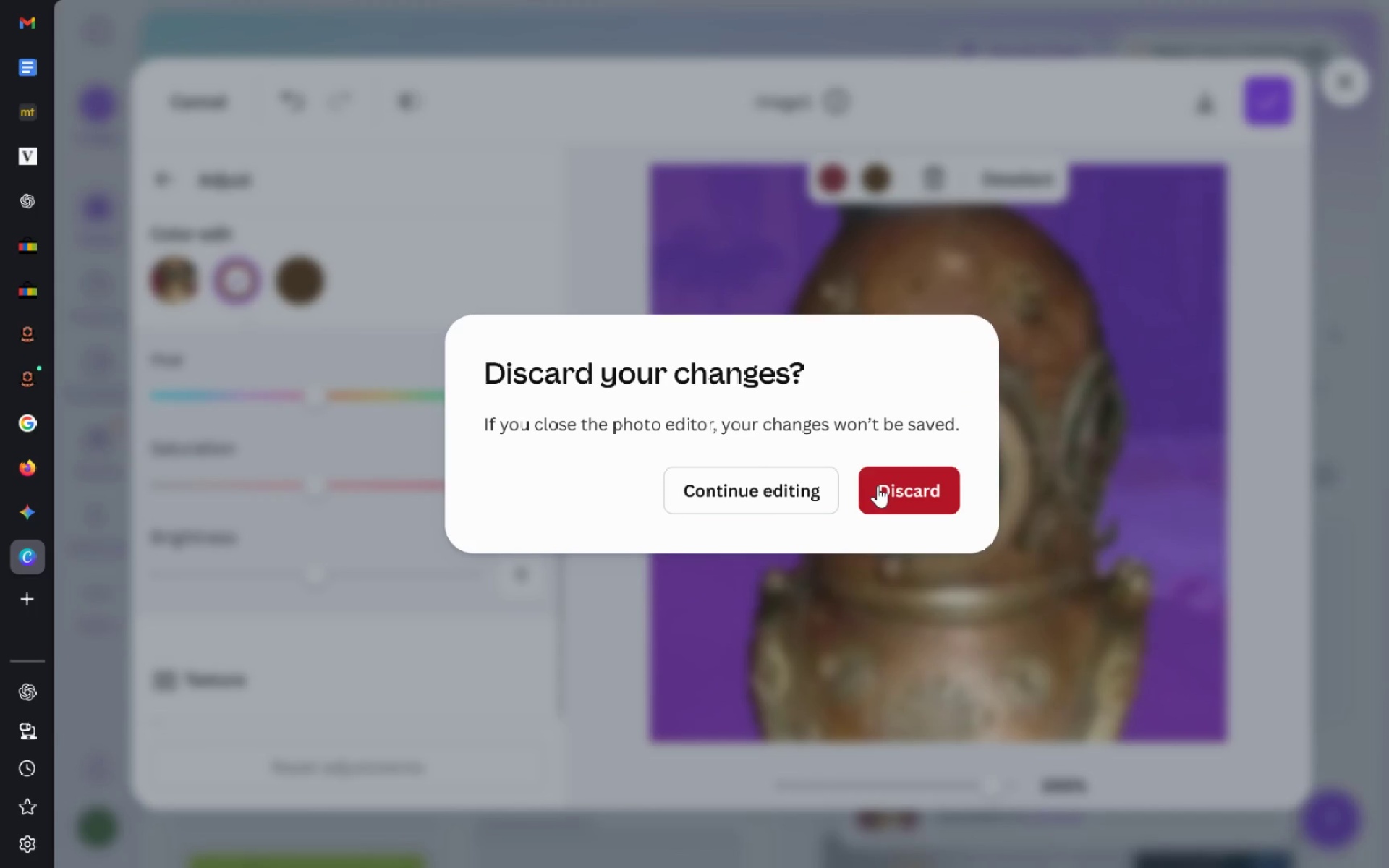 
left_click([896, 486])
 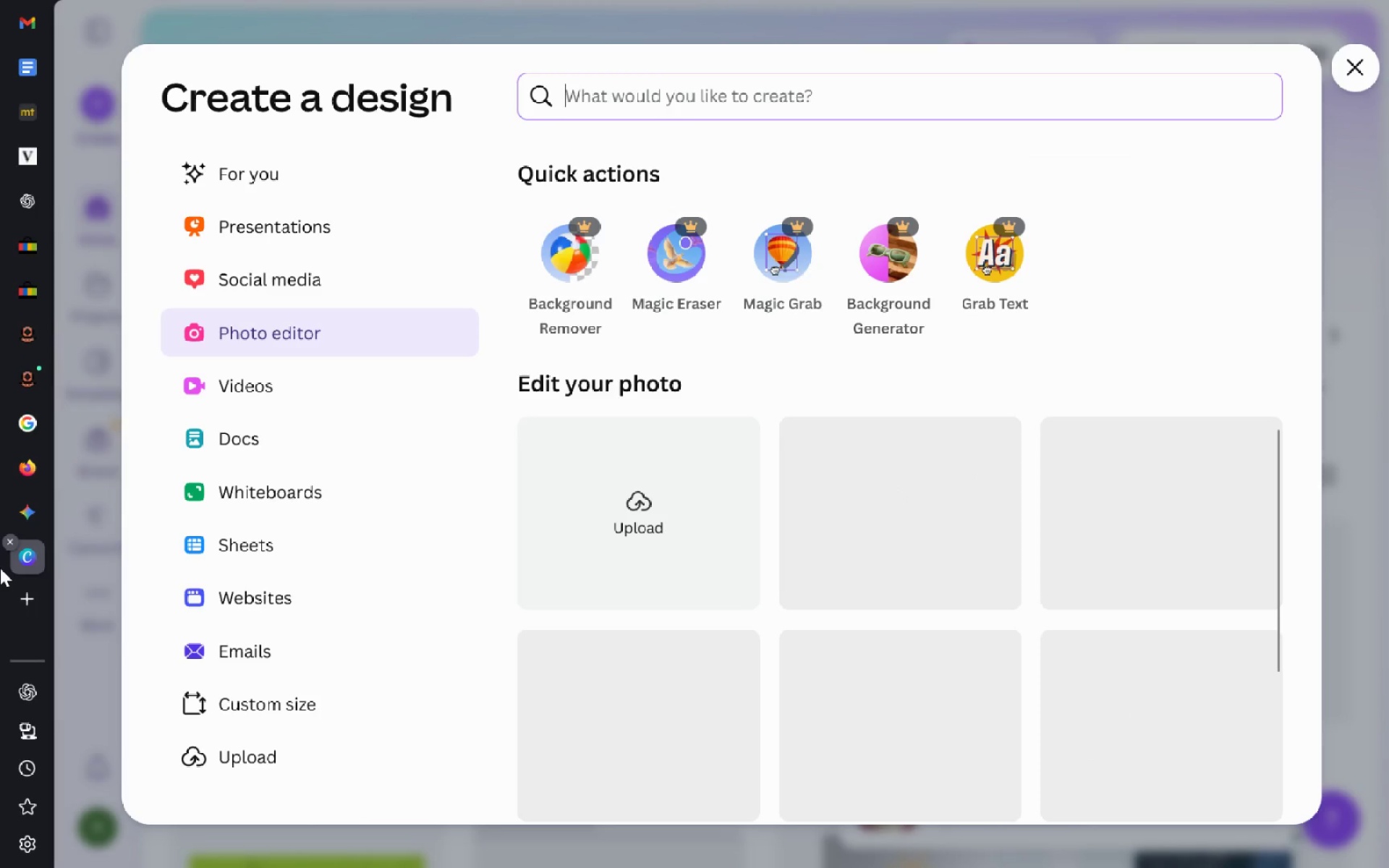 
left_click([8, 539])
 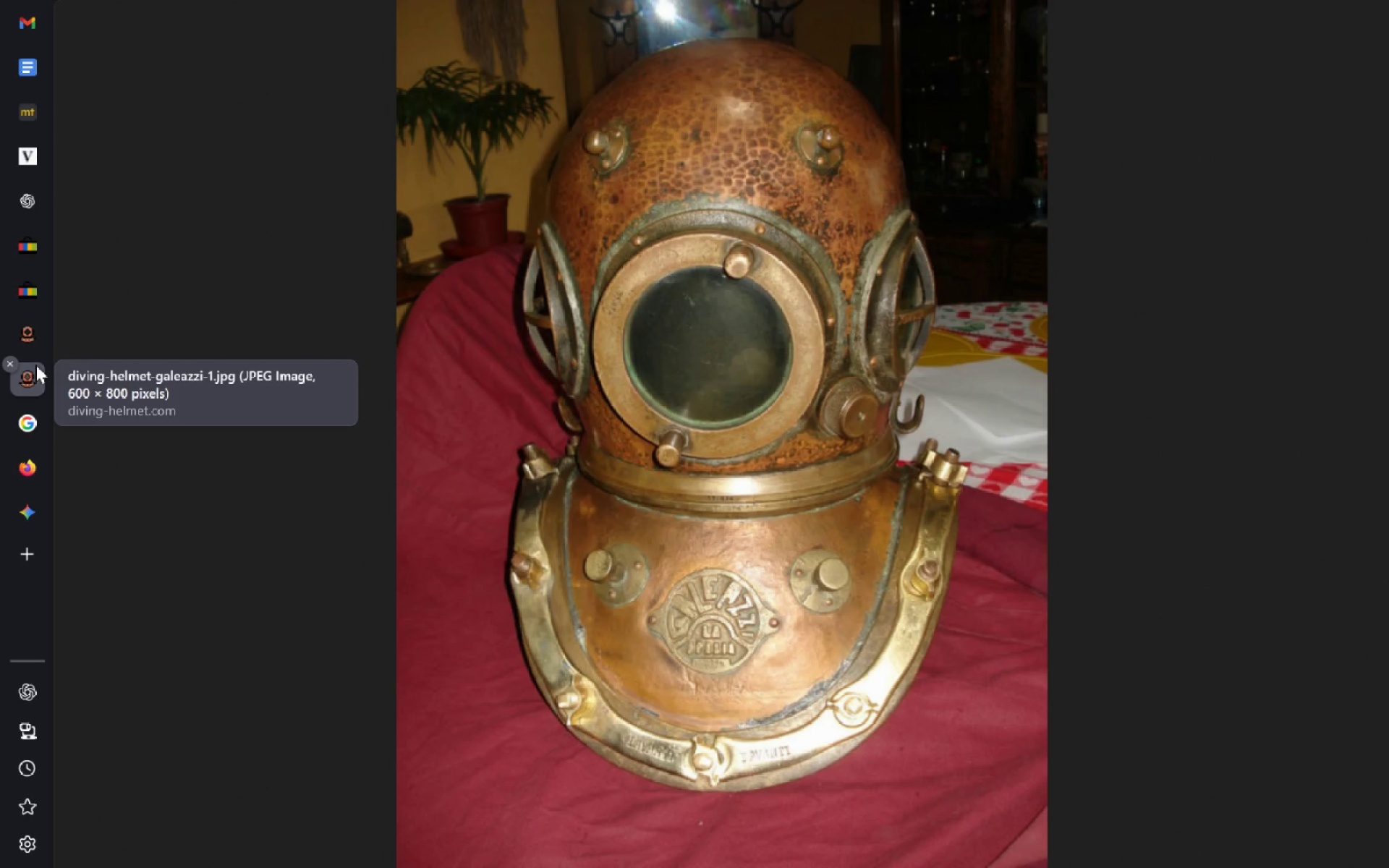 
left_click([35, 331])
 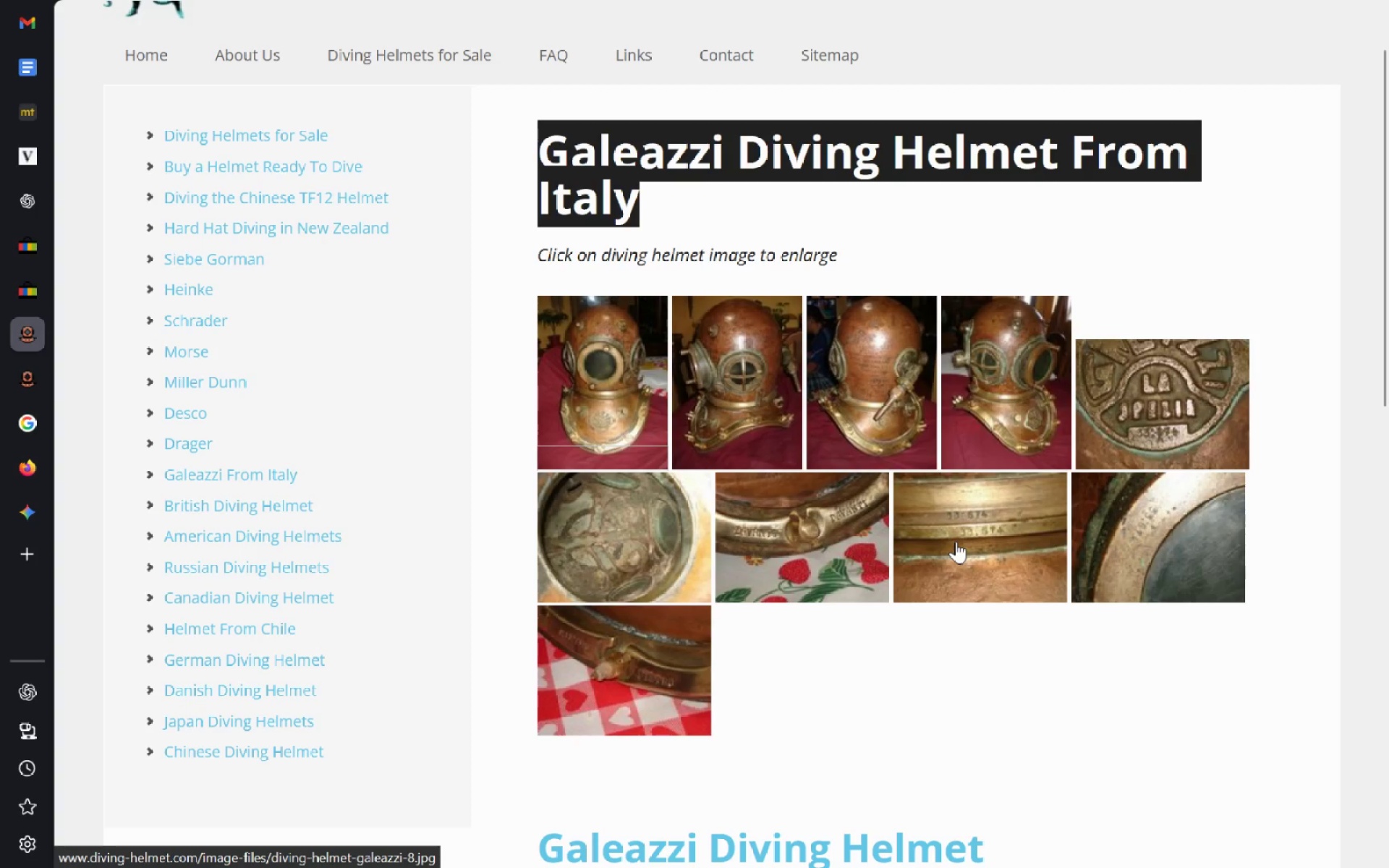 
wait(10.42)
 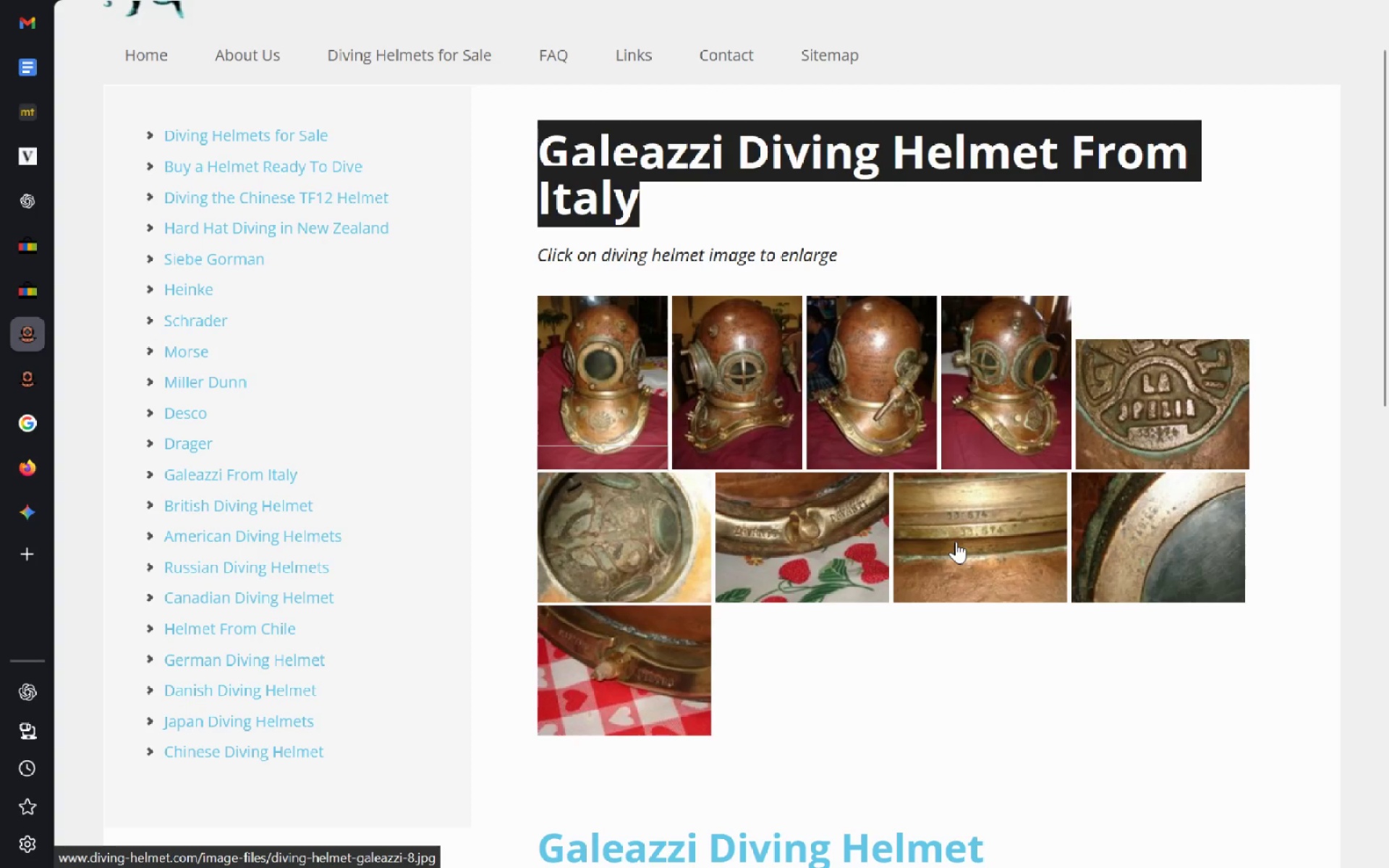 
left_click([641, 506])
 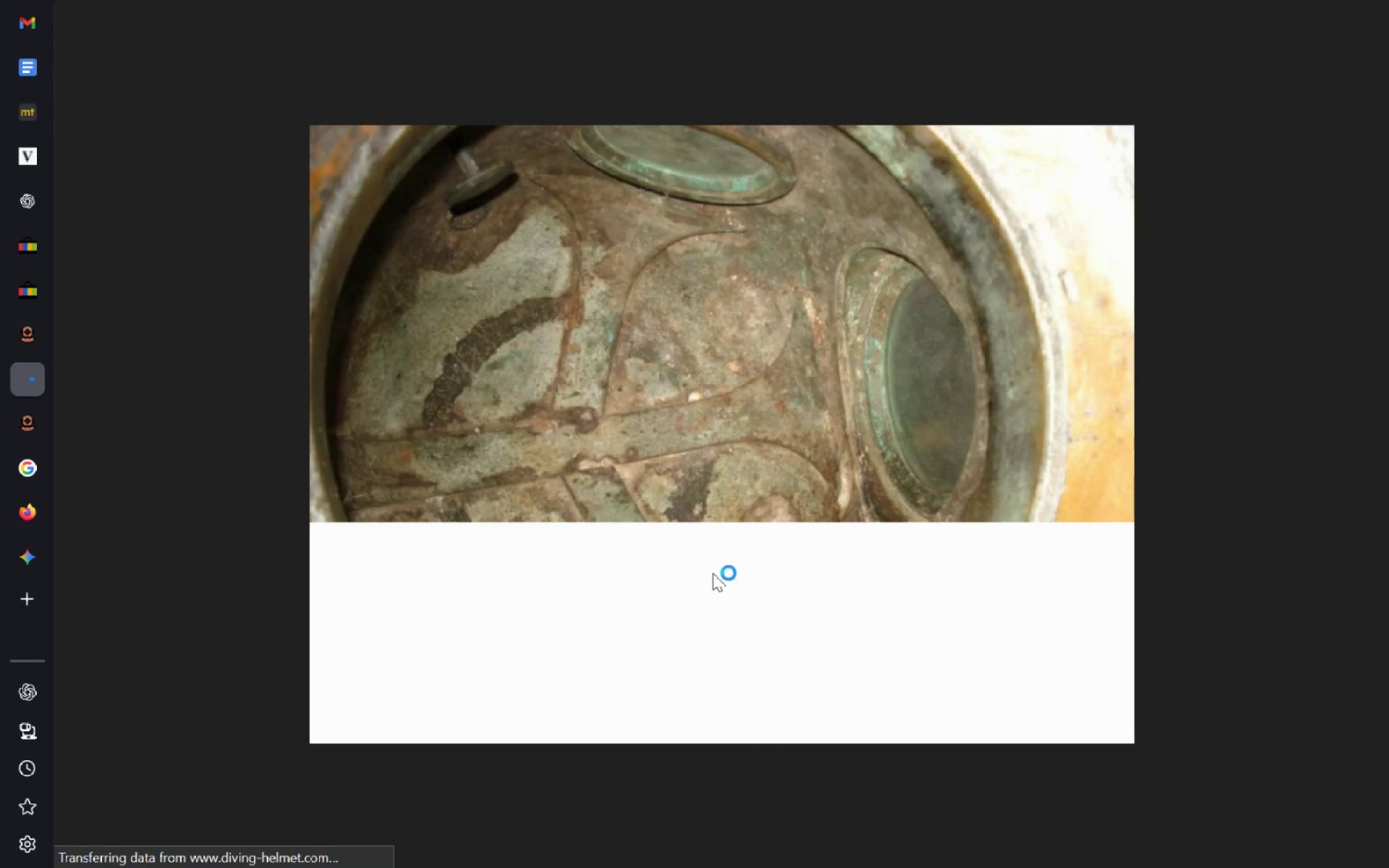 
right_click([713, 573])
 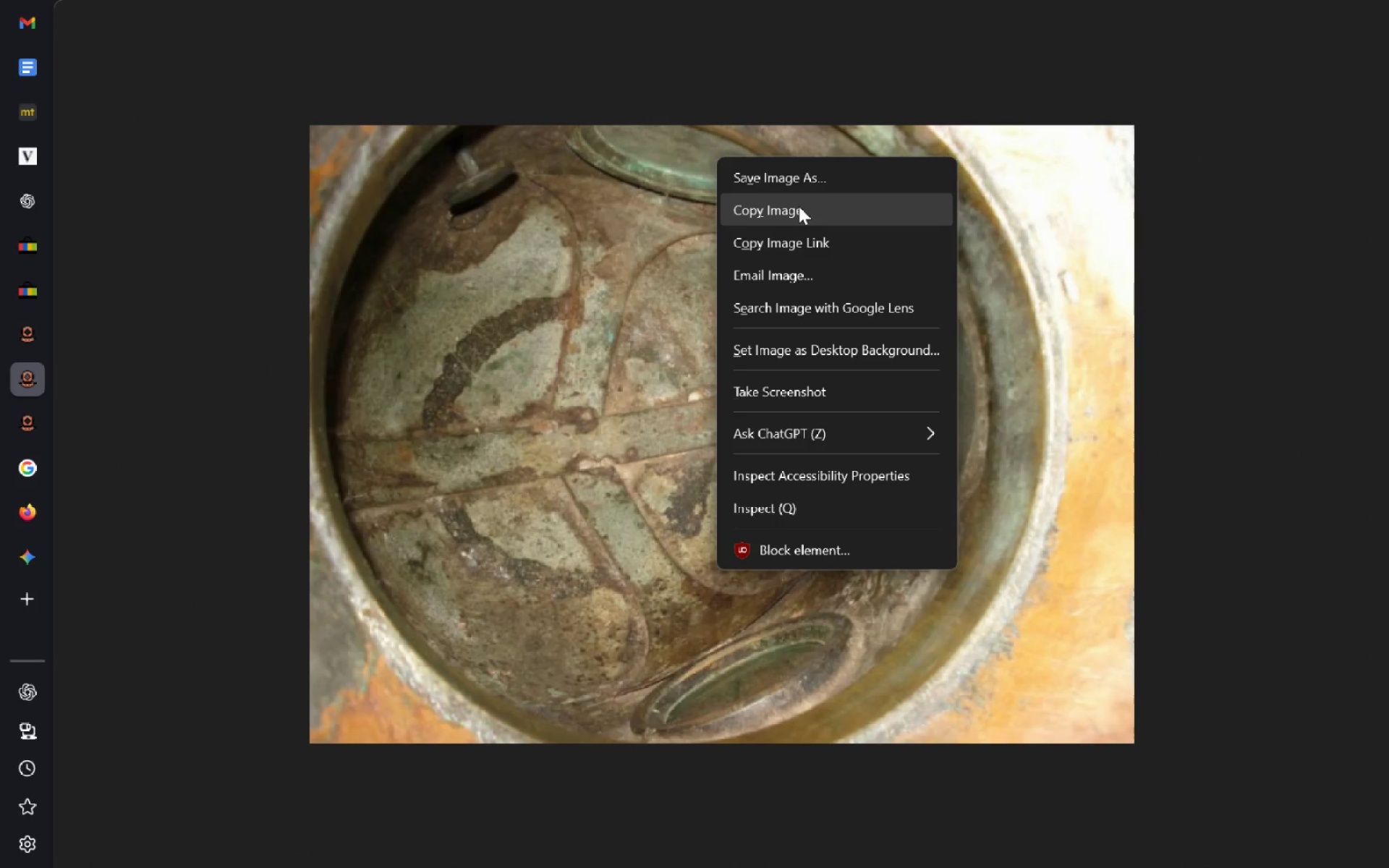 
left_click([805, 187])
 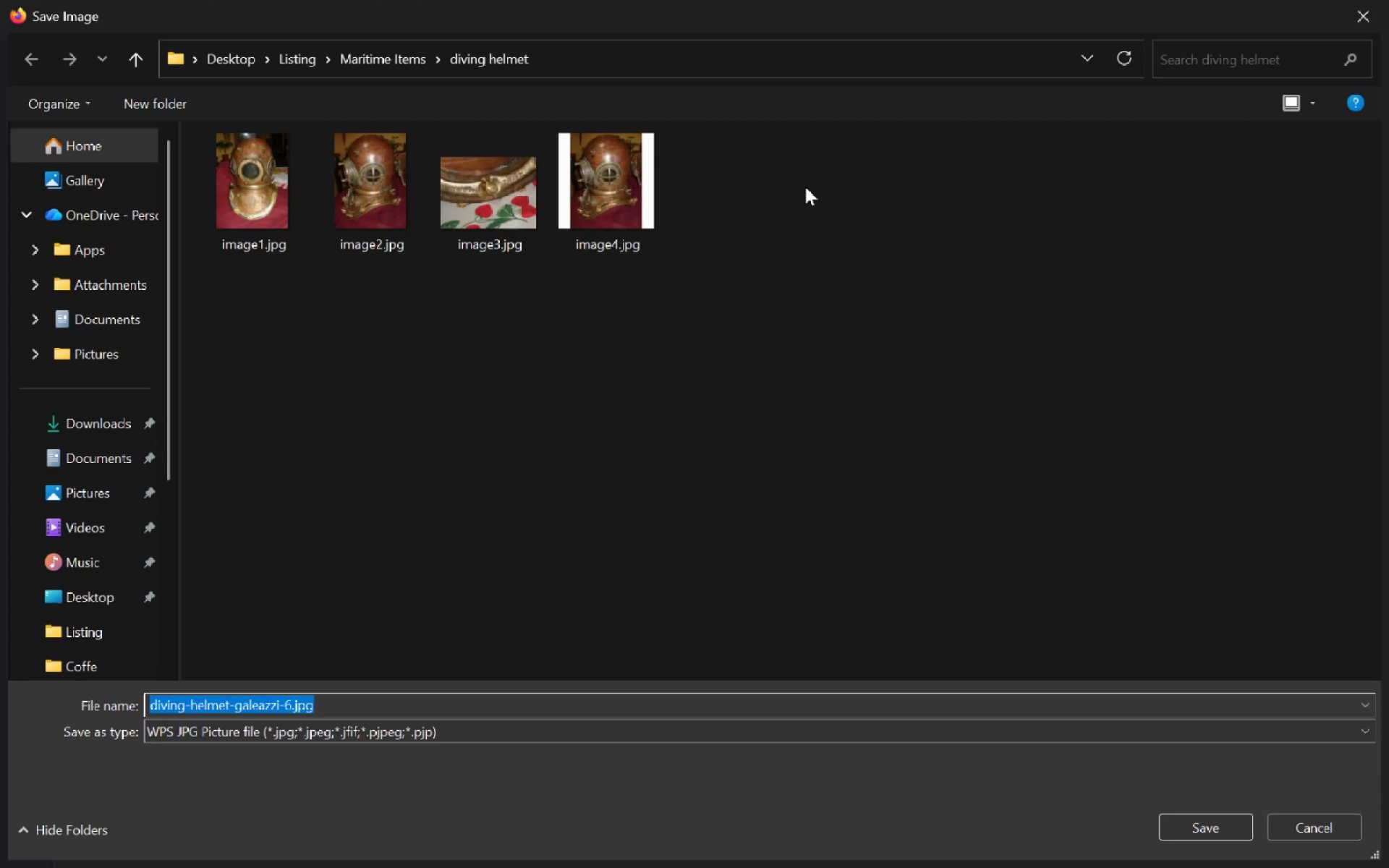 
type(image4)
 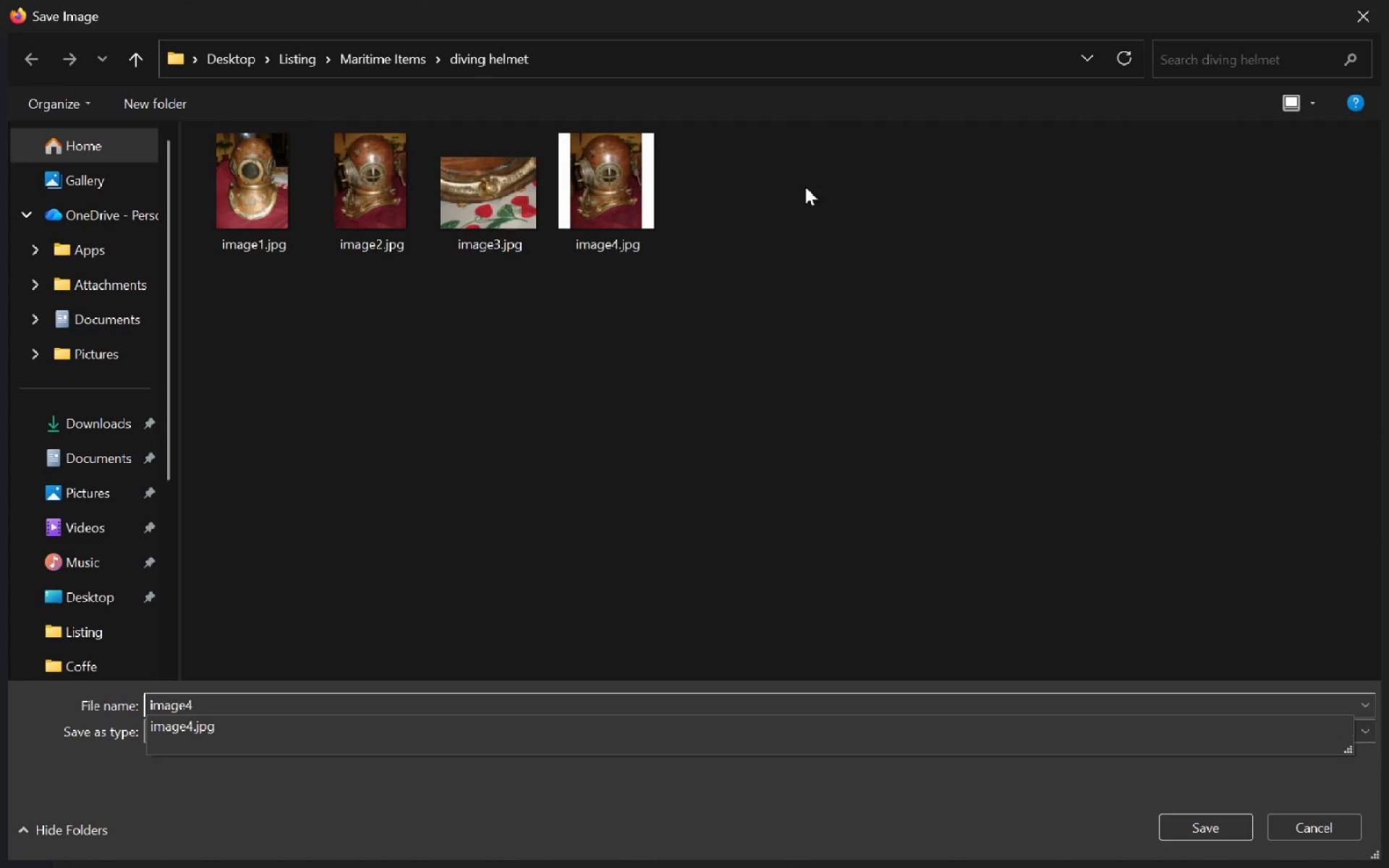 
key(Enter)
 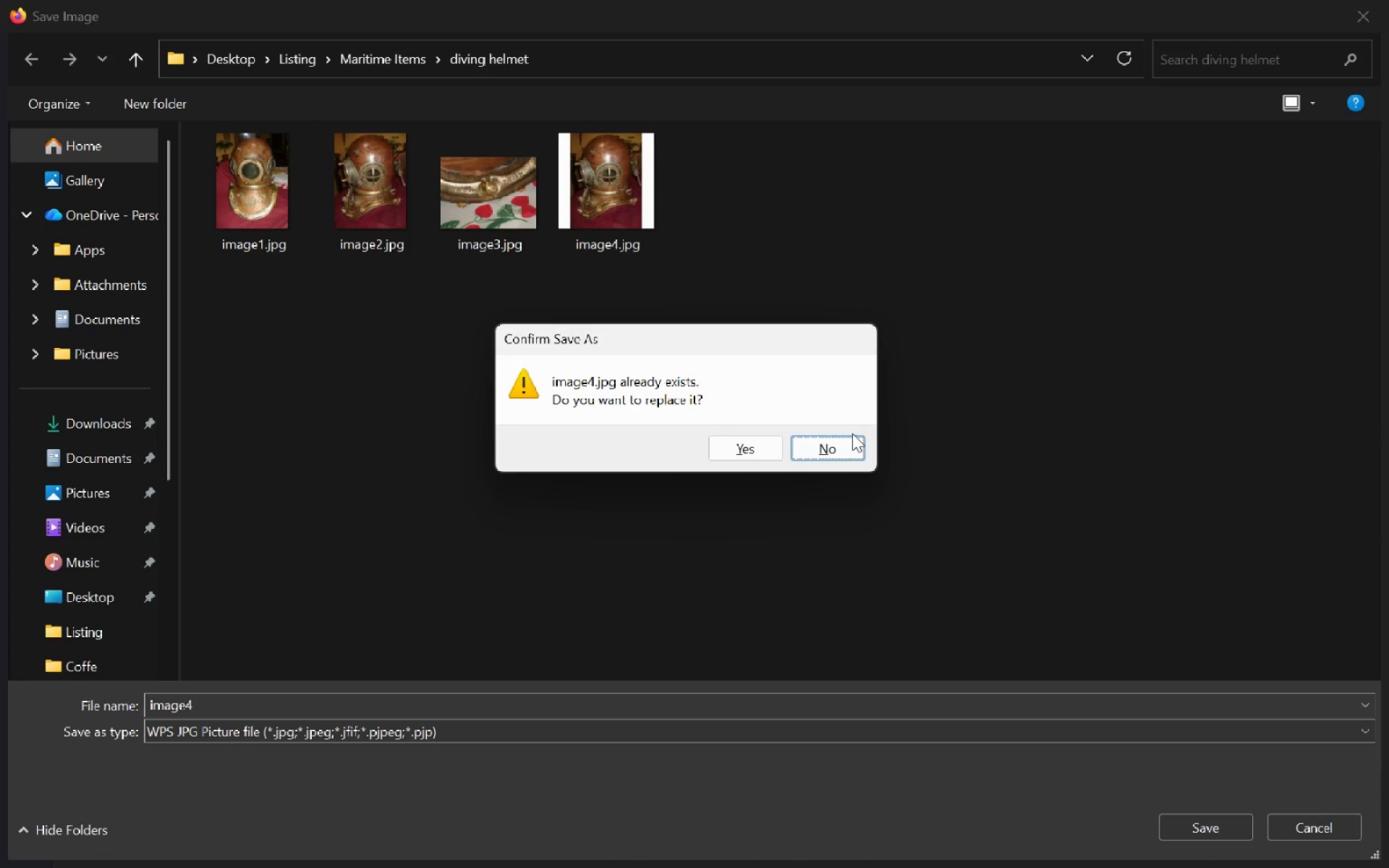 
left_click([842, 443])
 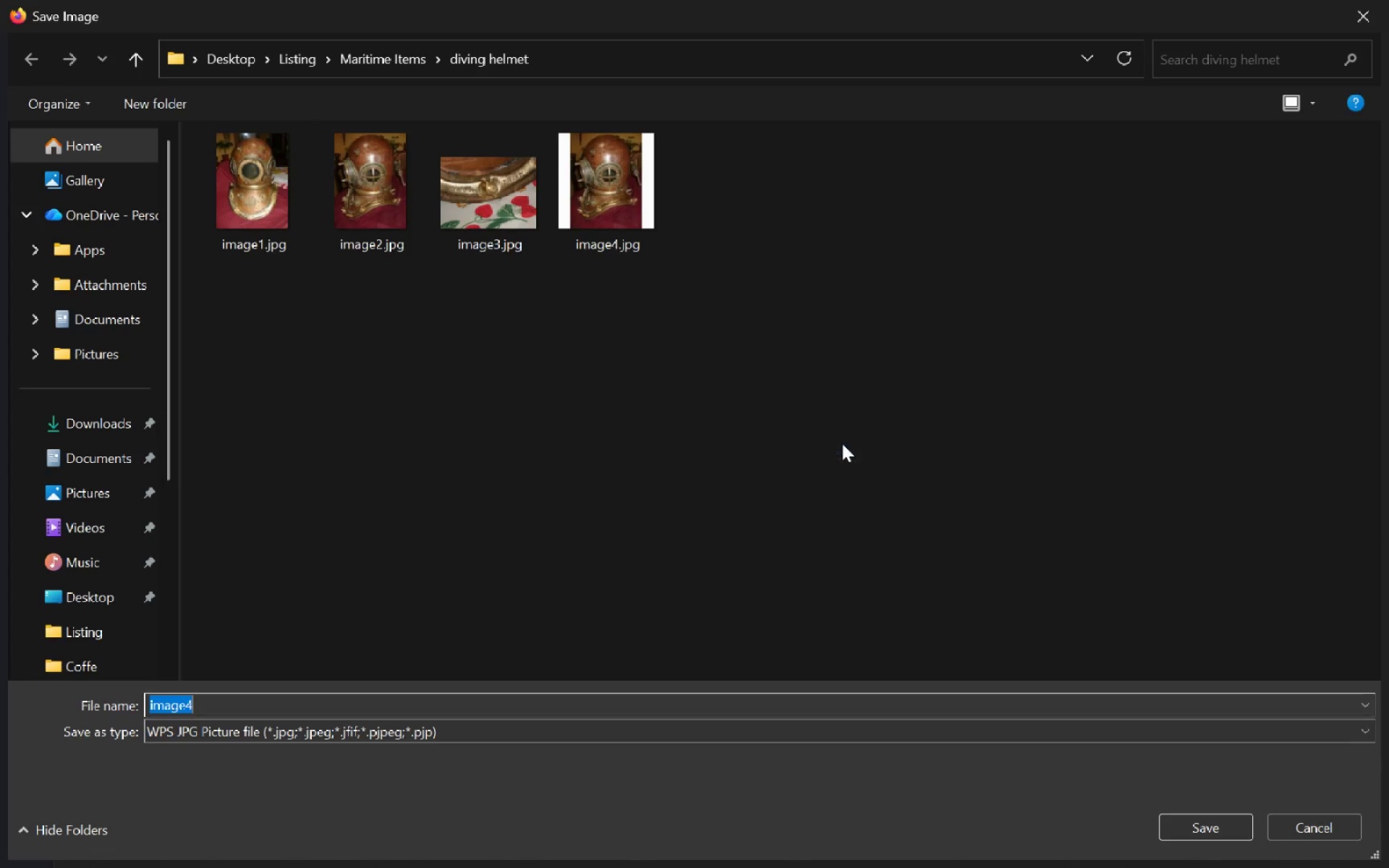 
type(6)
key(Backspace)
type(image4)
 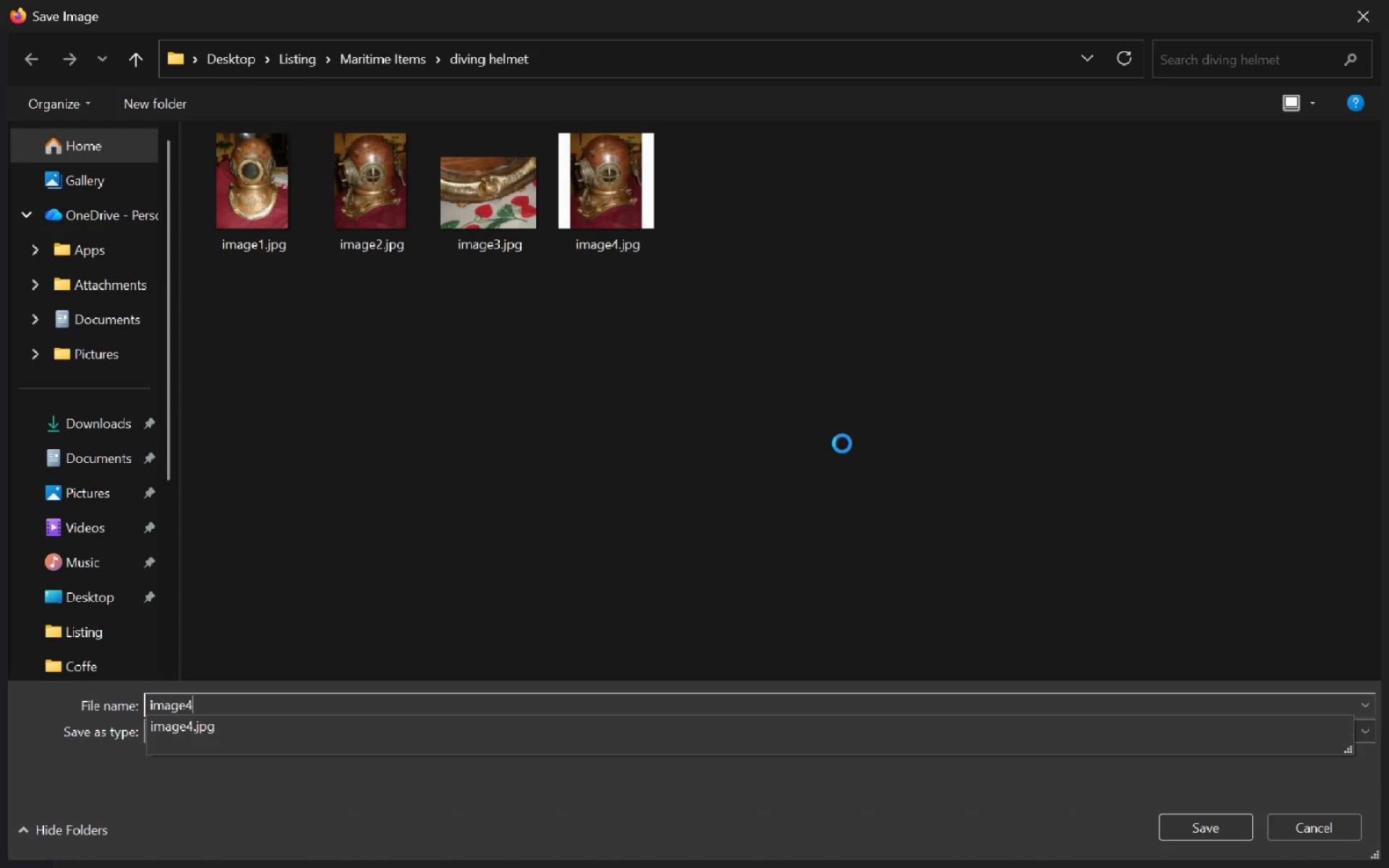 
key(Enter)
 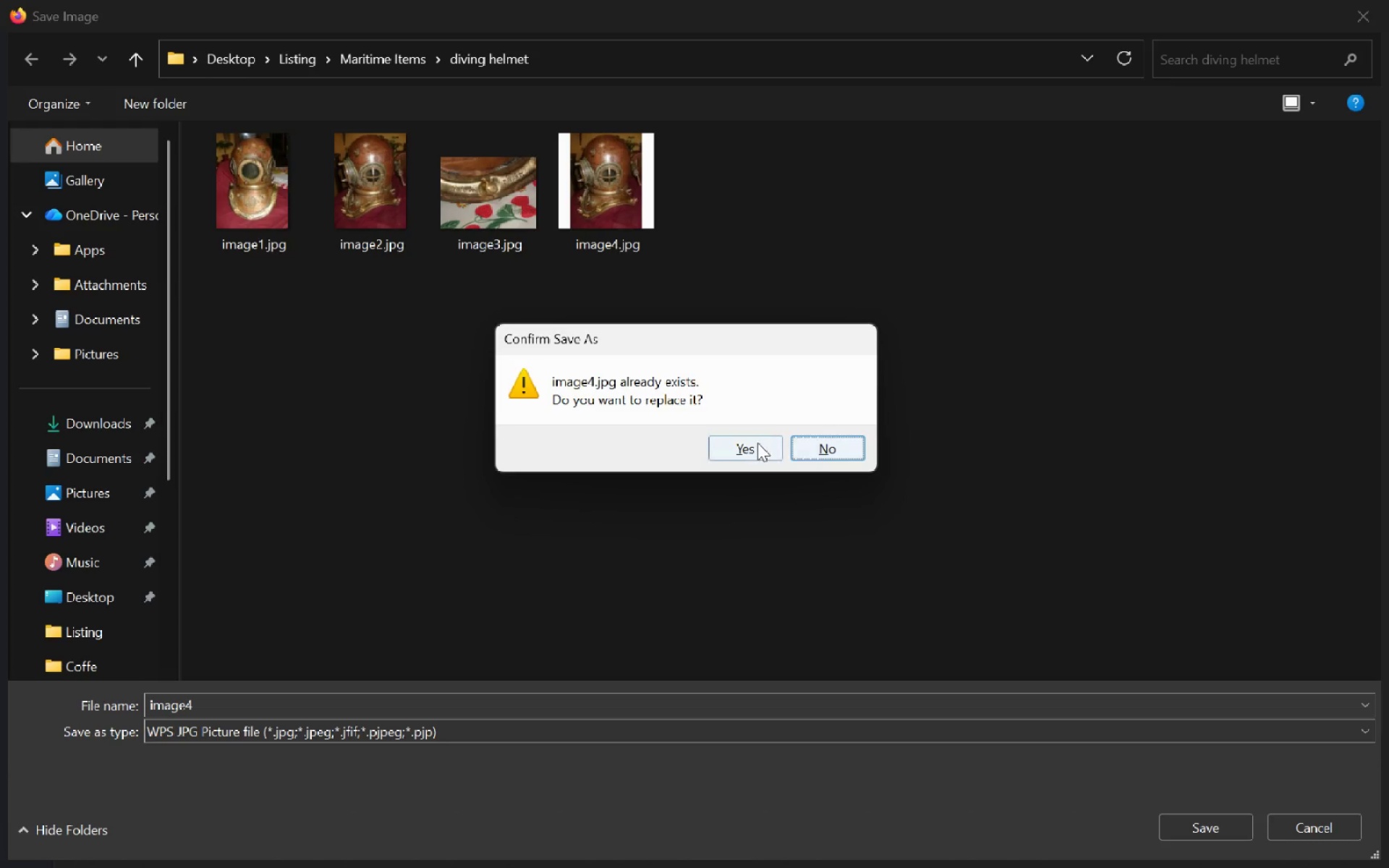 
left_click([757, 443])
 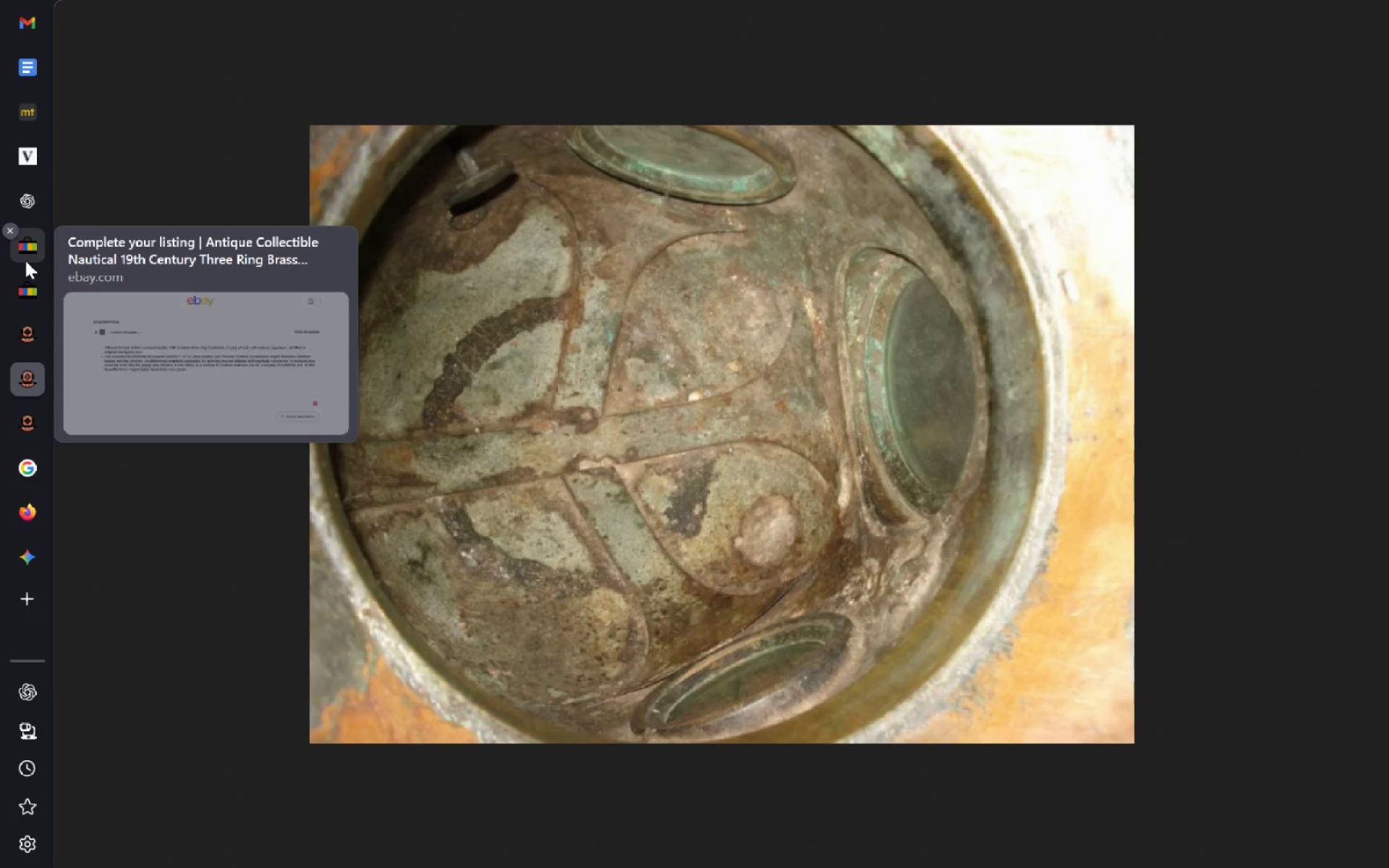 
left_click([25, 292])
 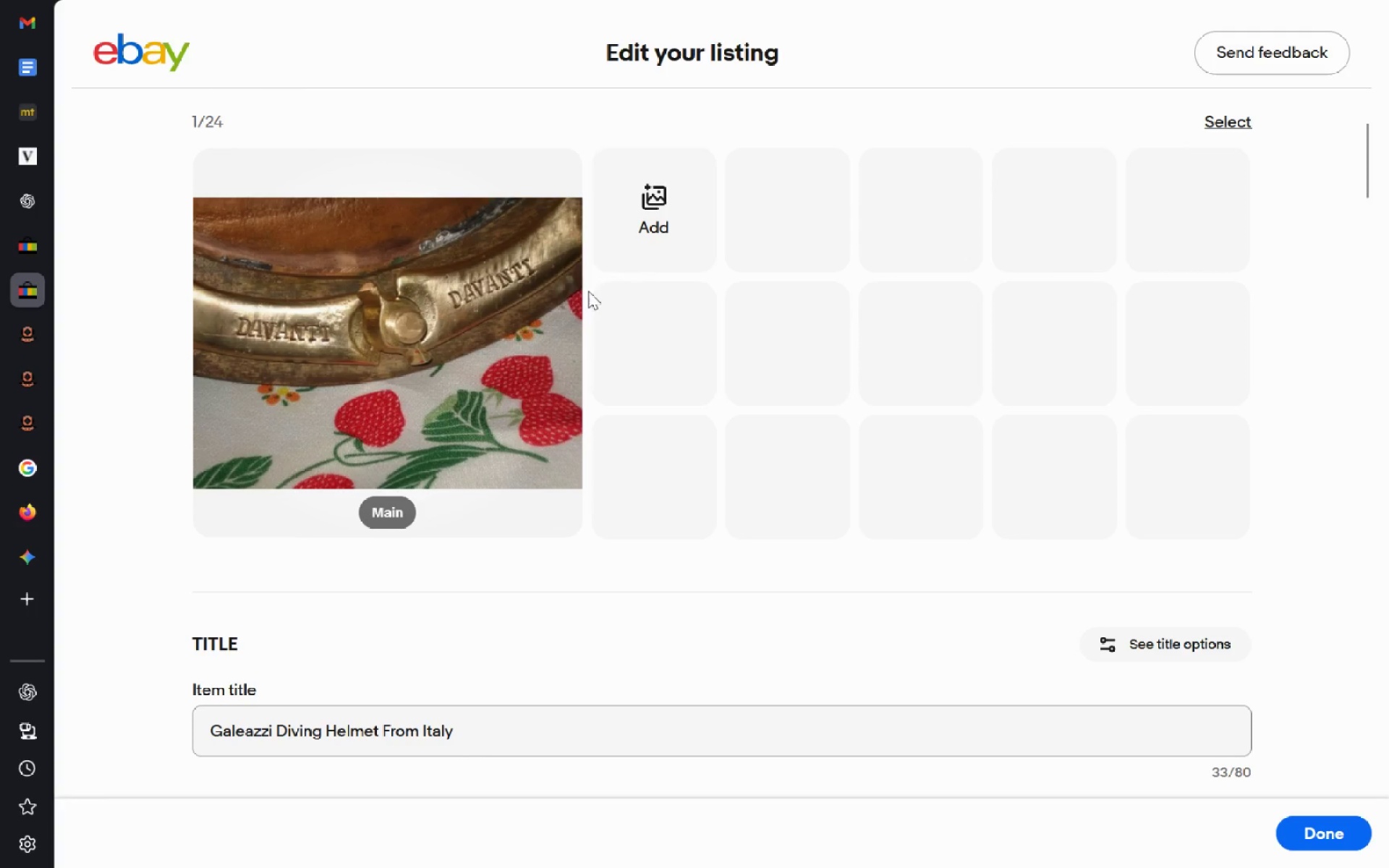 
left_click([657, 248])
 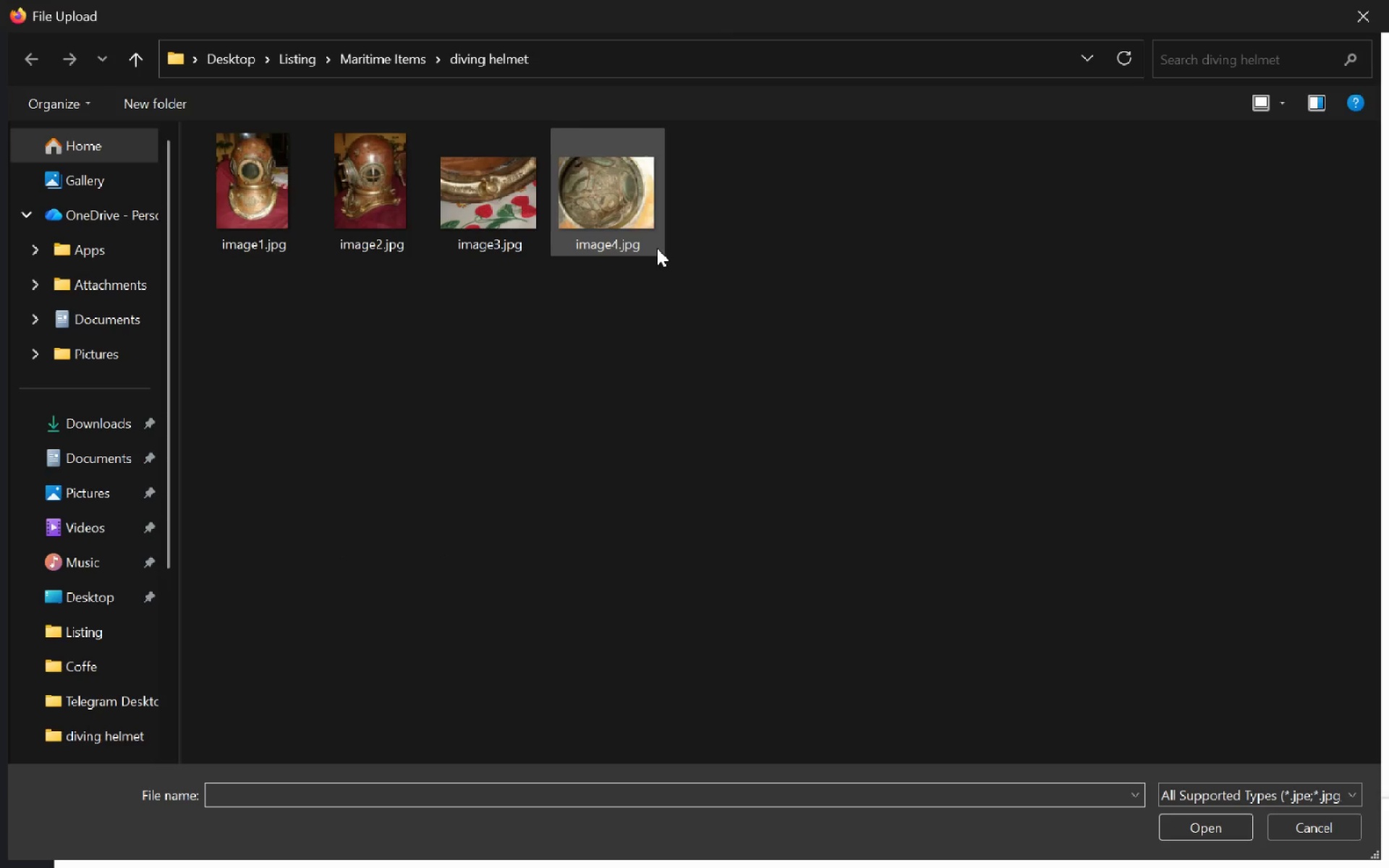 
double_click([657, 248])
 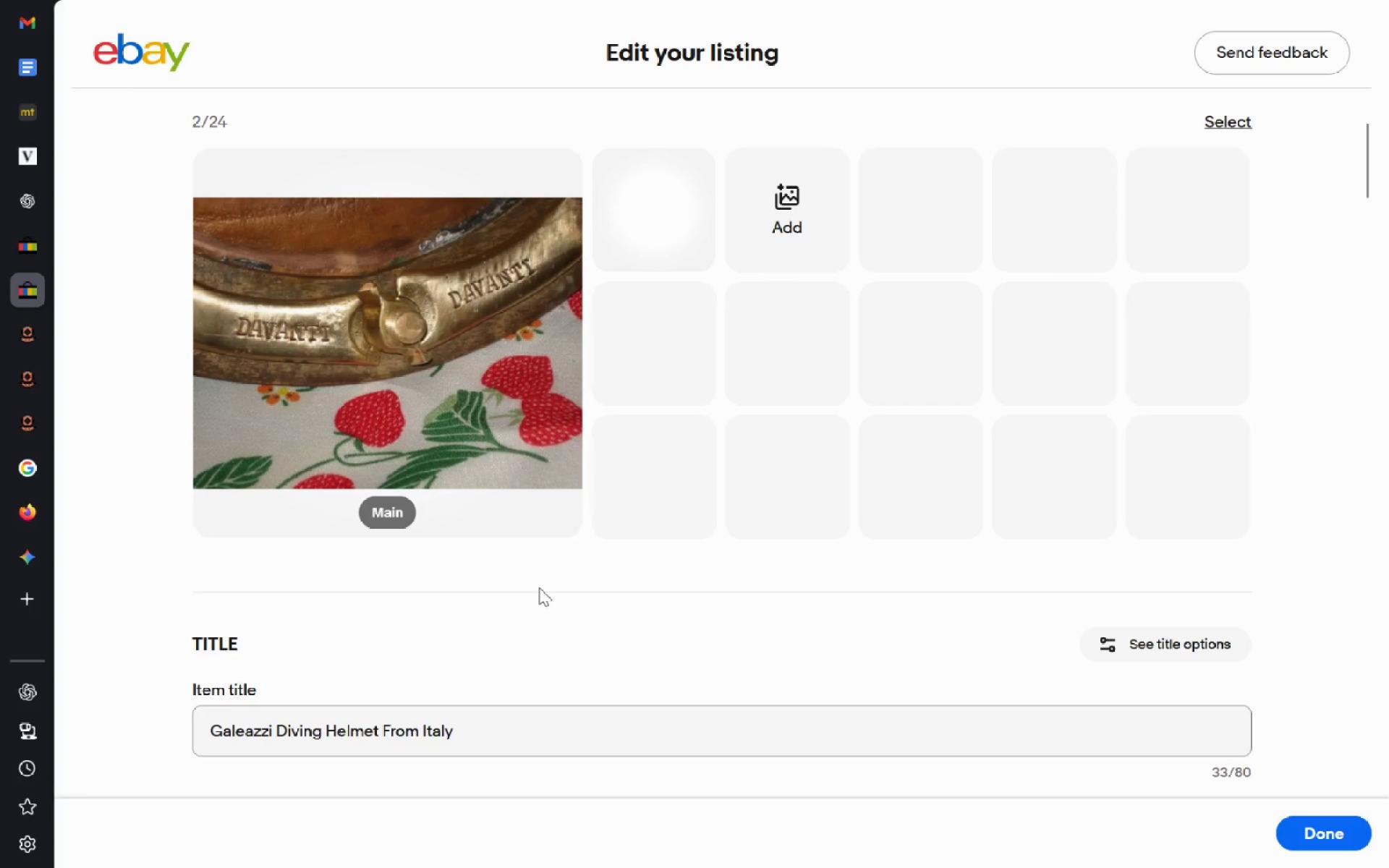 
wait(6.89)
 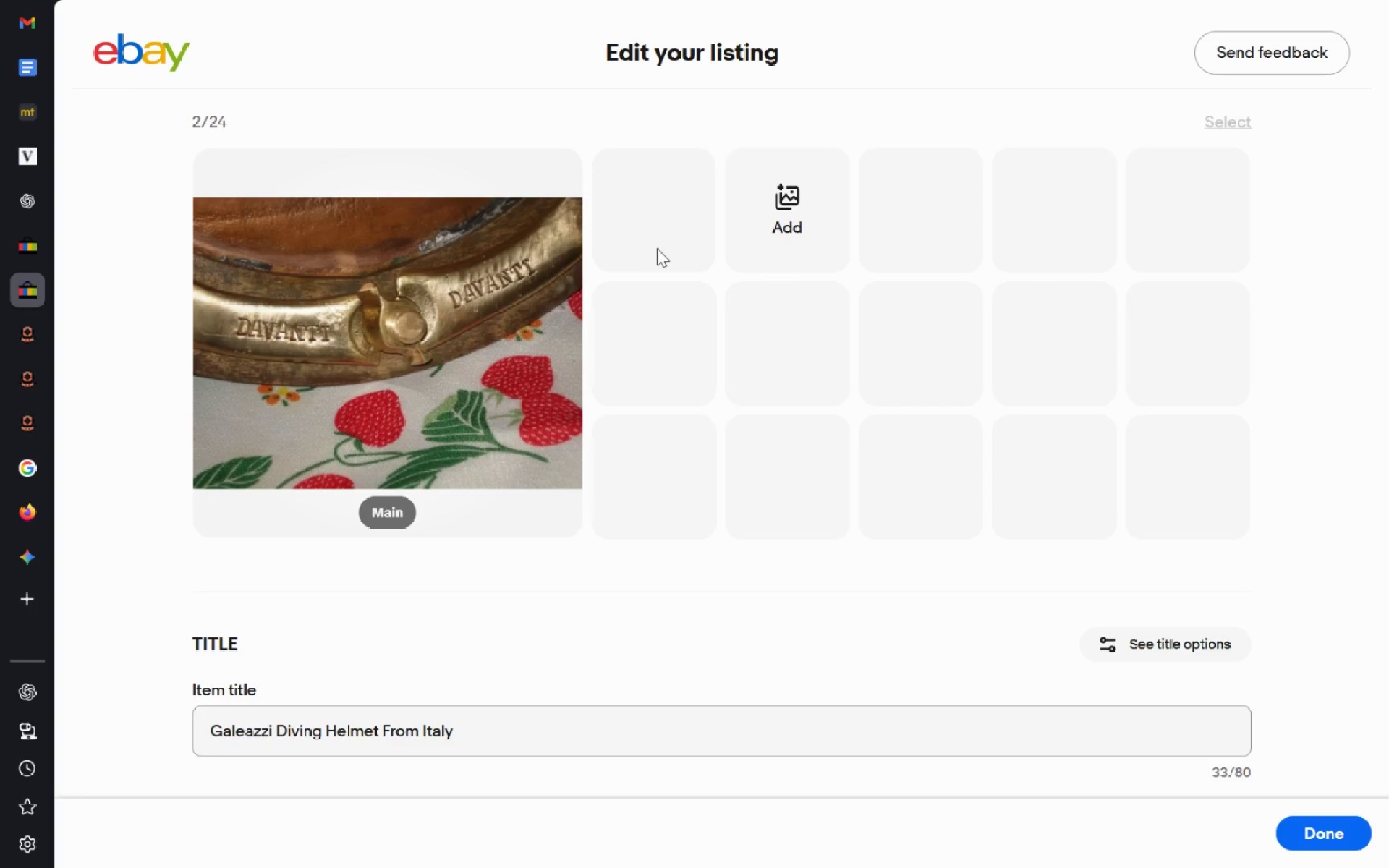 
left_click([22, 430])
 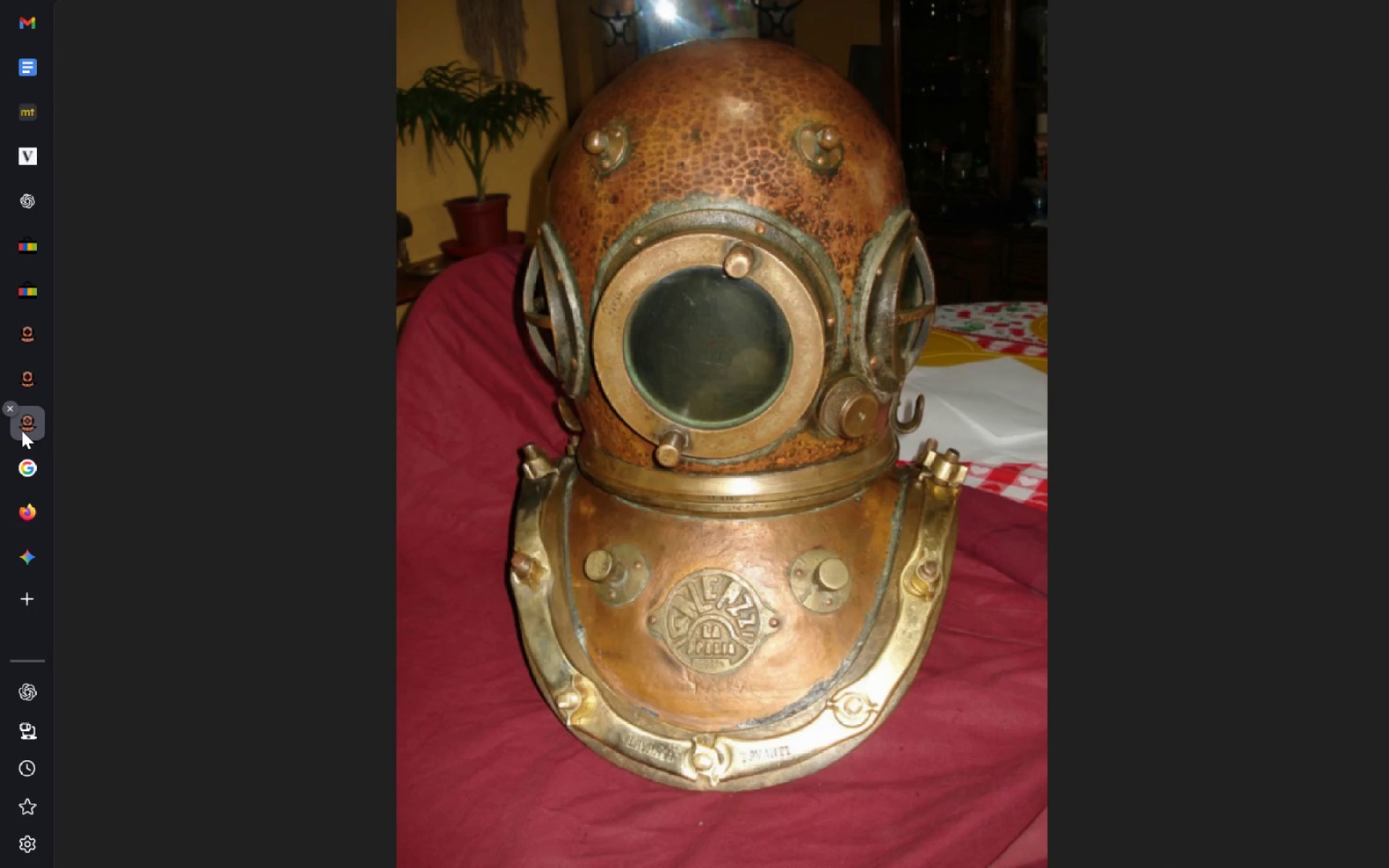 
key(Control+W)
 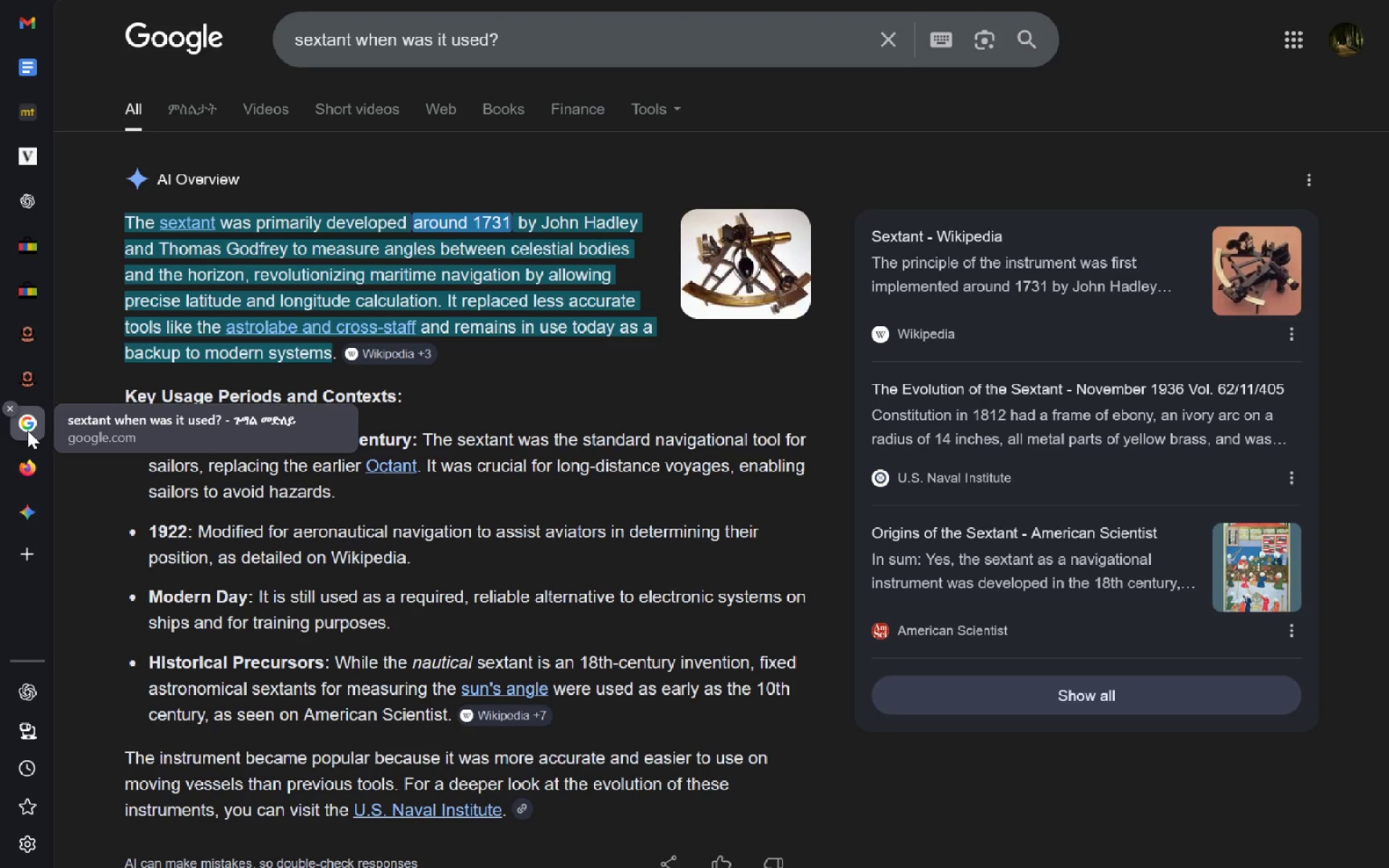 
left_click([27, 430])
 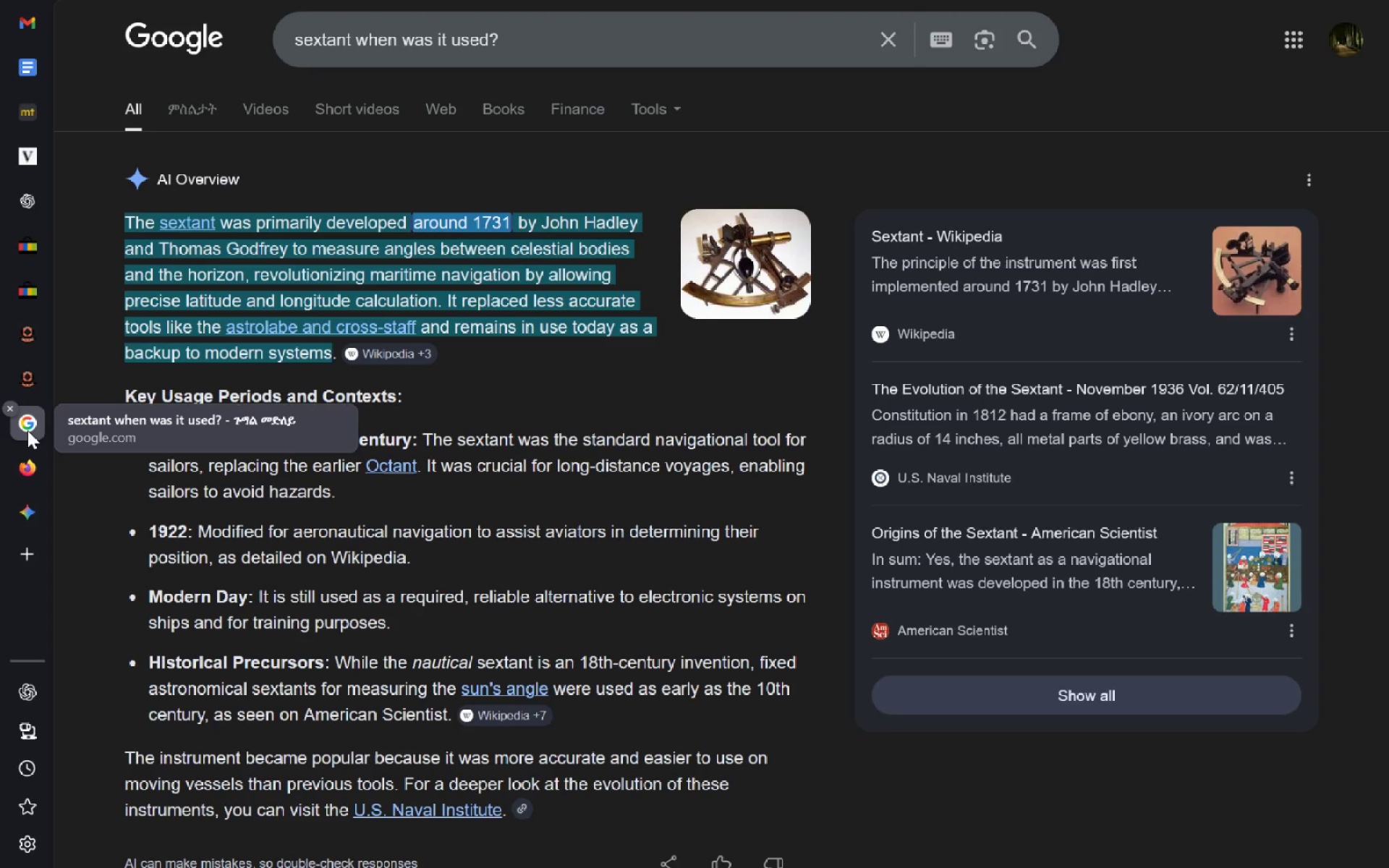 
key(Control+W)
 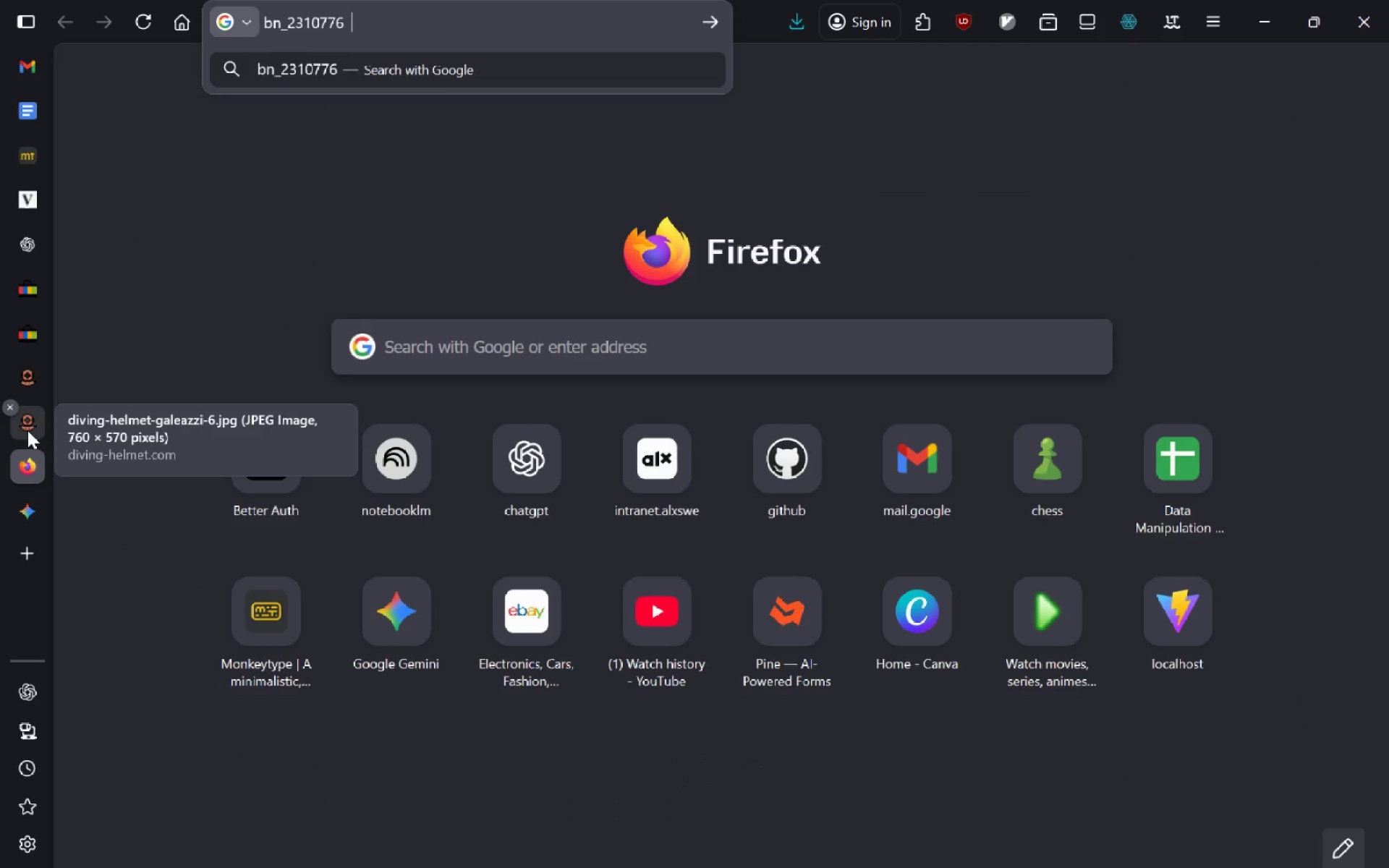 
left_click([32, 338])
 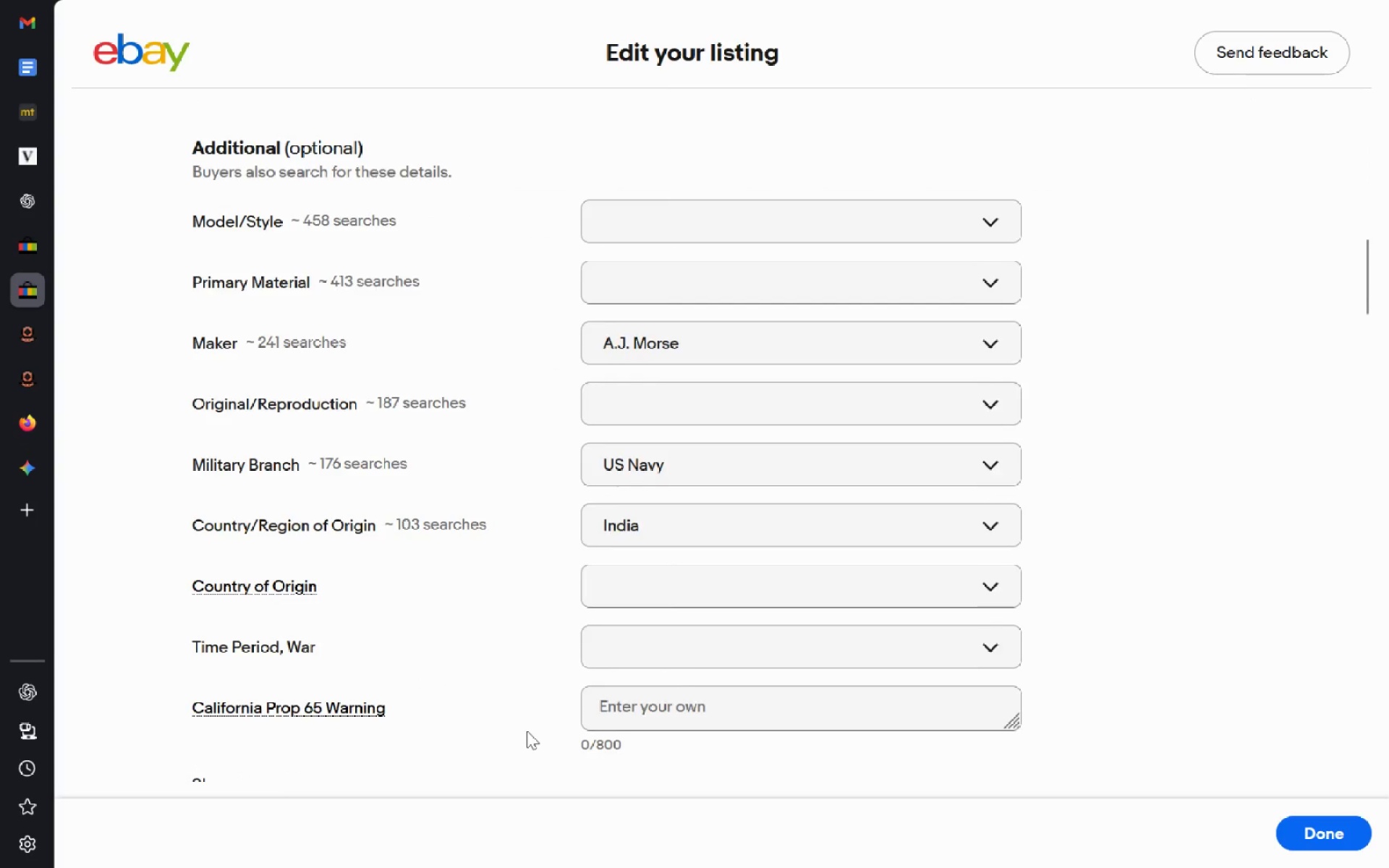 
wait(7.89)
 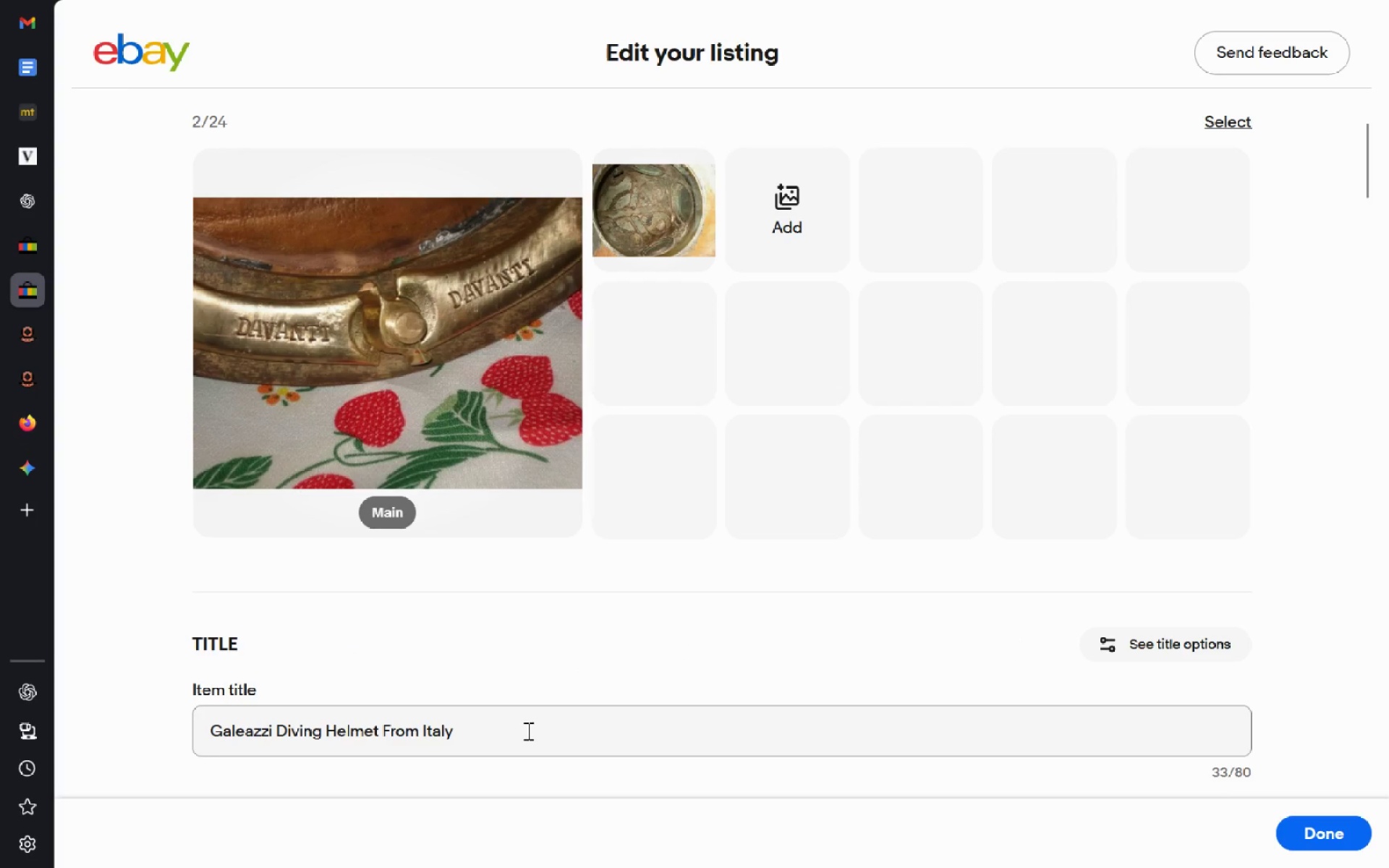 
left_click([708, 242])
 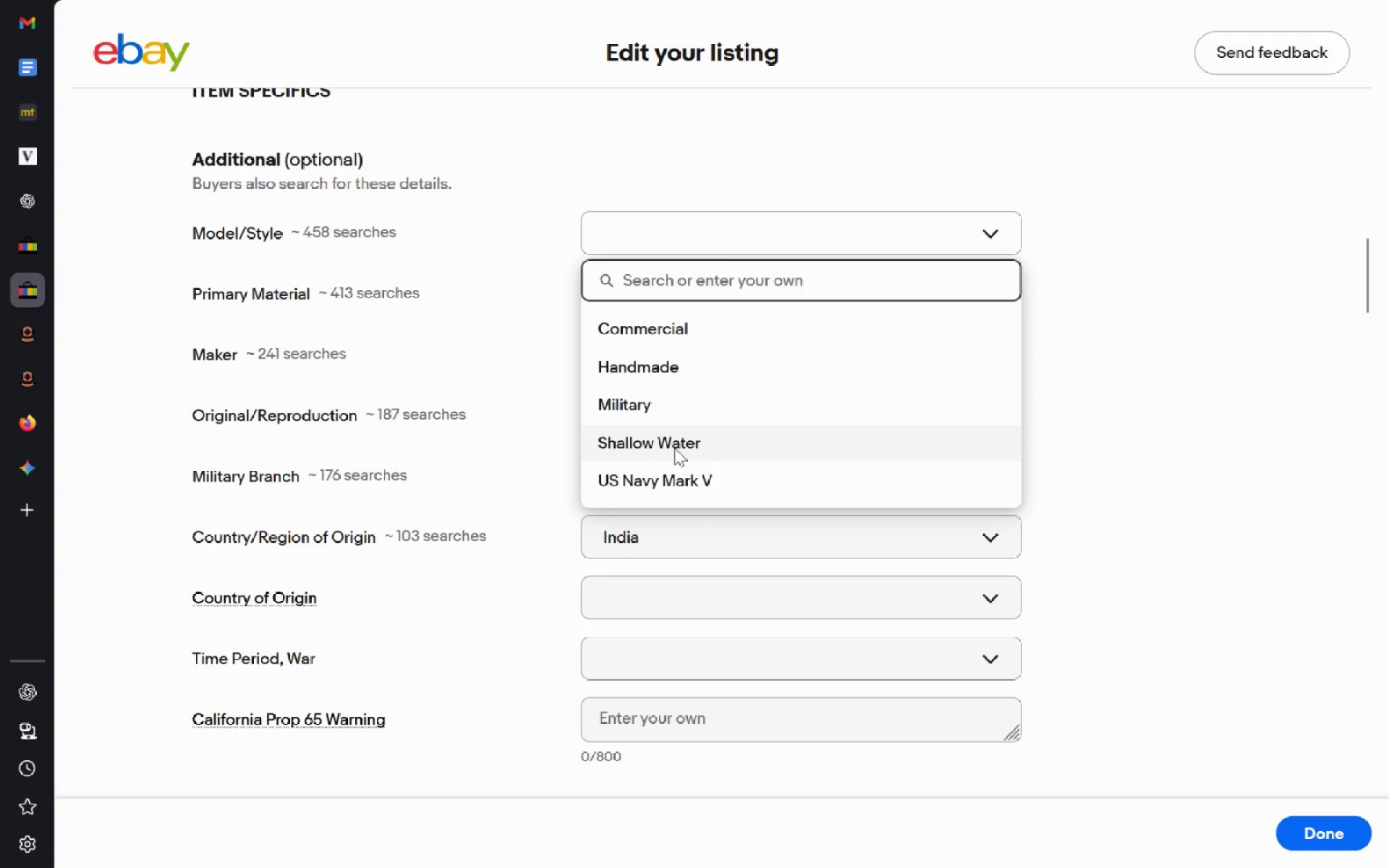 
left_click([674, 448])
 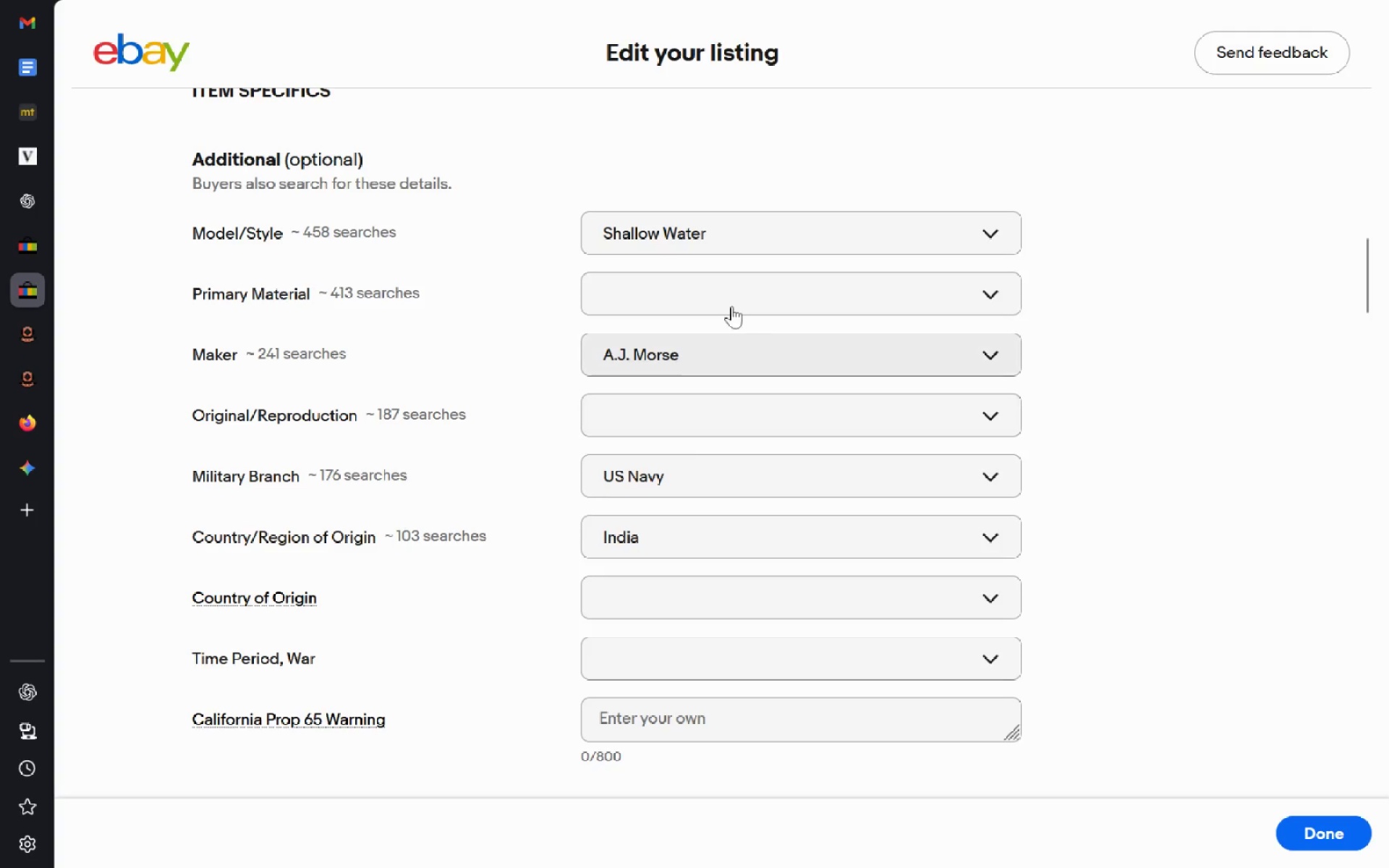 
left_click([733, 300])
 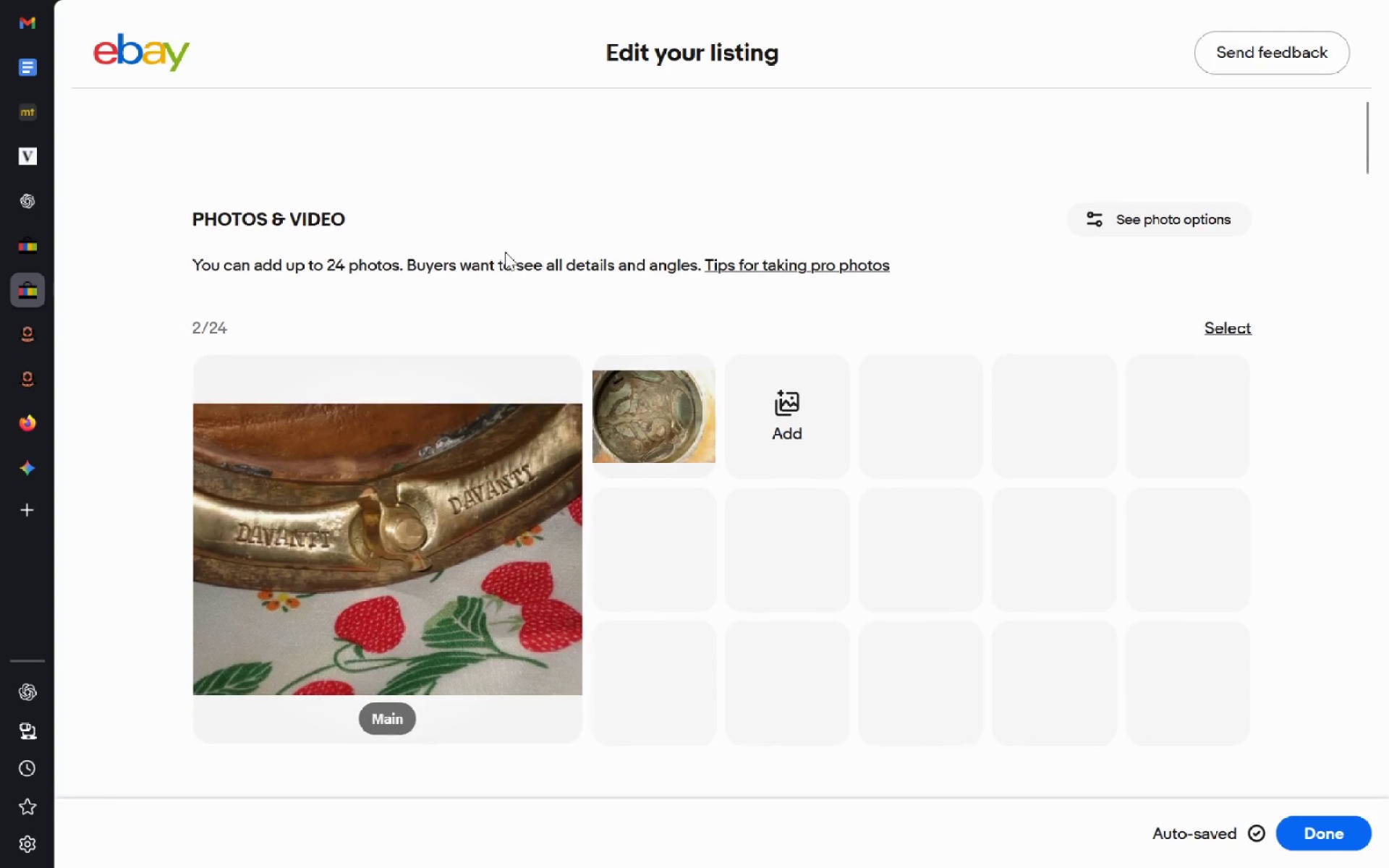 
wait(7.39)
 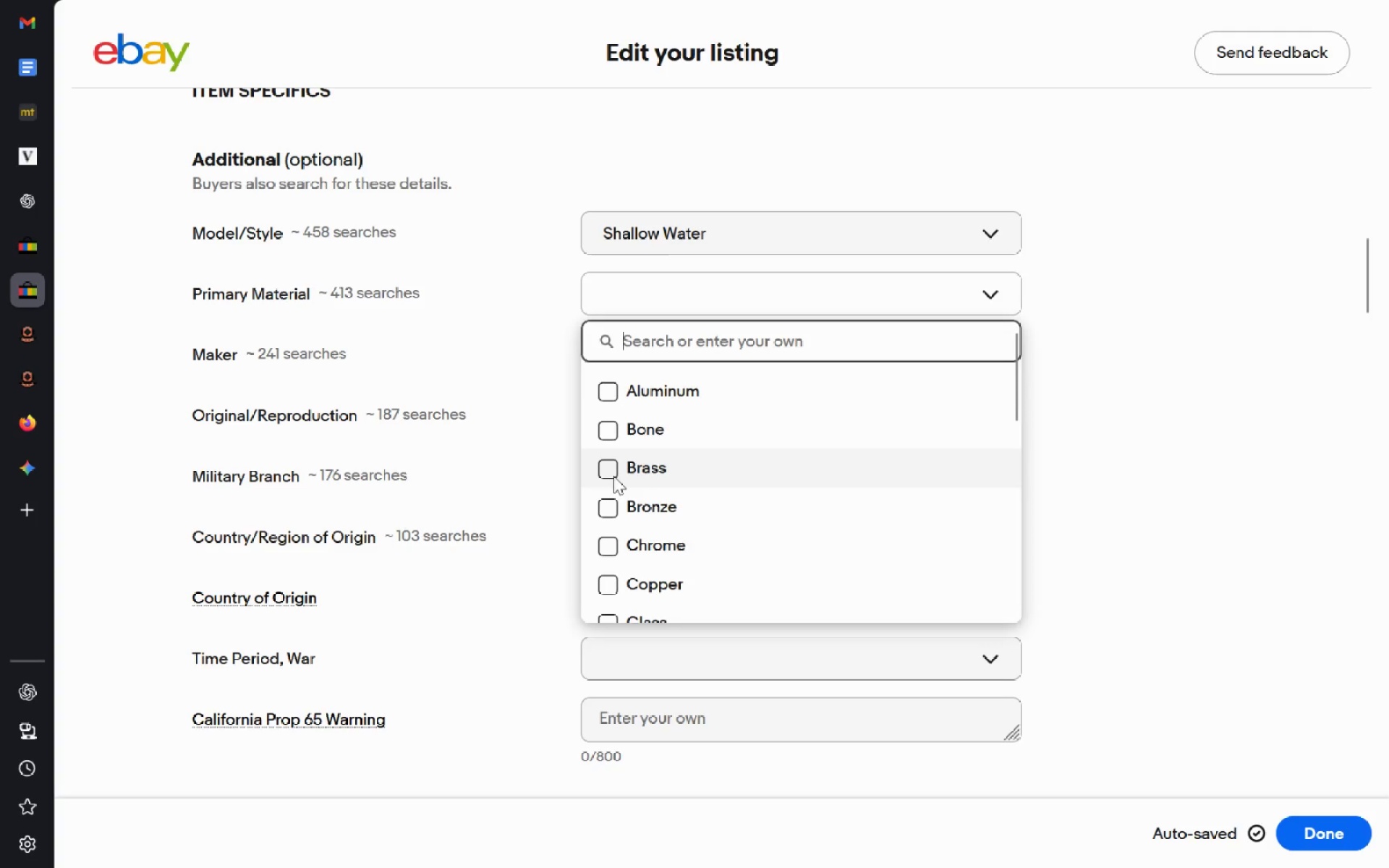 
left_click_drag(start_coordinate=[482, 631], to_coordinate=[266, 628])
 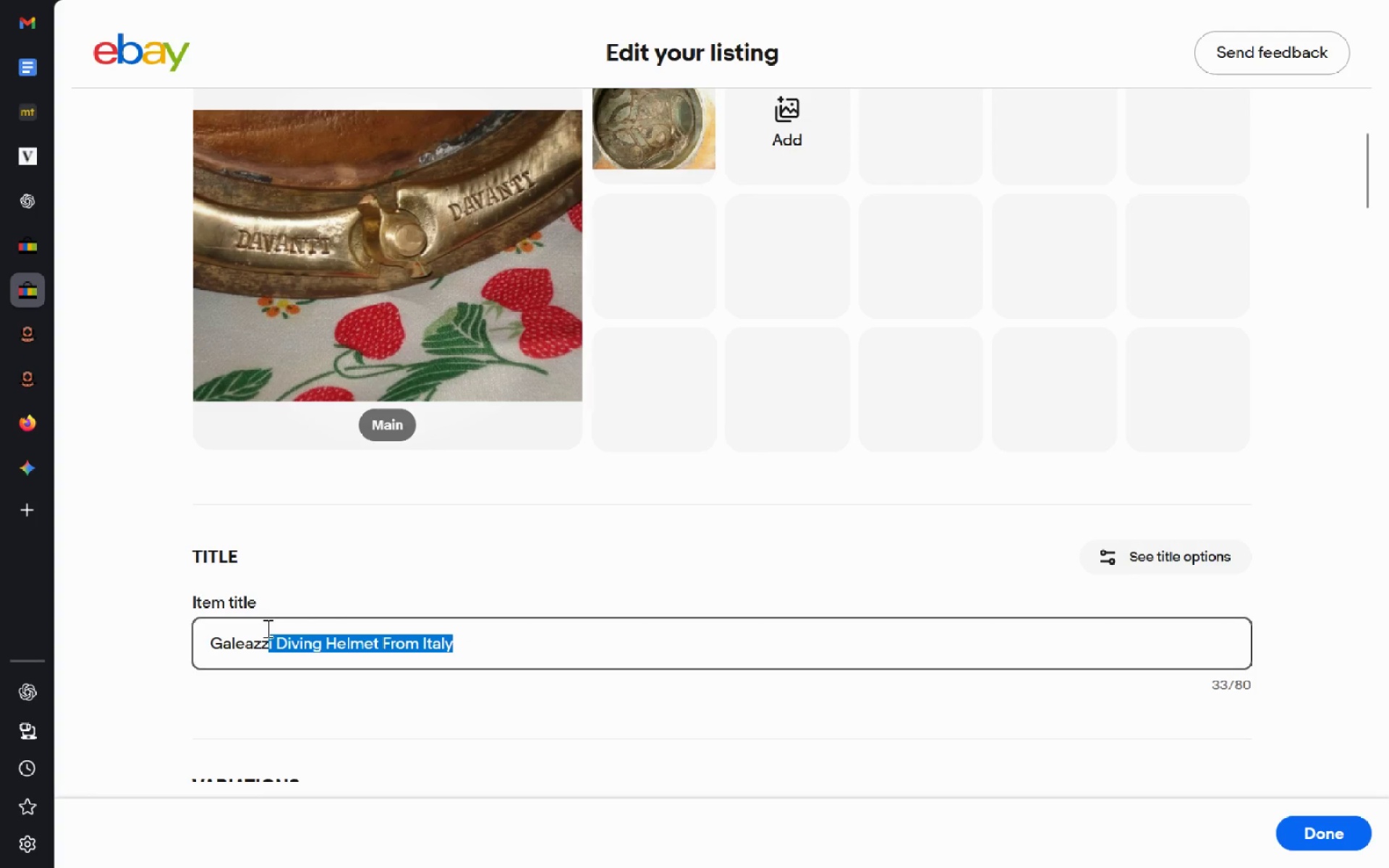 
key(Control+ControlLeft)
 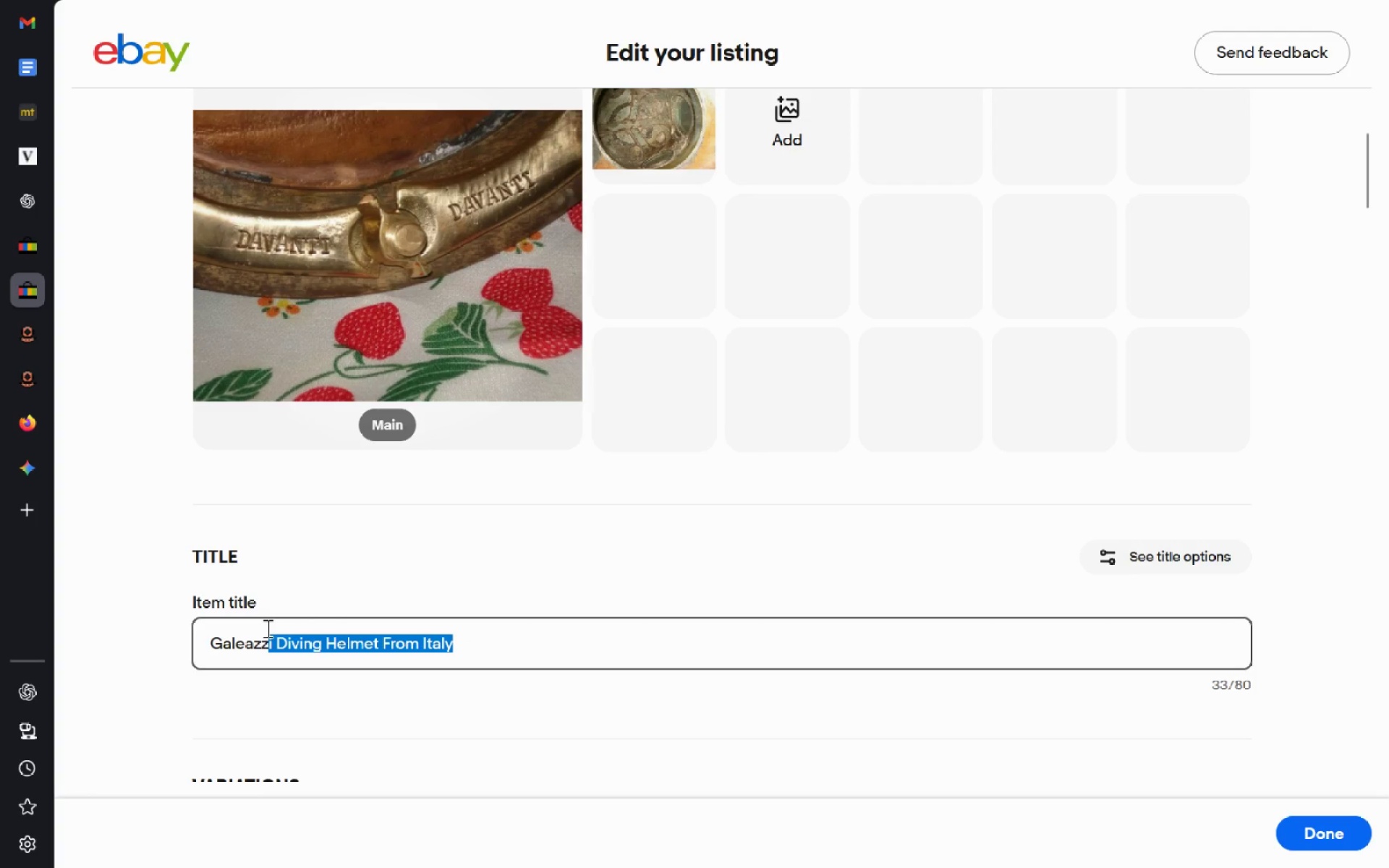 
key(Shift+ArrowLeft)
 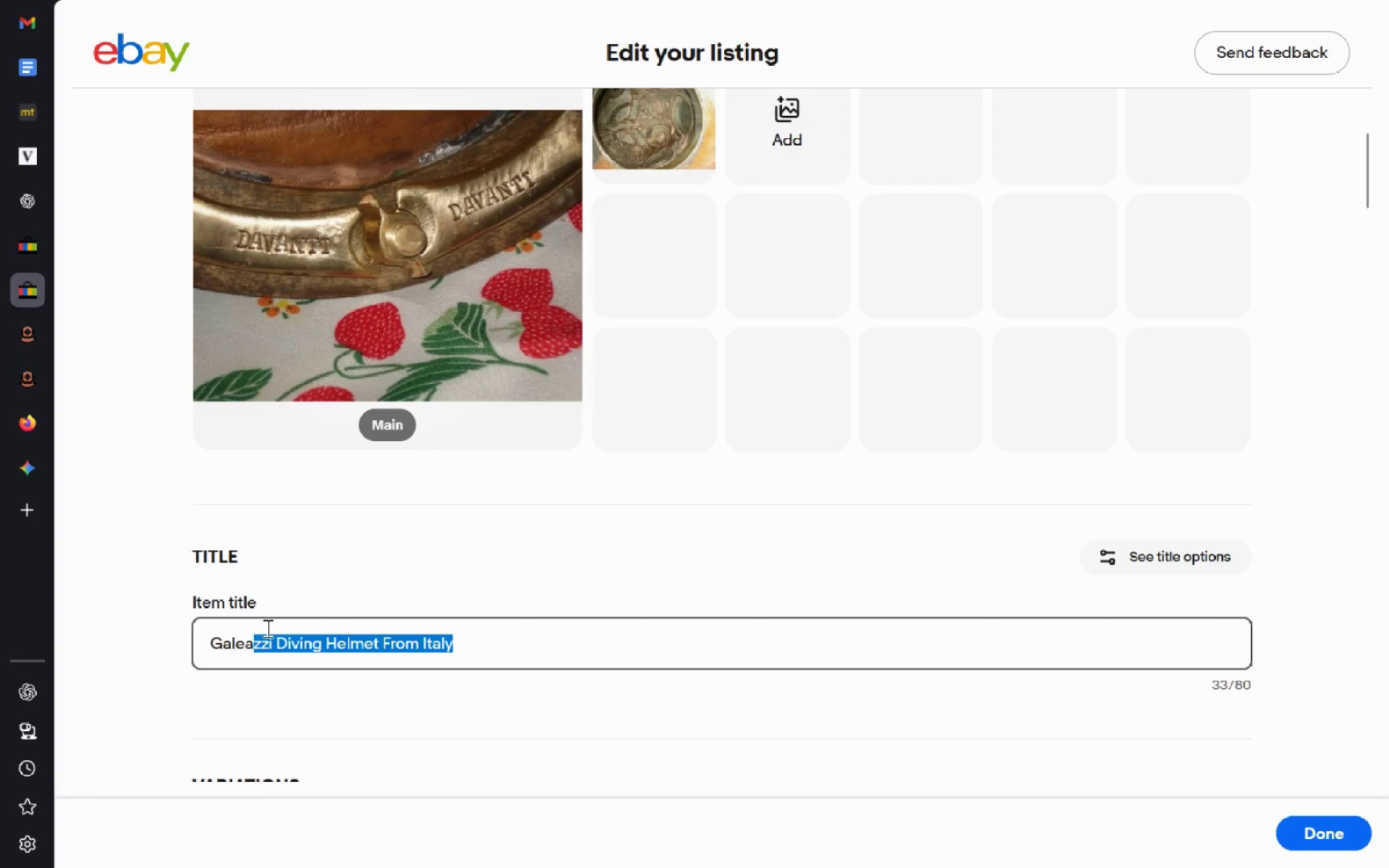 
key(Shift+ArrowLeft)
 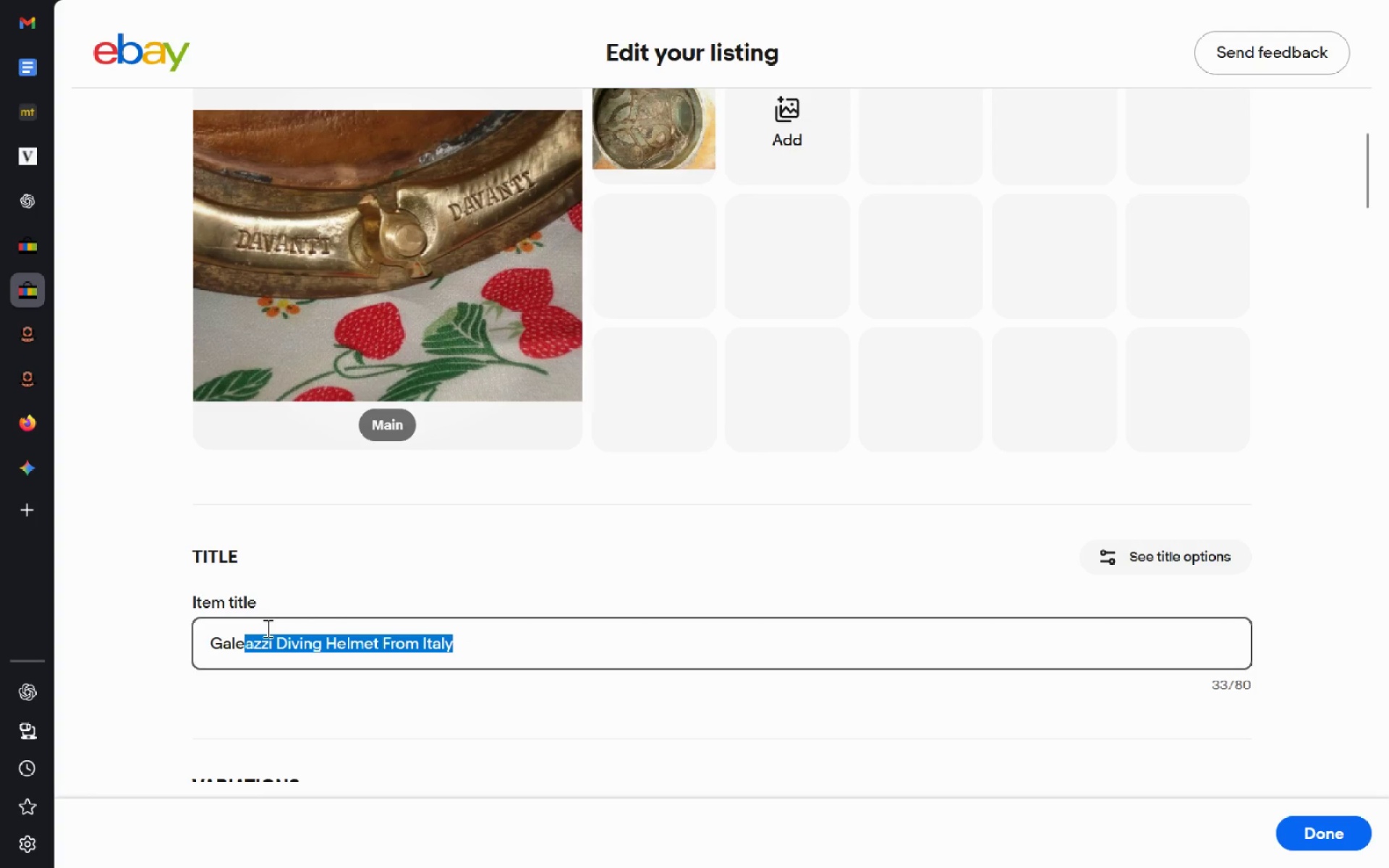 
key(Shift+ArrowLeft)
 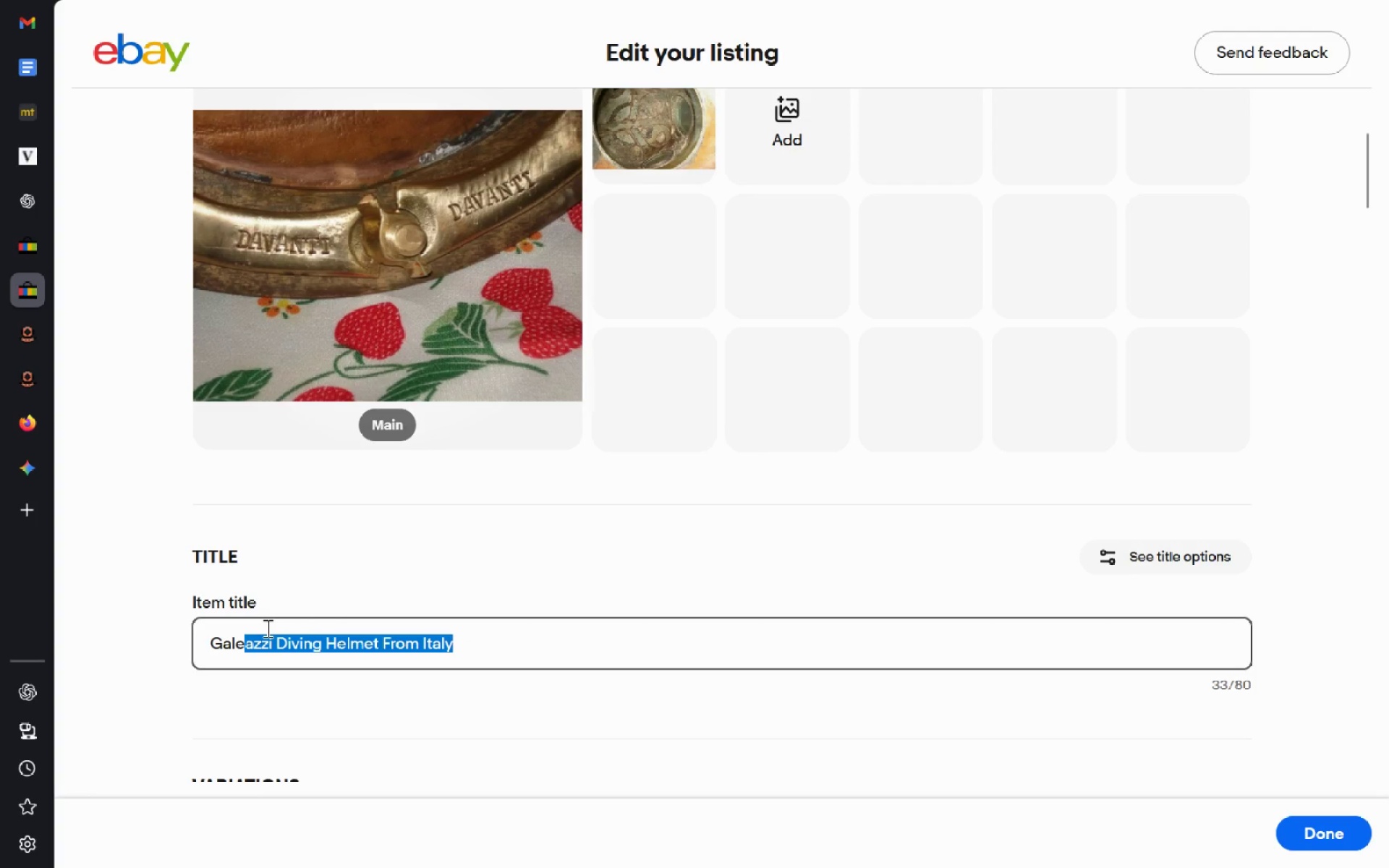 
key(Shift+ArrowLeft)
 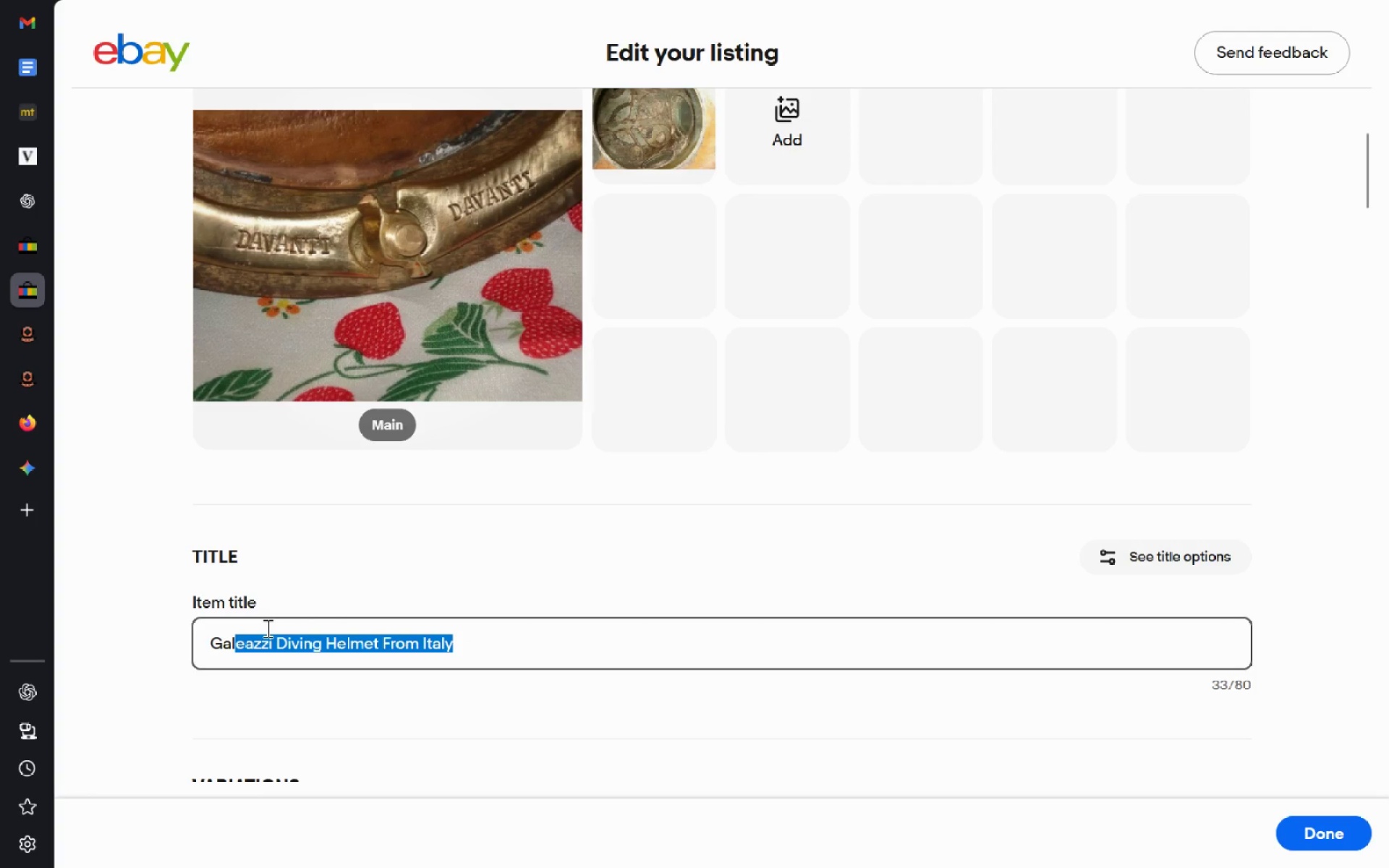 
key(Shift+ArrowLeft)
 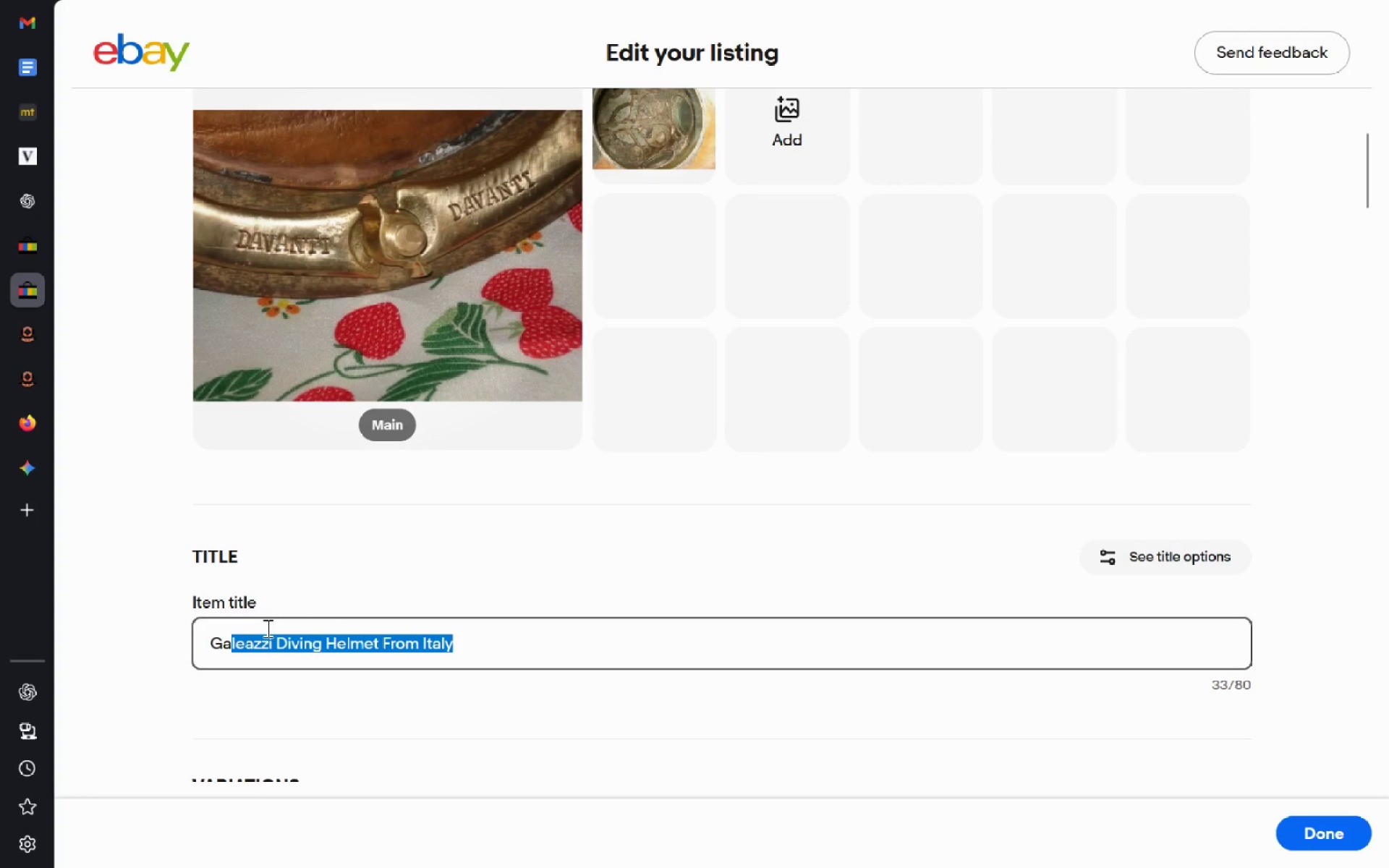 
key(Shift+ArrowLeft)
 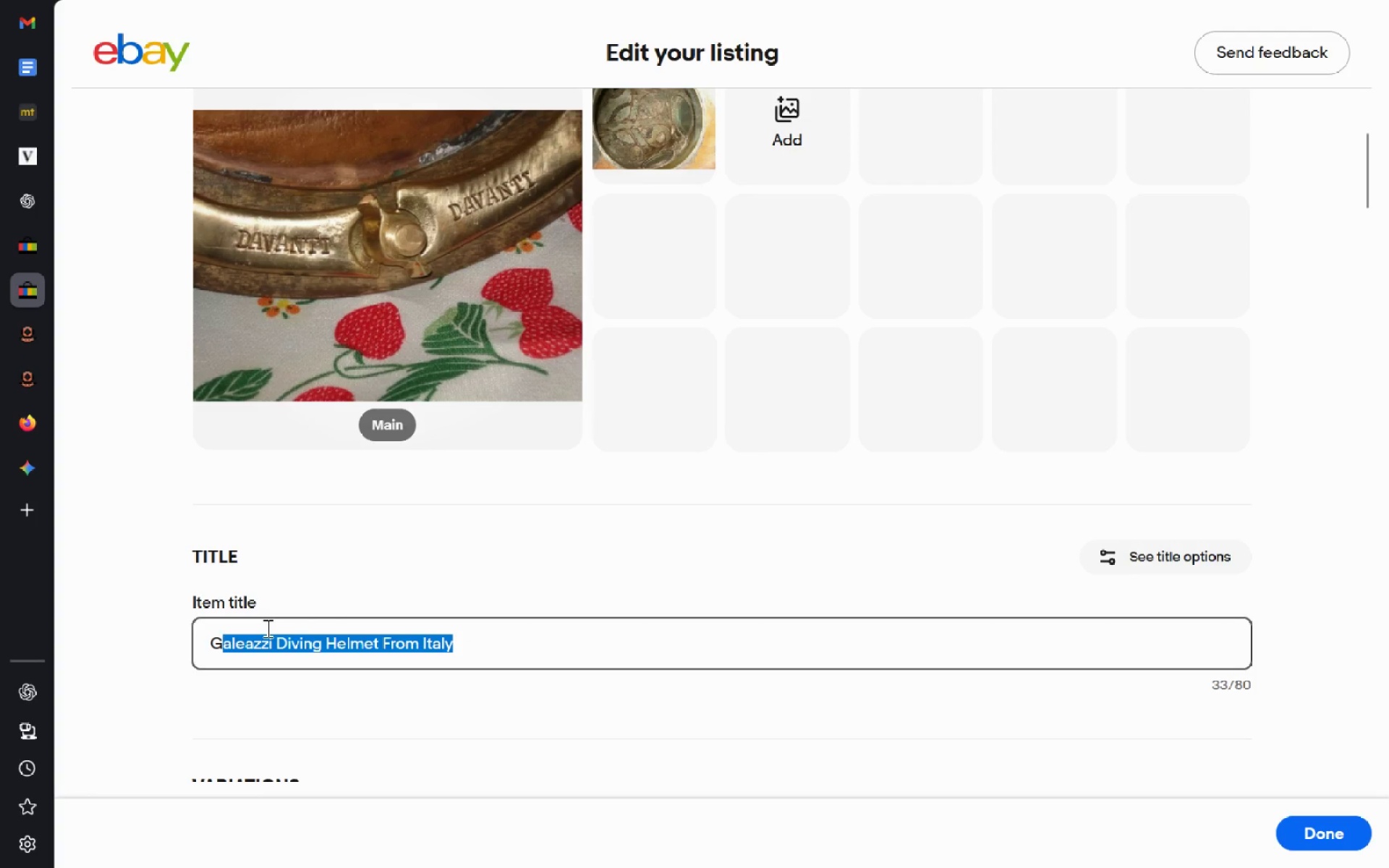 
key(Shift+ArrowLeft)
 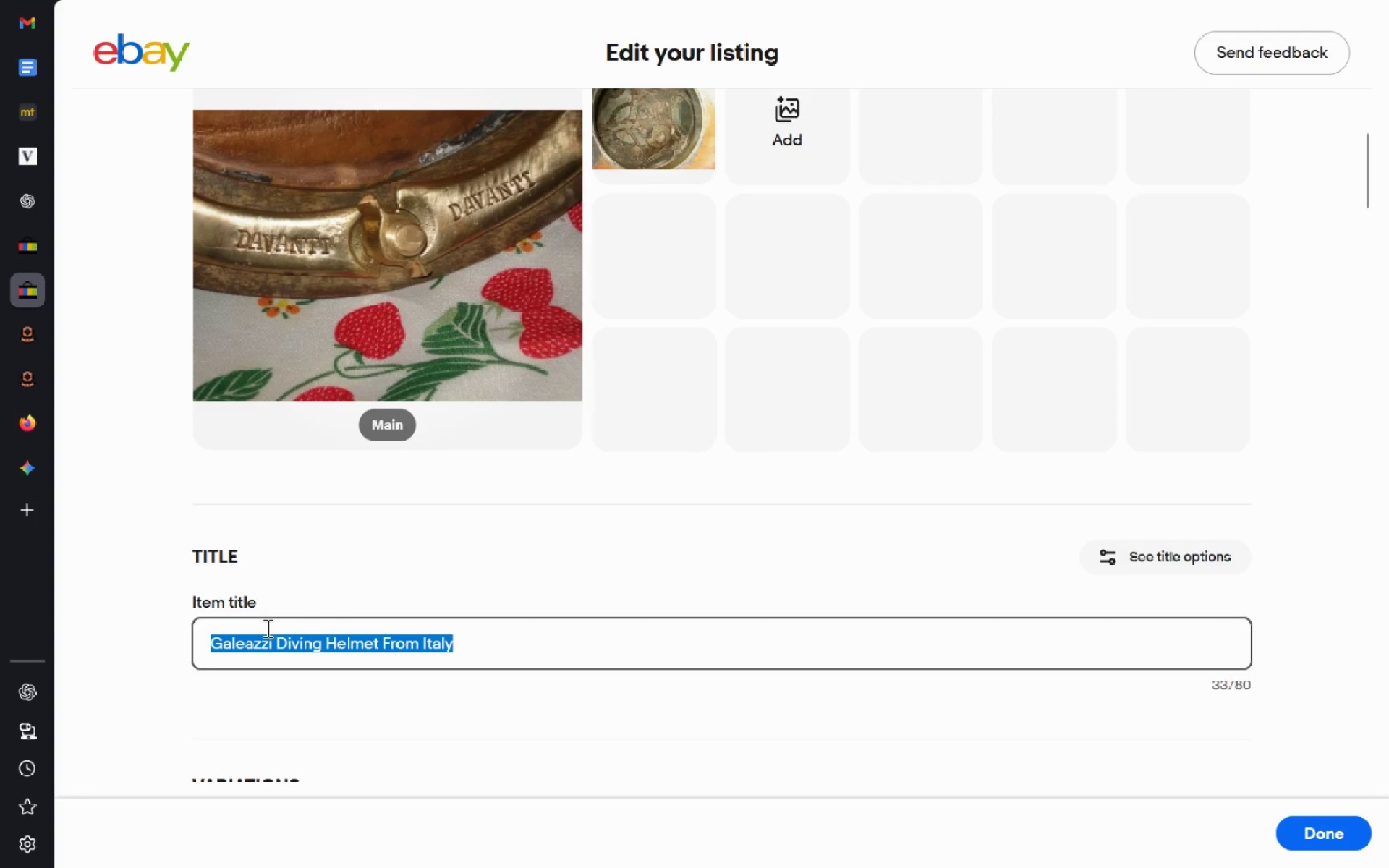 
key(Control+C)
 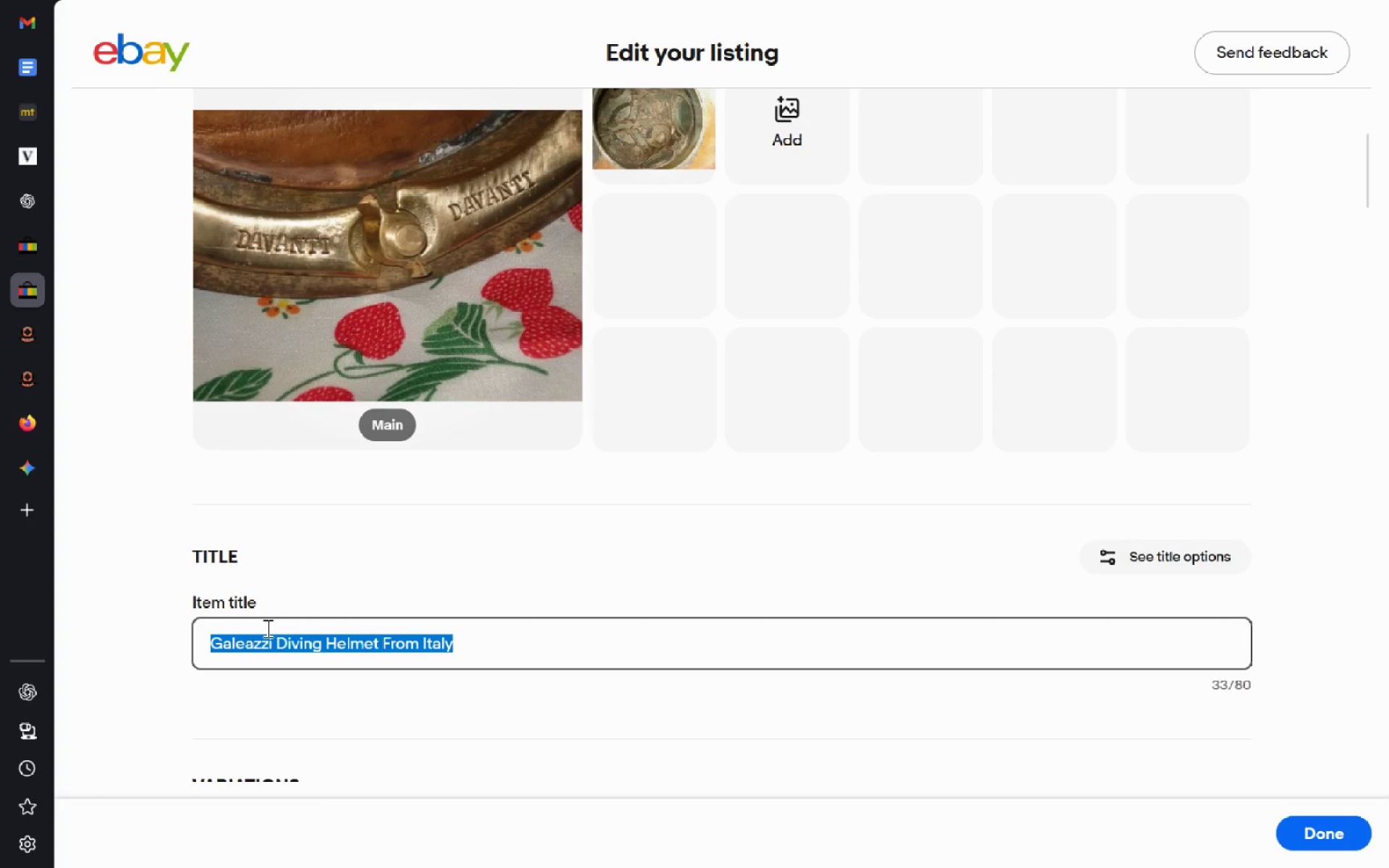 
key(Control+T)
 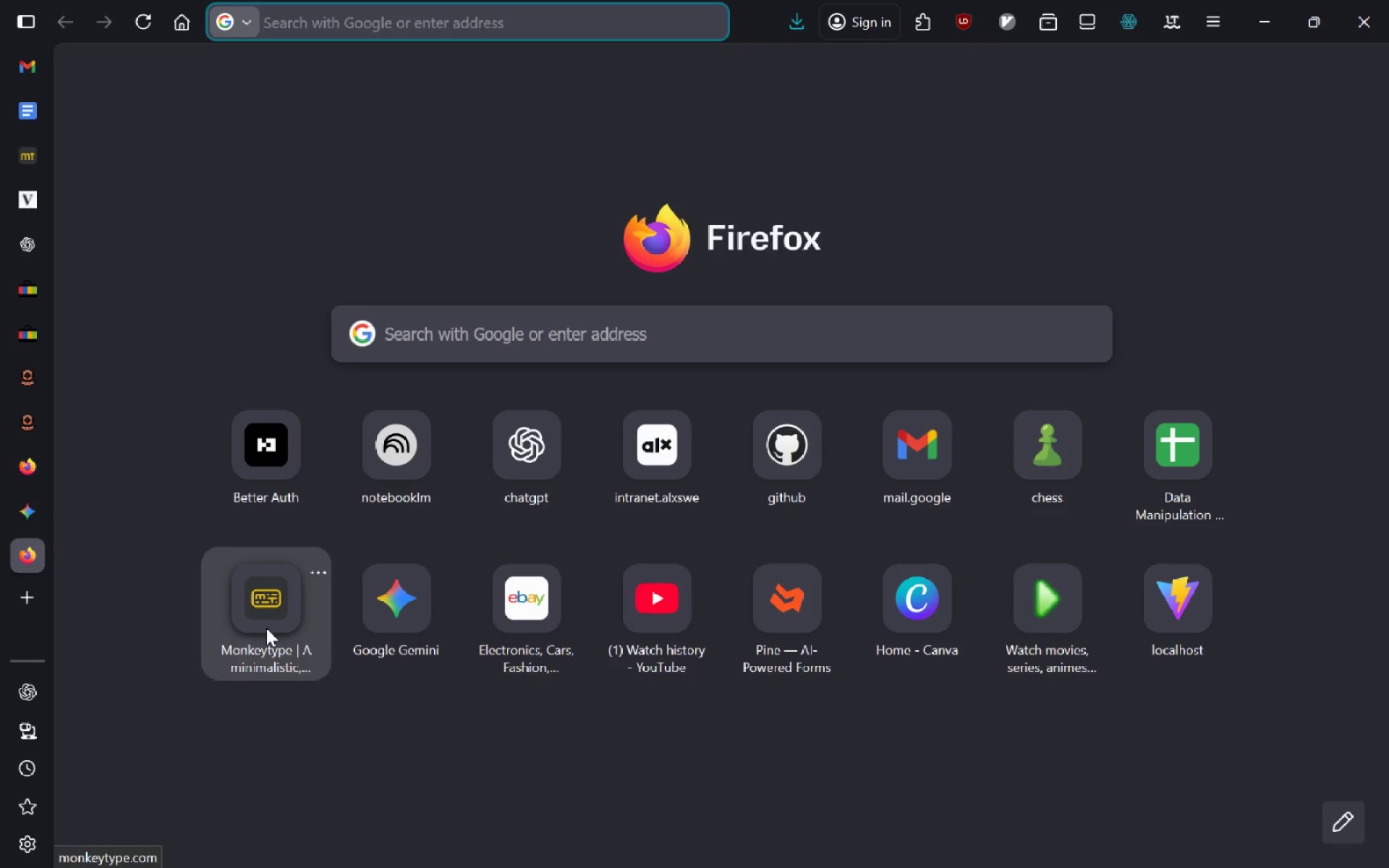 
type(main material )
 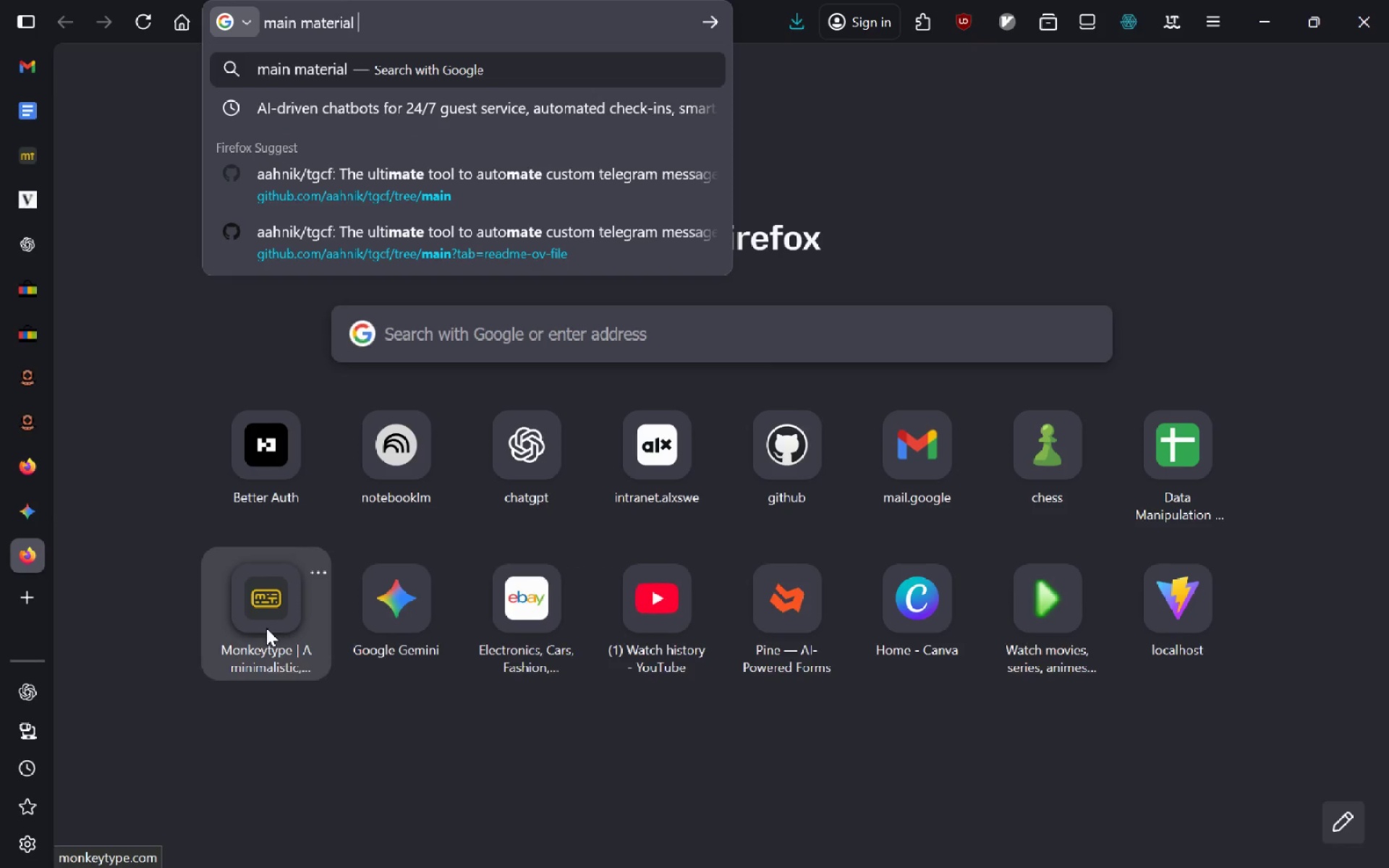 
key(Control+V)
 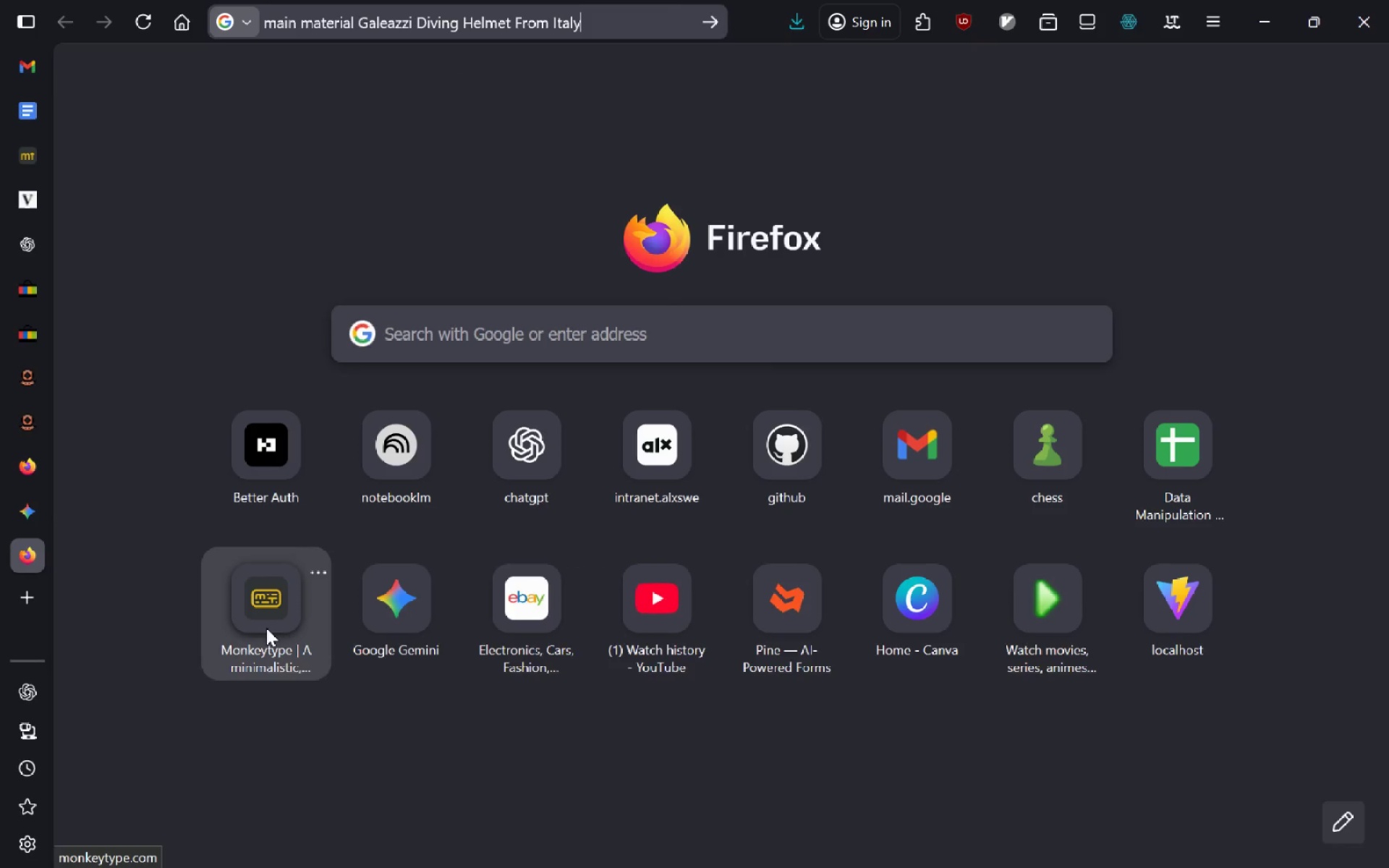 
key(Enter)
 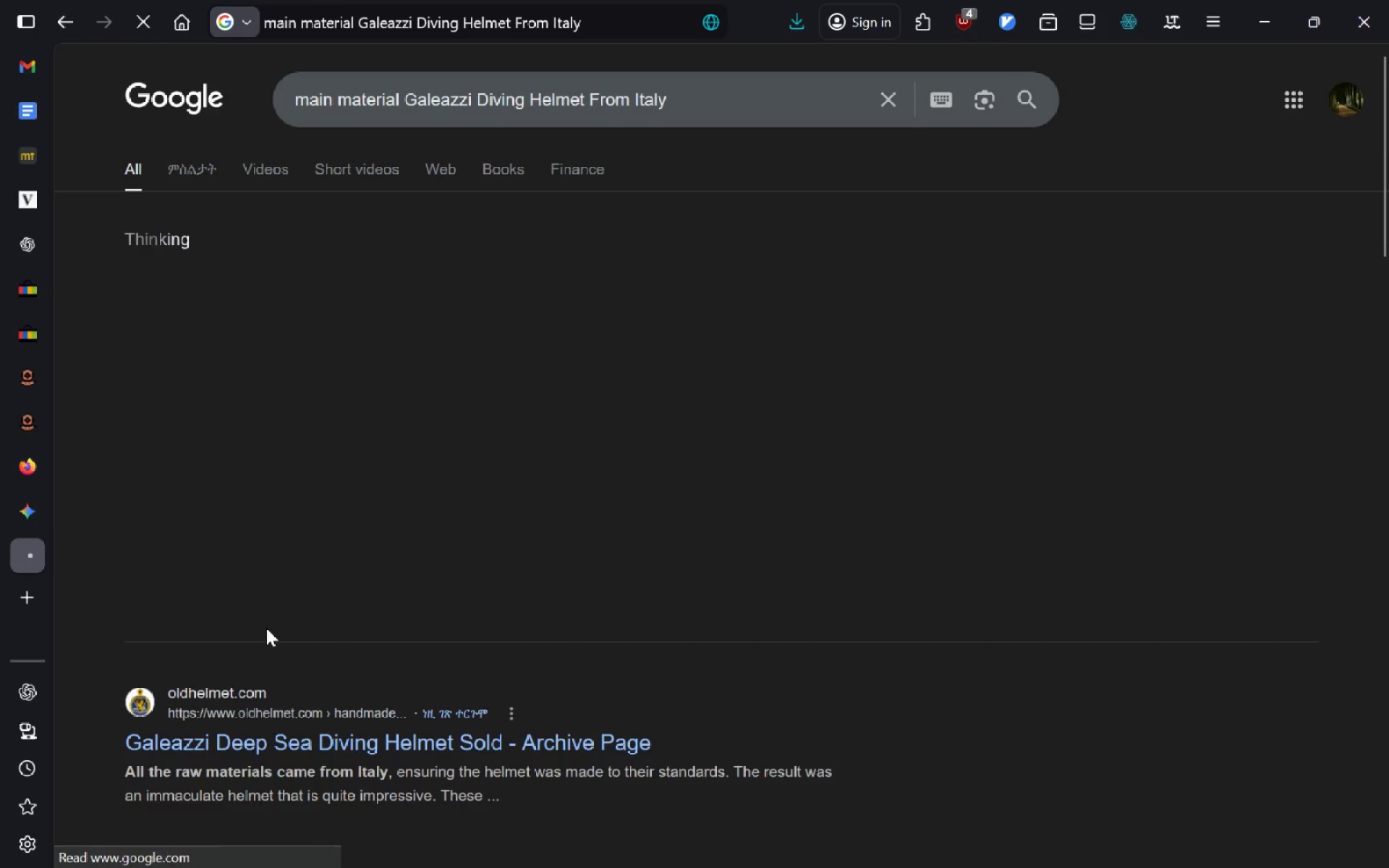 
mouse_move([417, 658])
 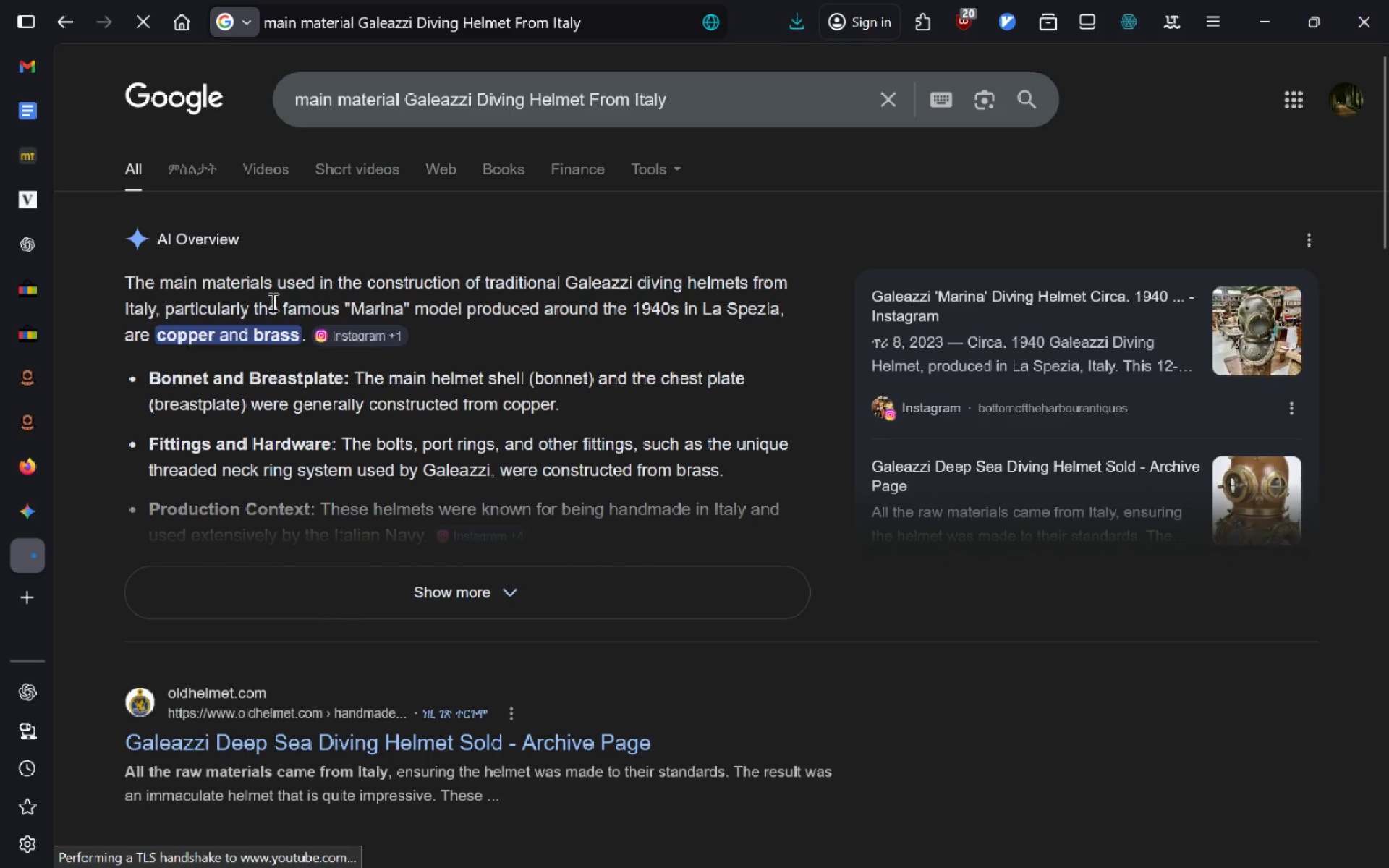 
wait(9.59)
 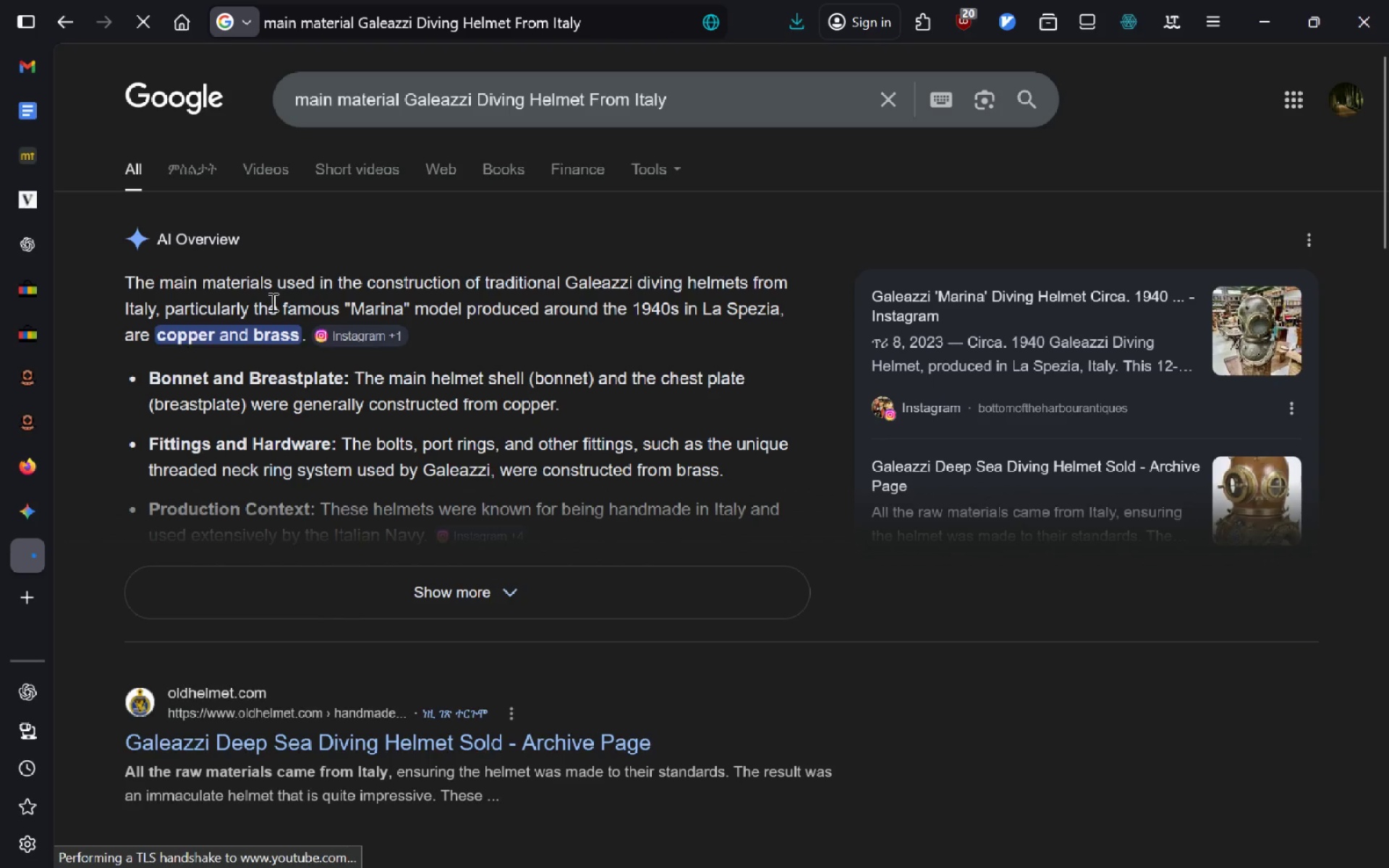 
left_click([530, 584])
 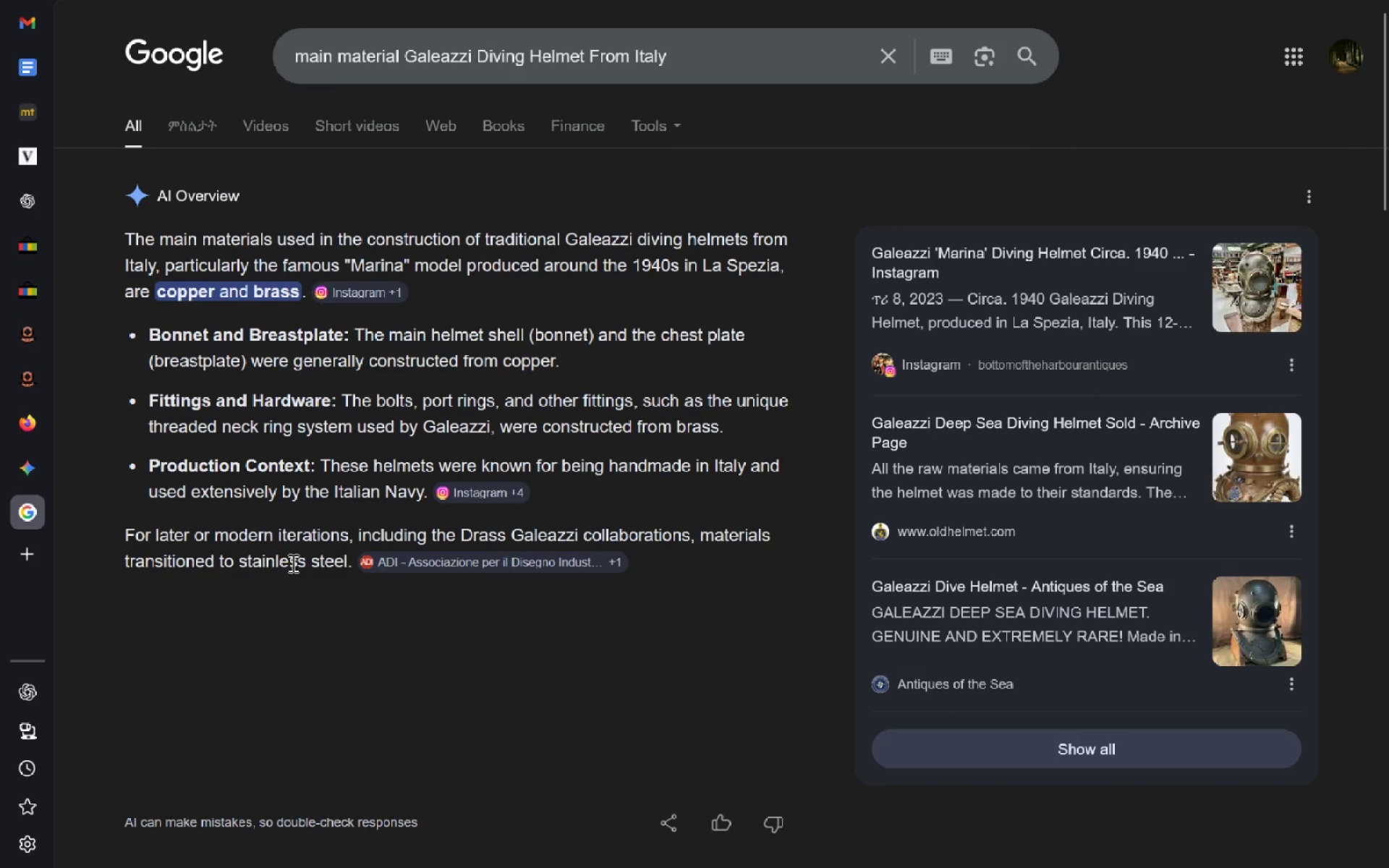 
mouse_move([334, 537])
 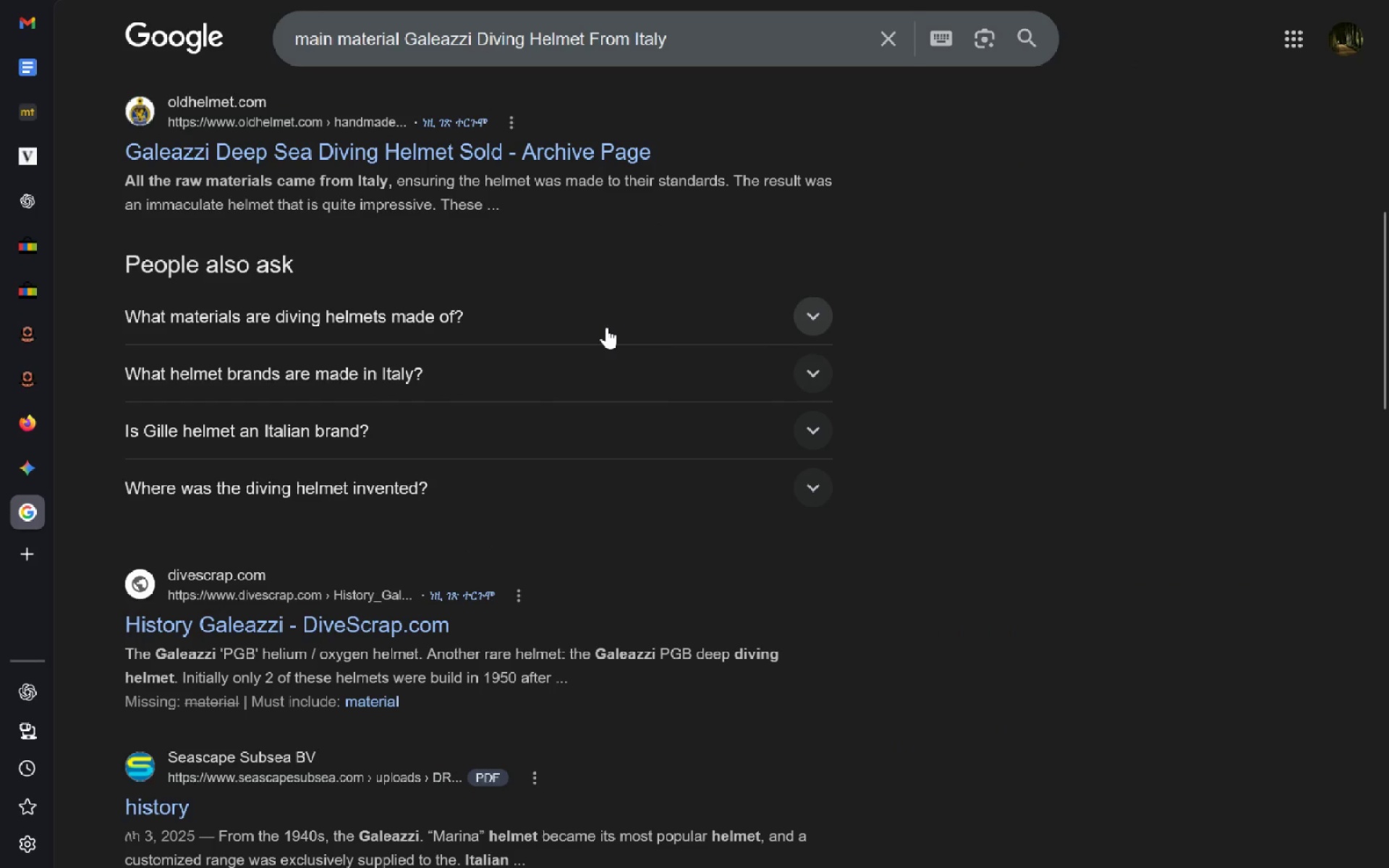 
left_click([606, 327])
 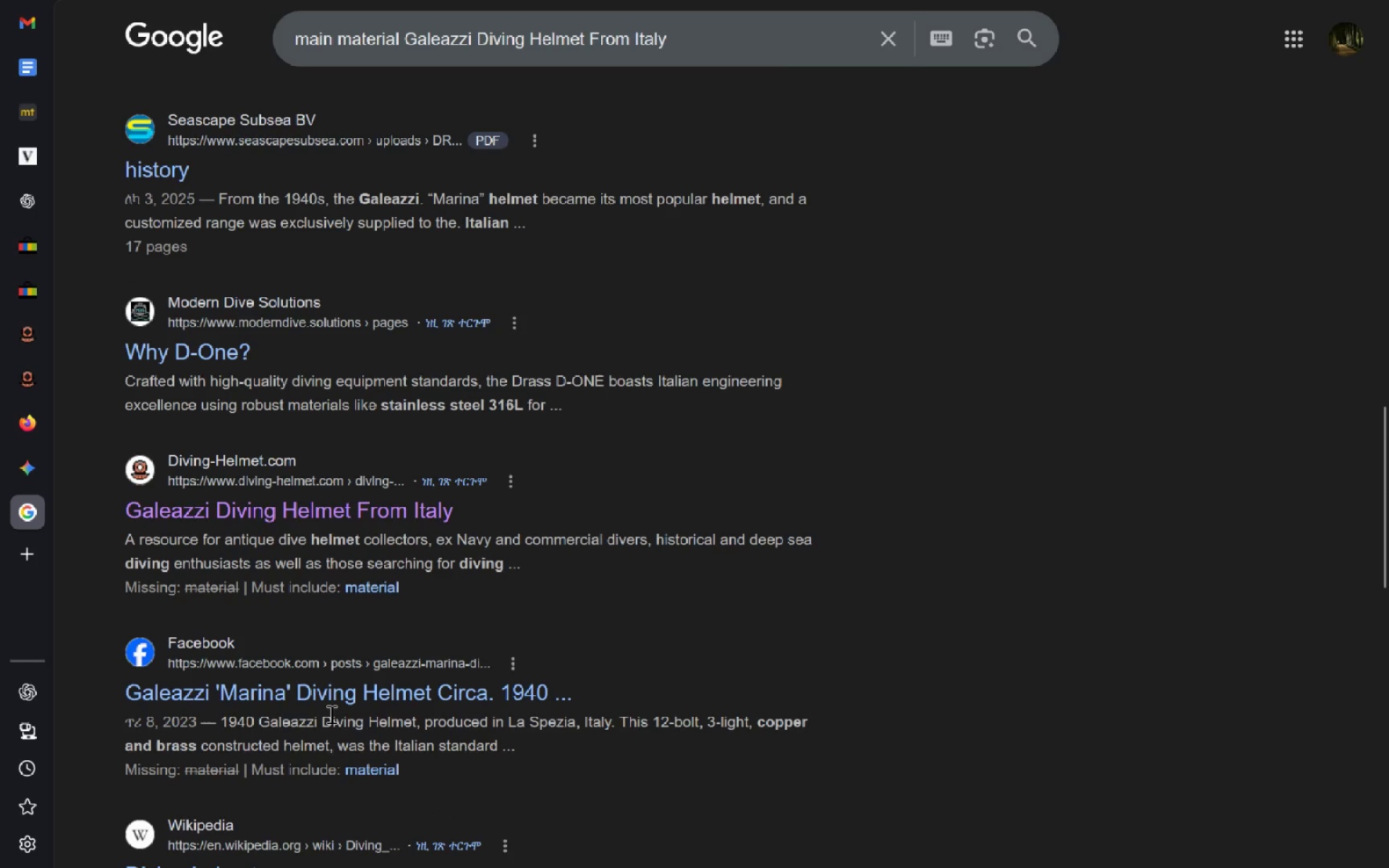 
wait(21.55)
 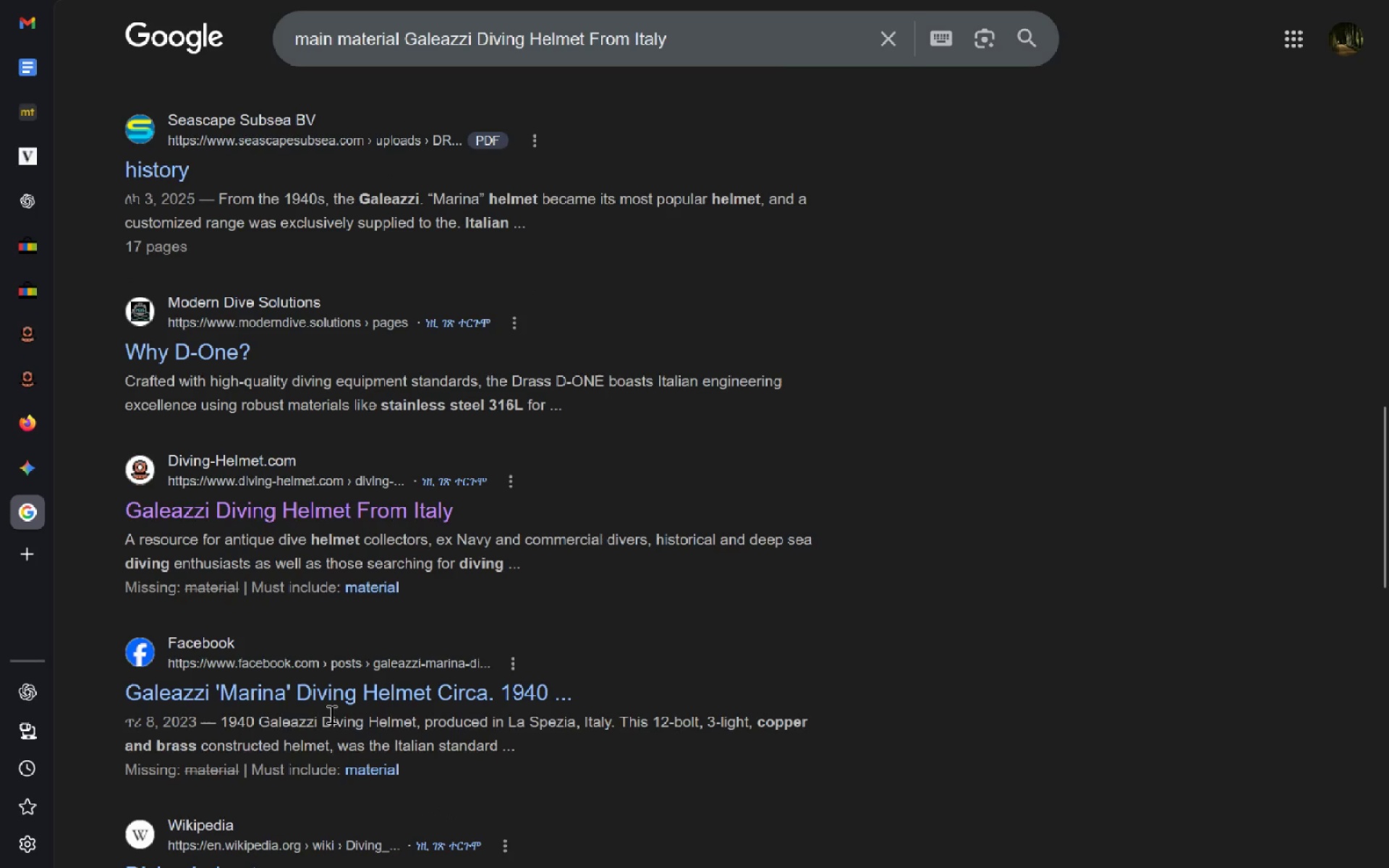 
left_click([27, 242])
 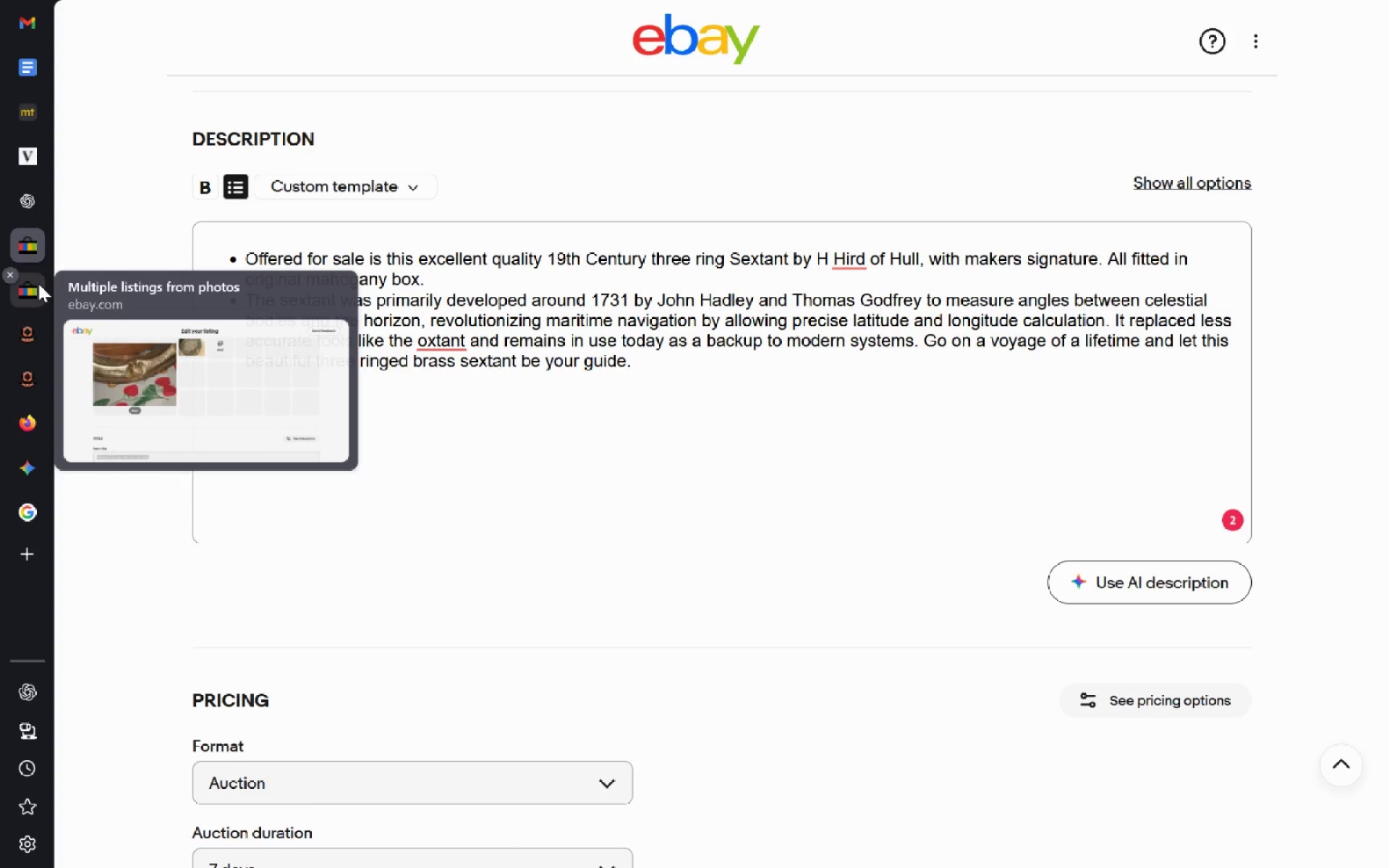 
left_click([38, 283])
 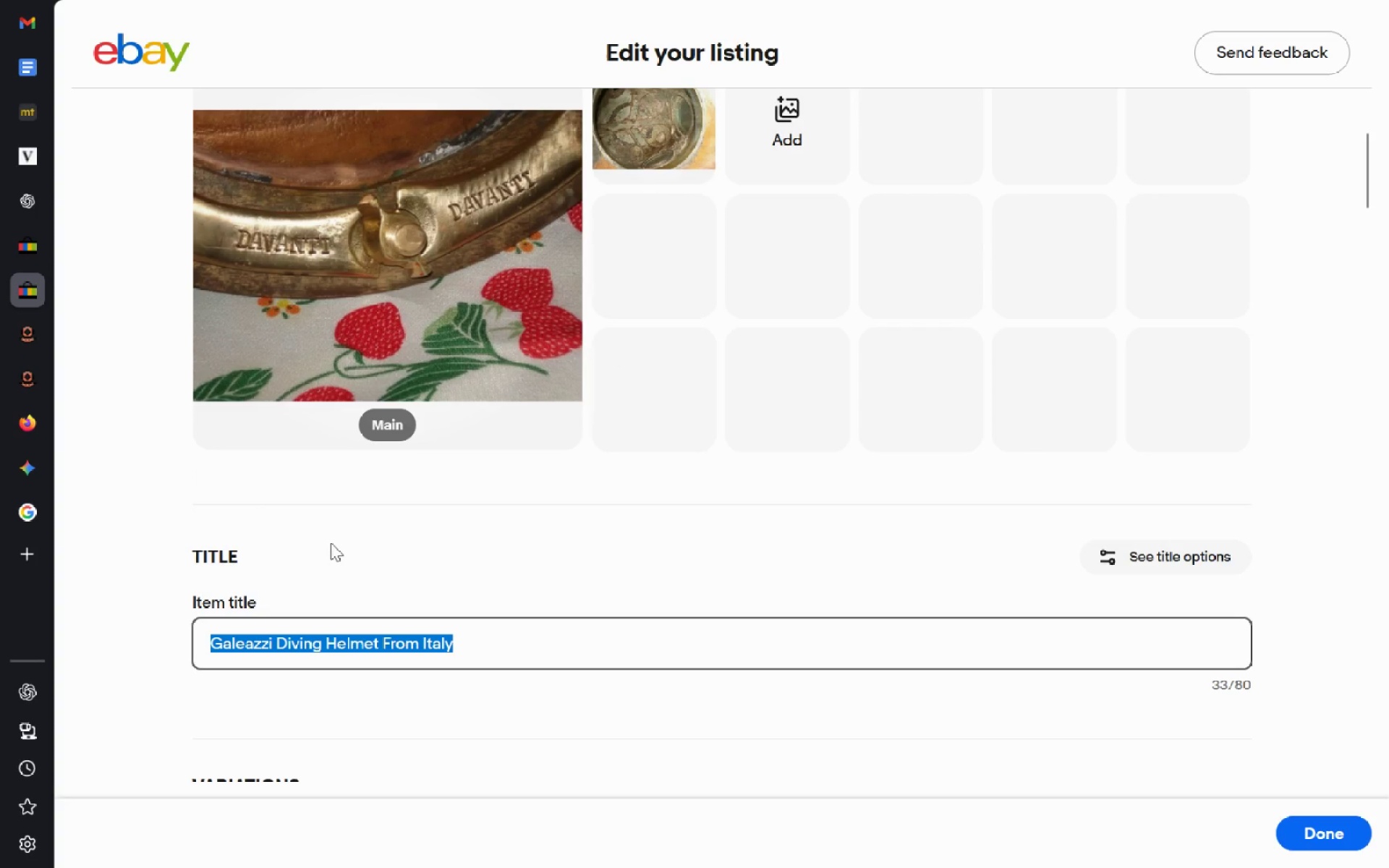 
left_click([331, 542])
 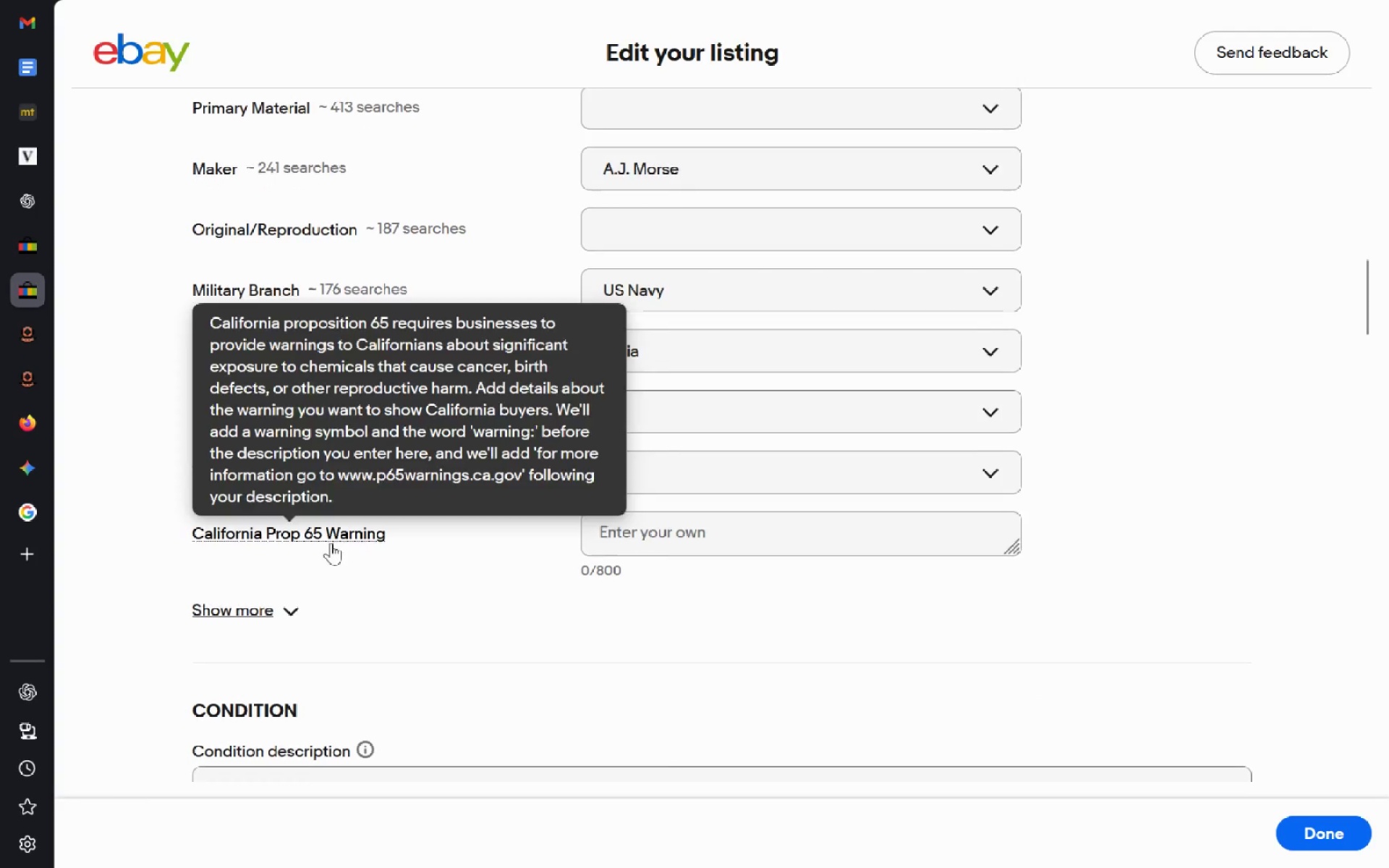 
wait(9.03)
 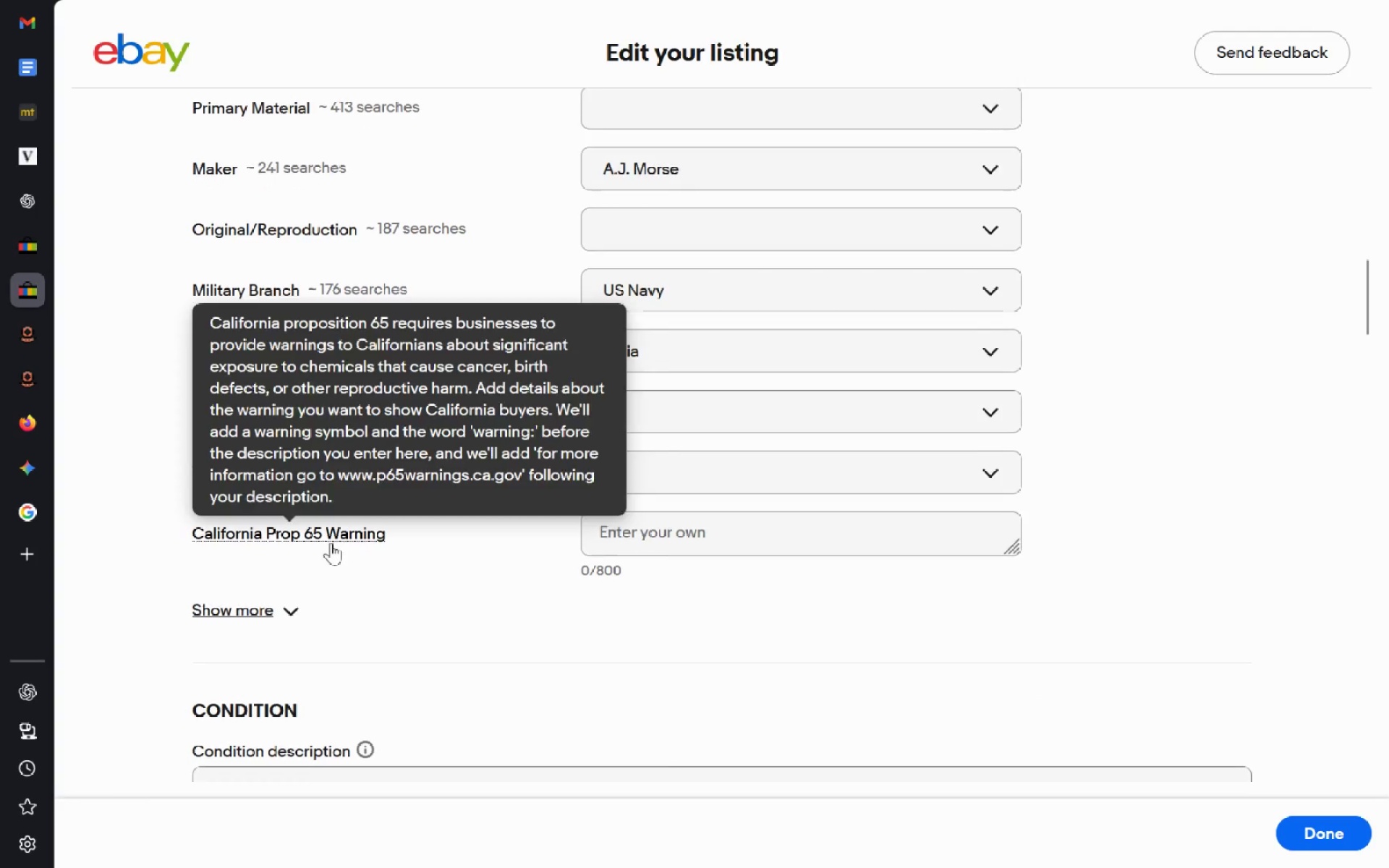 
left_click([646, 287])
 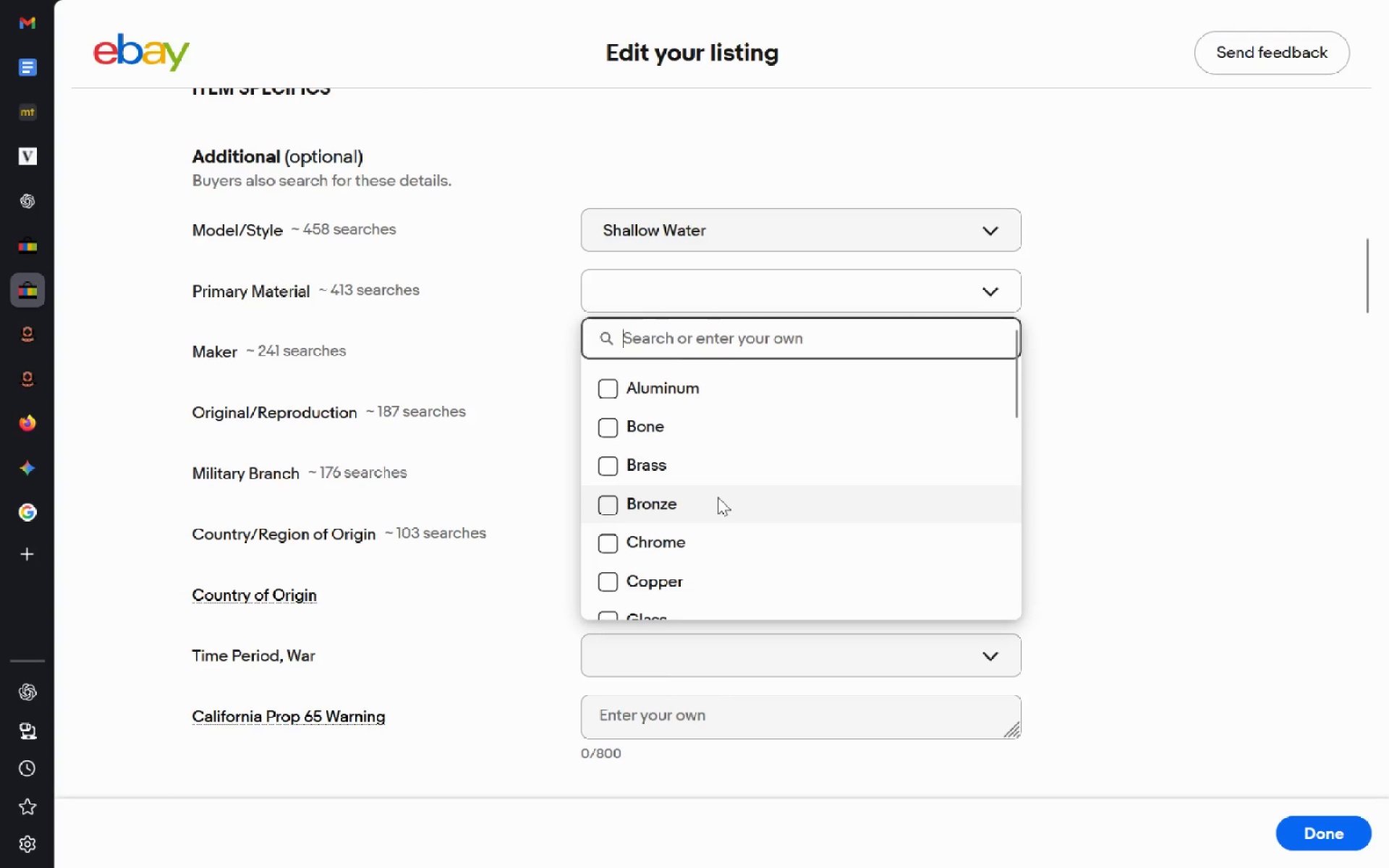 
type(COp)
 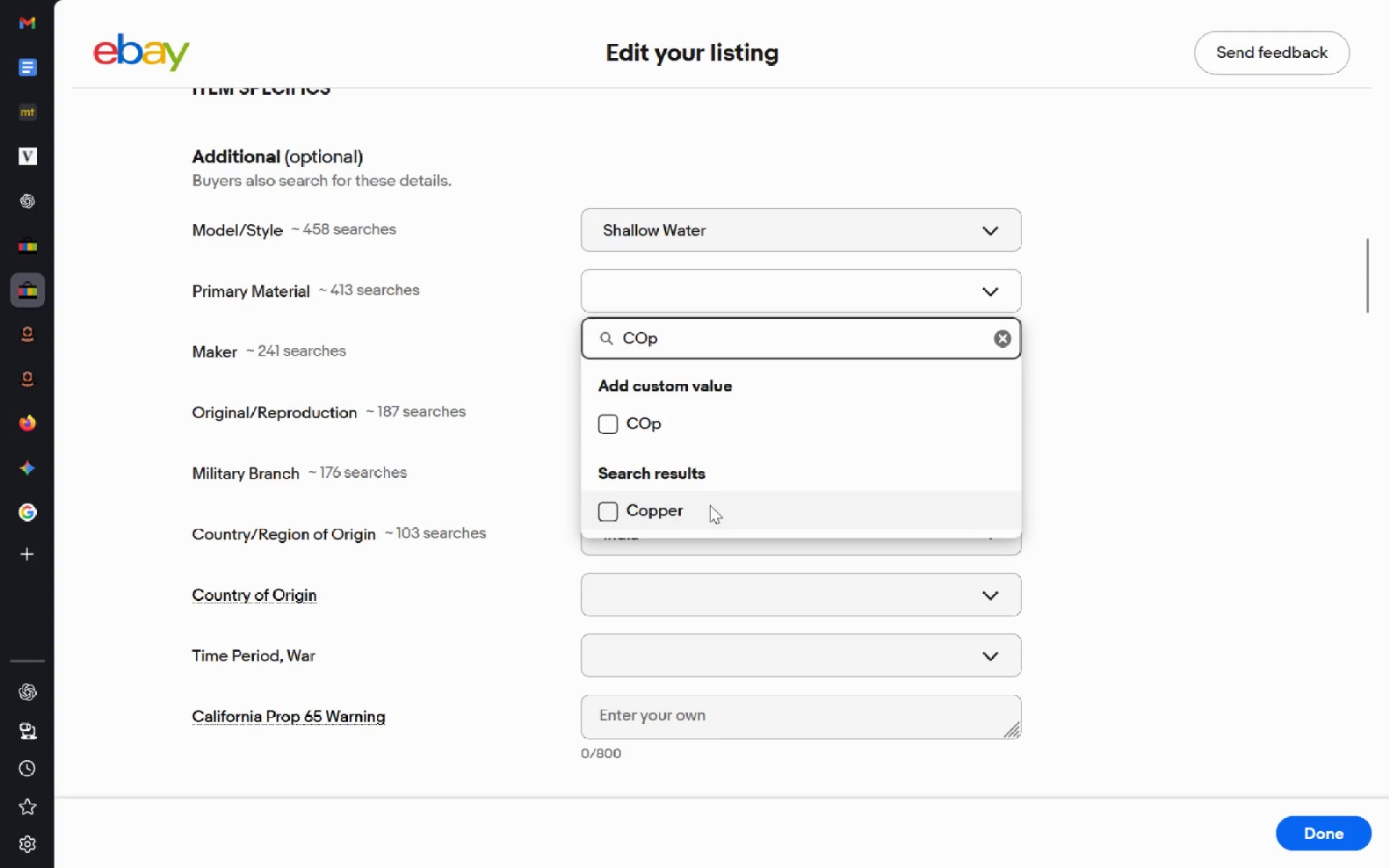 
left_click([709, 504])
 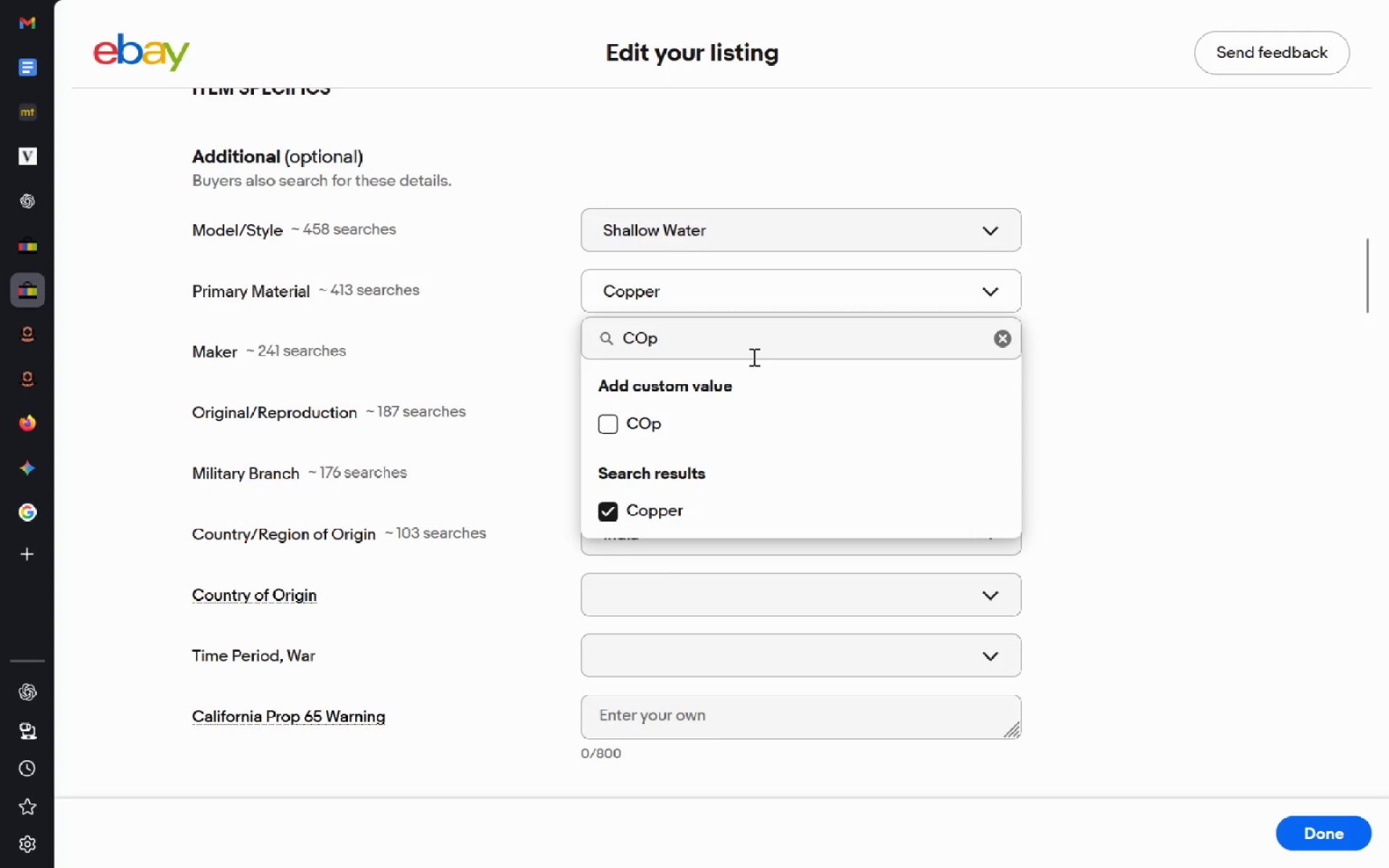 
left_click([794, 352])
 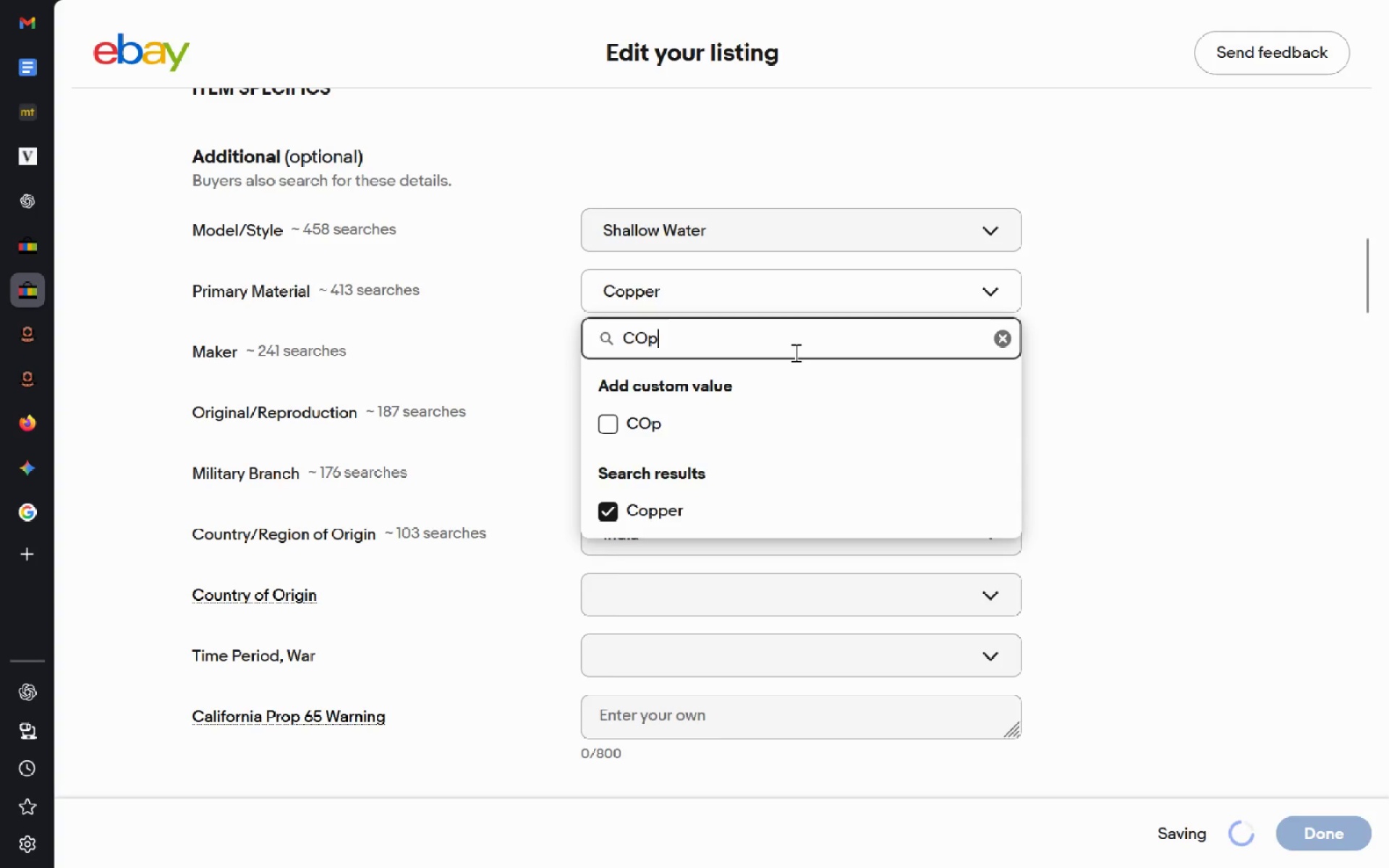 
key(Control+ControlLeft)
 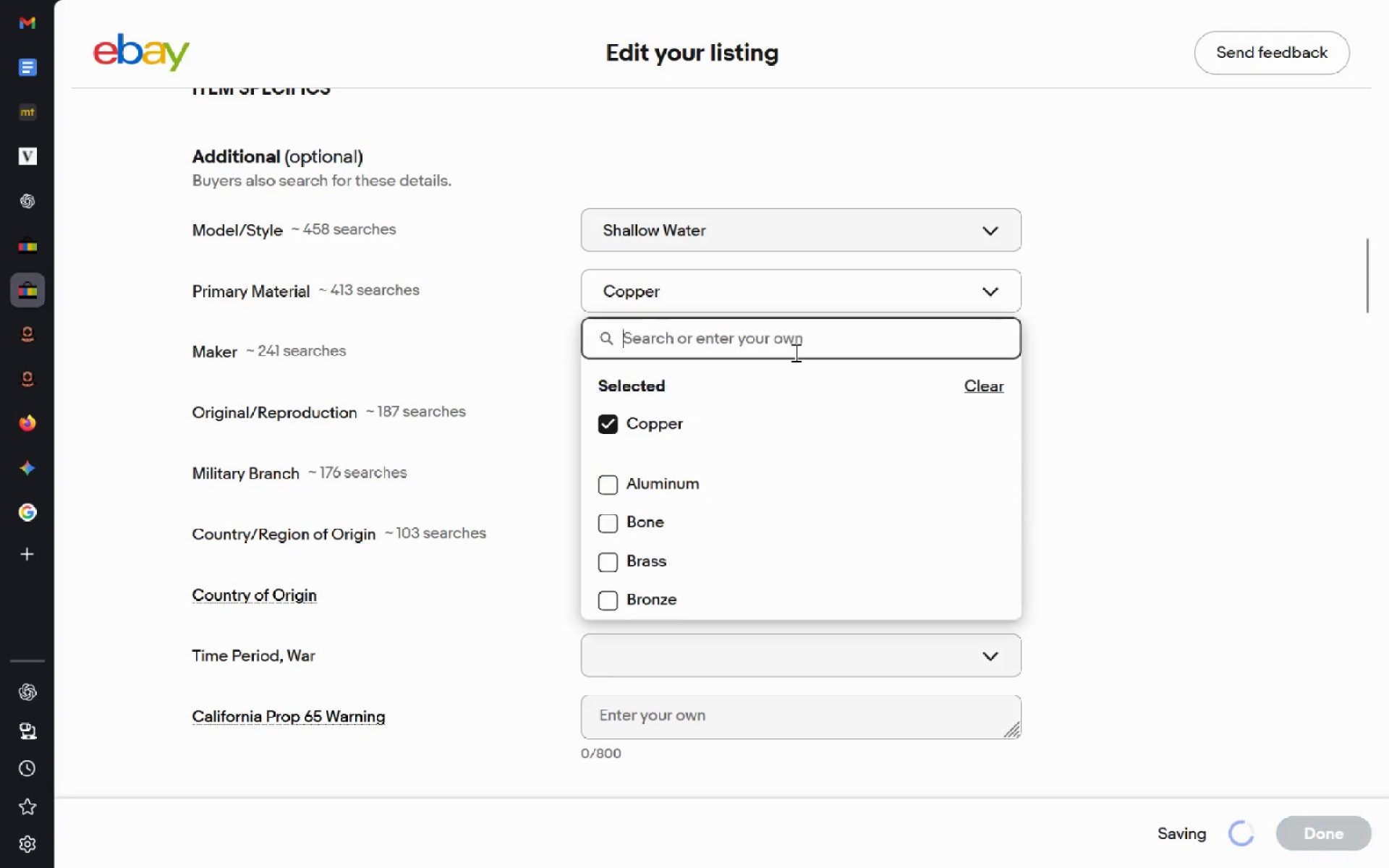 
key(Control+Backspace)
 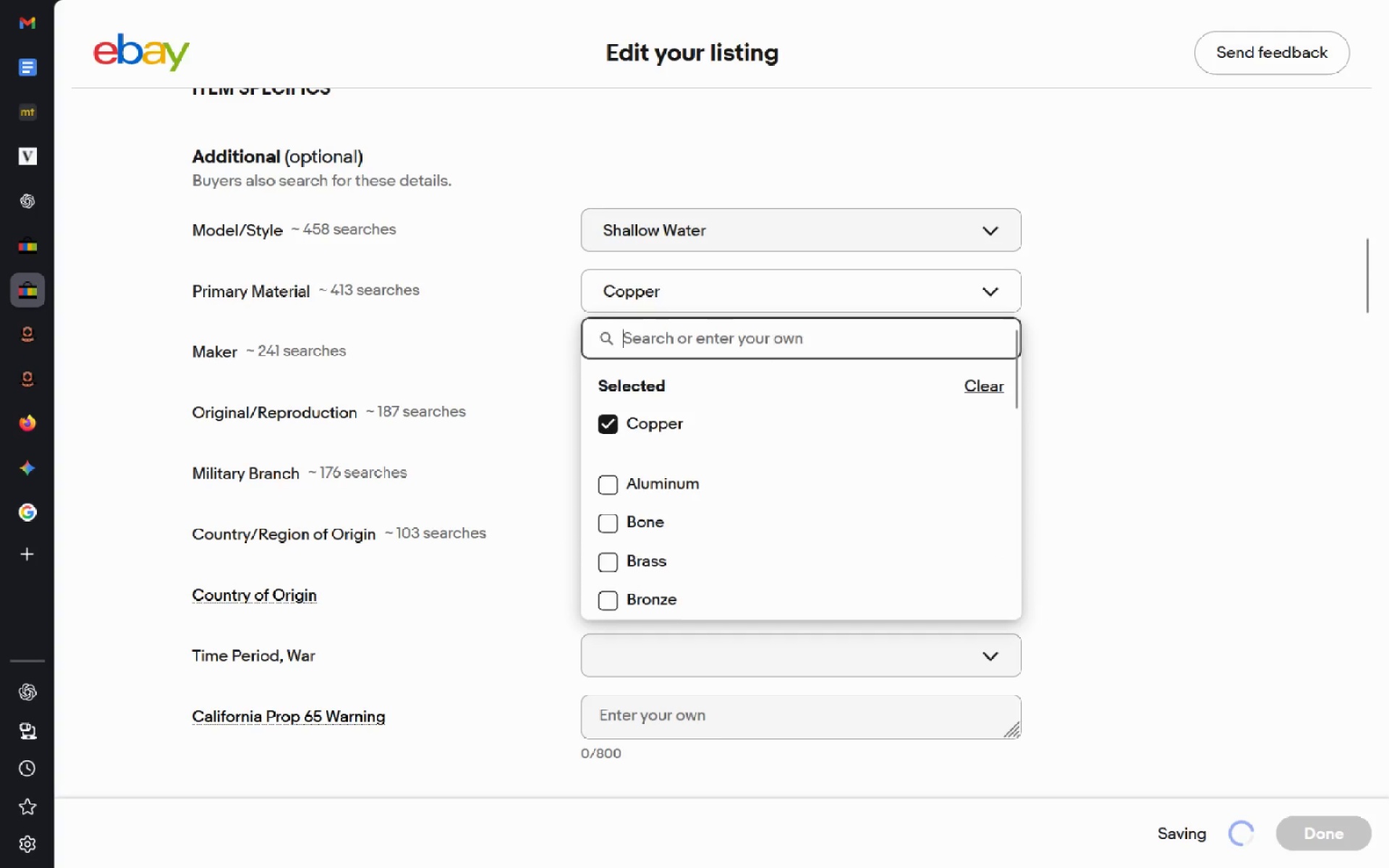 
type(brass)
 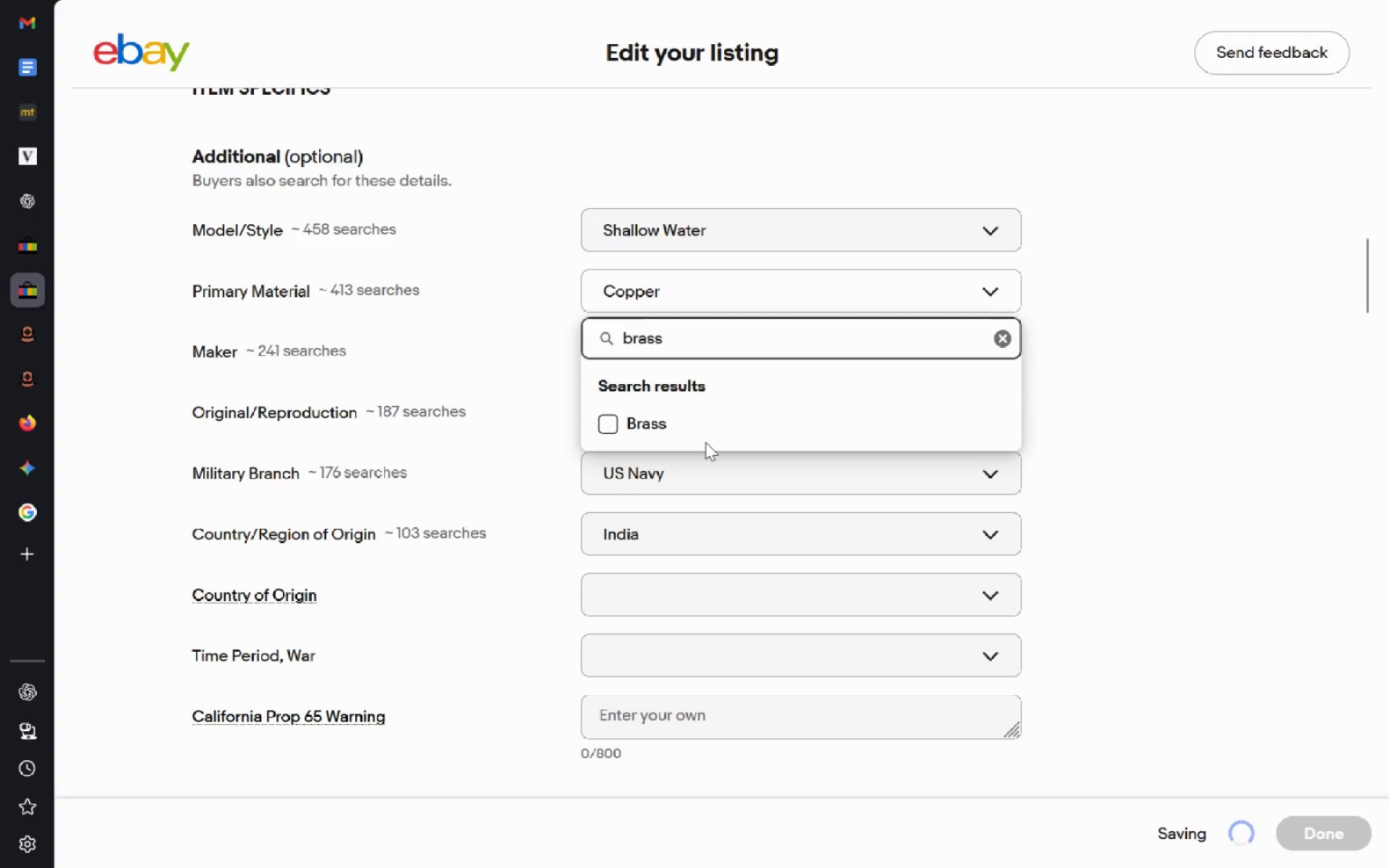 
left_click([705, 442])
 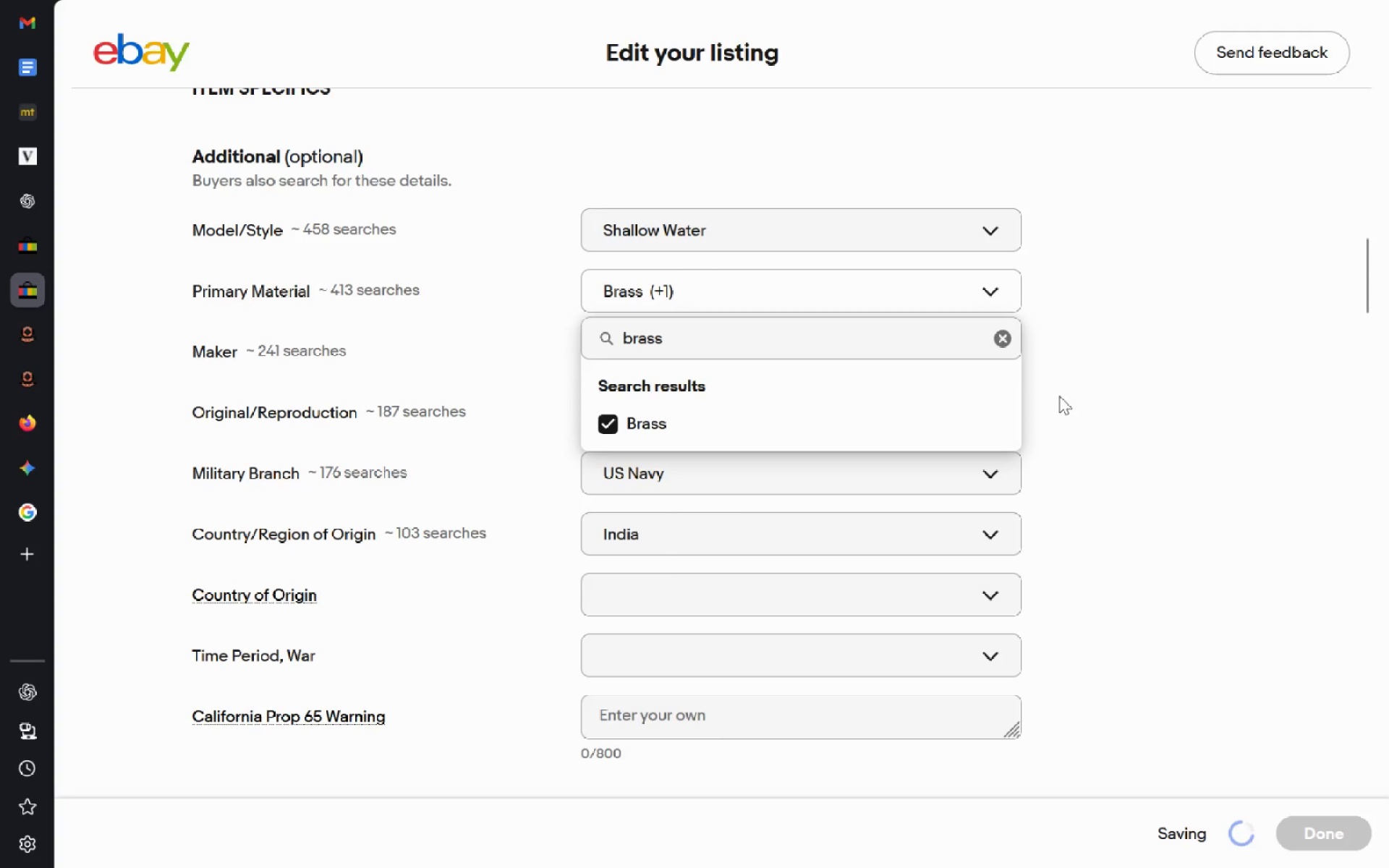 
left_click([1082, 401])
 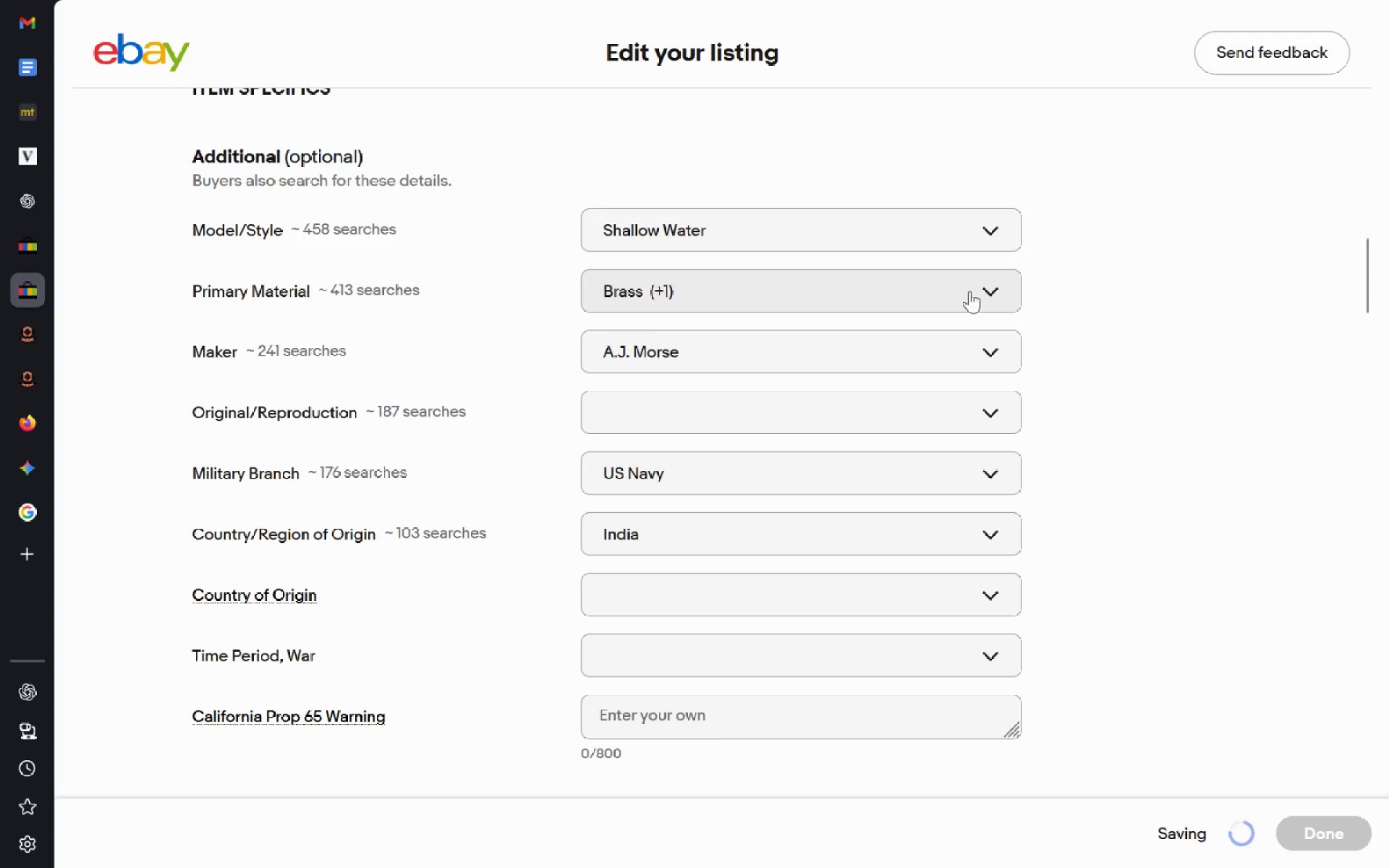 
left_click([969, 291])
 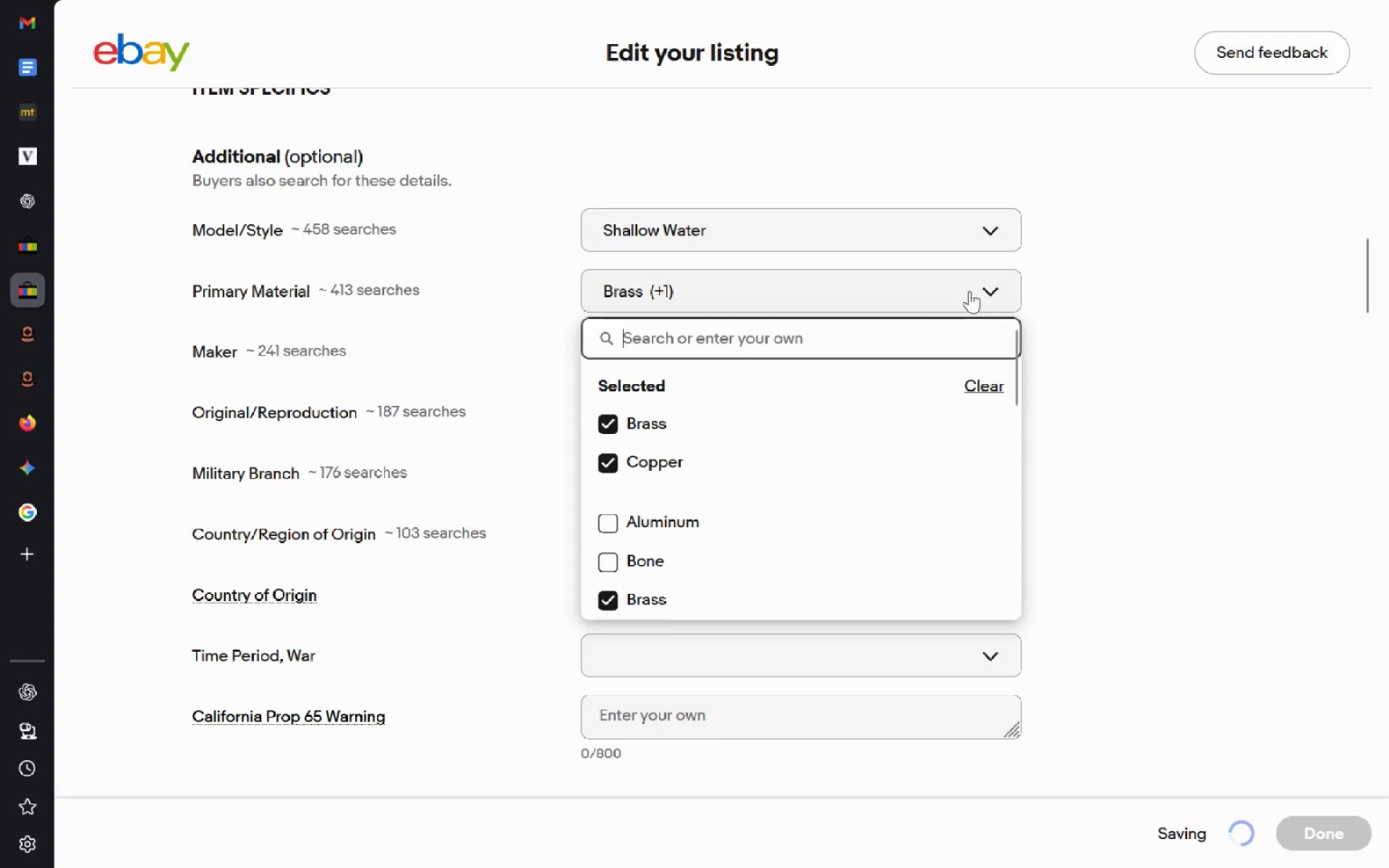 
left_click([969, 291])
 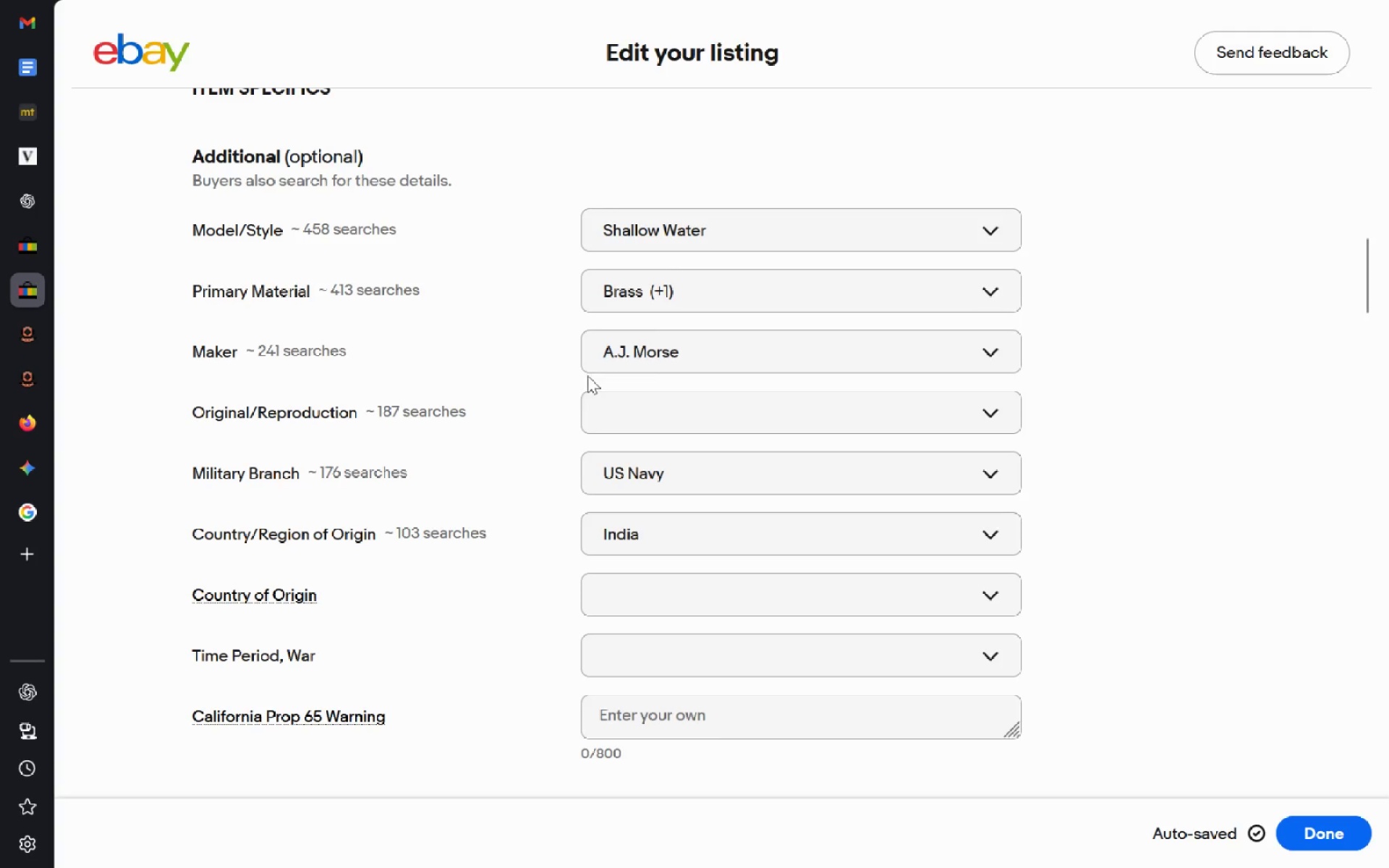 
left_click([651, 433])
 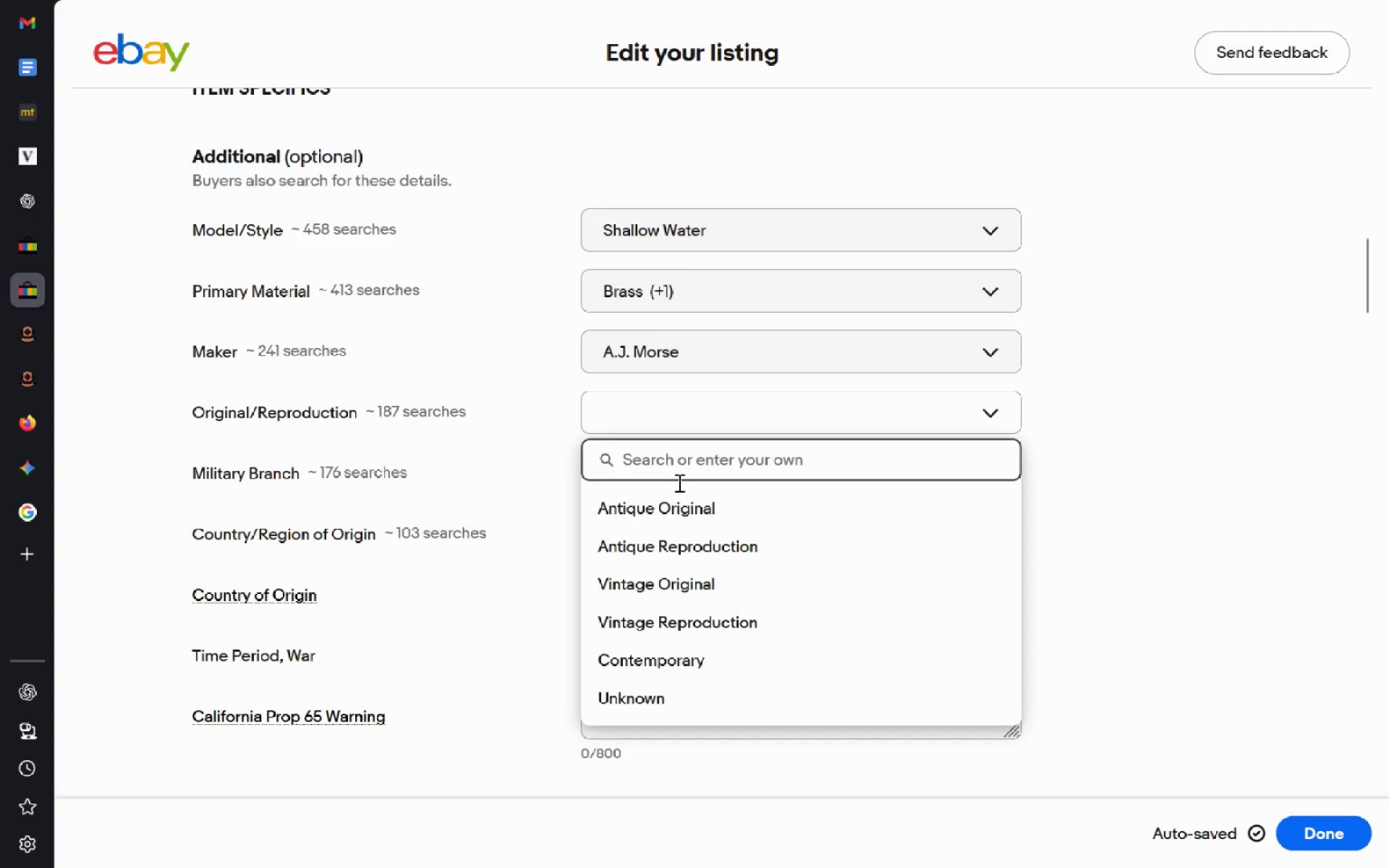 
left_click([692, 504])
 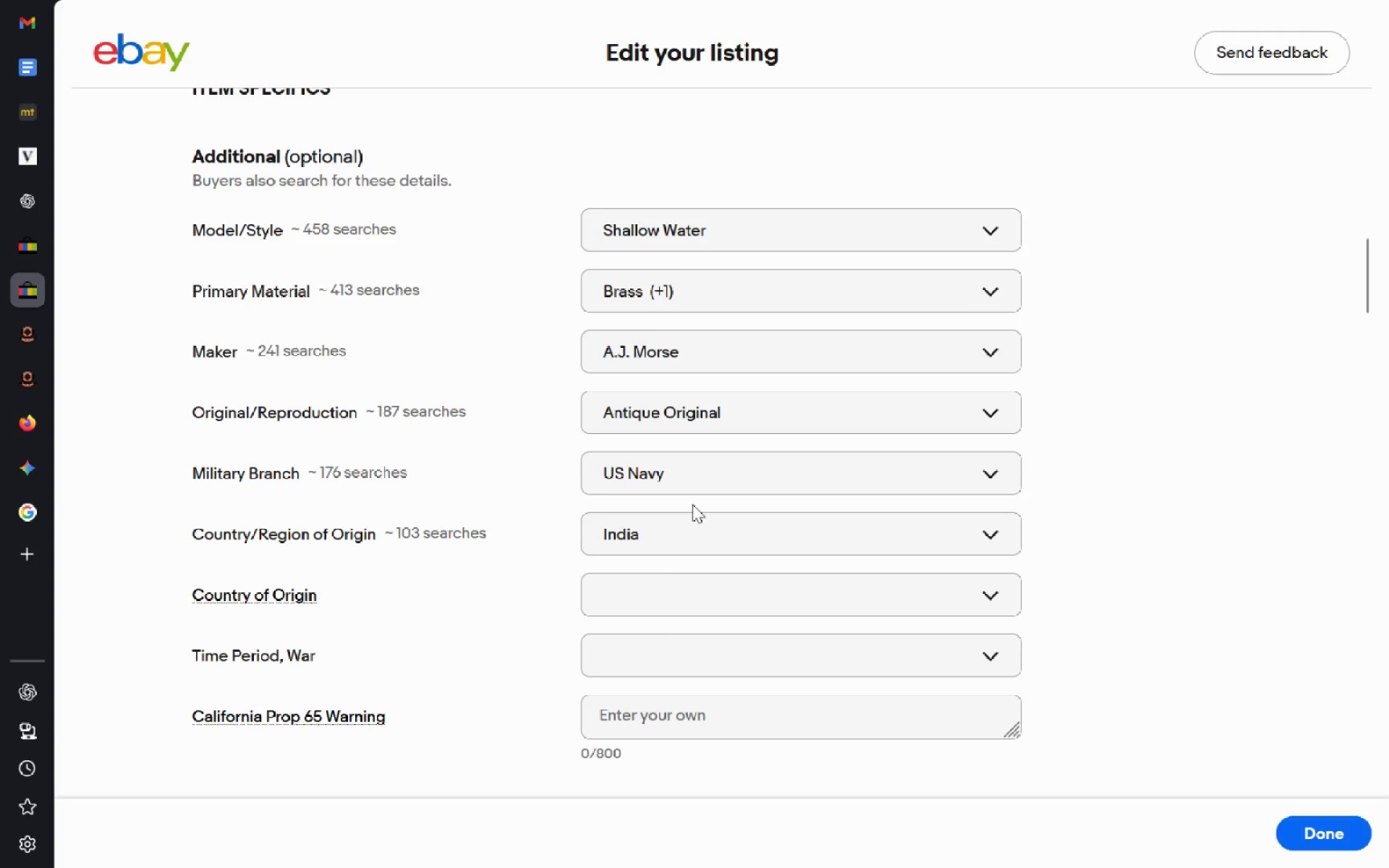 
left_click([695, 592])
 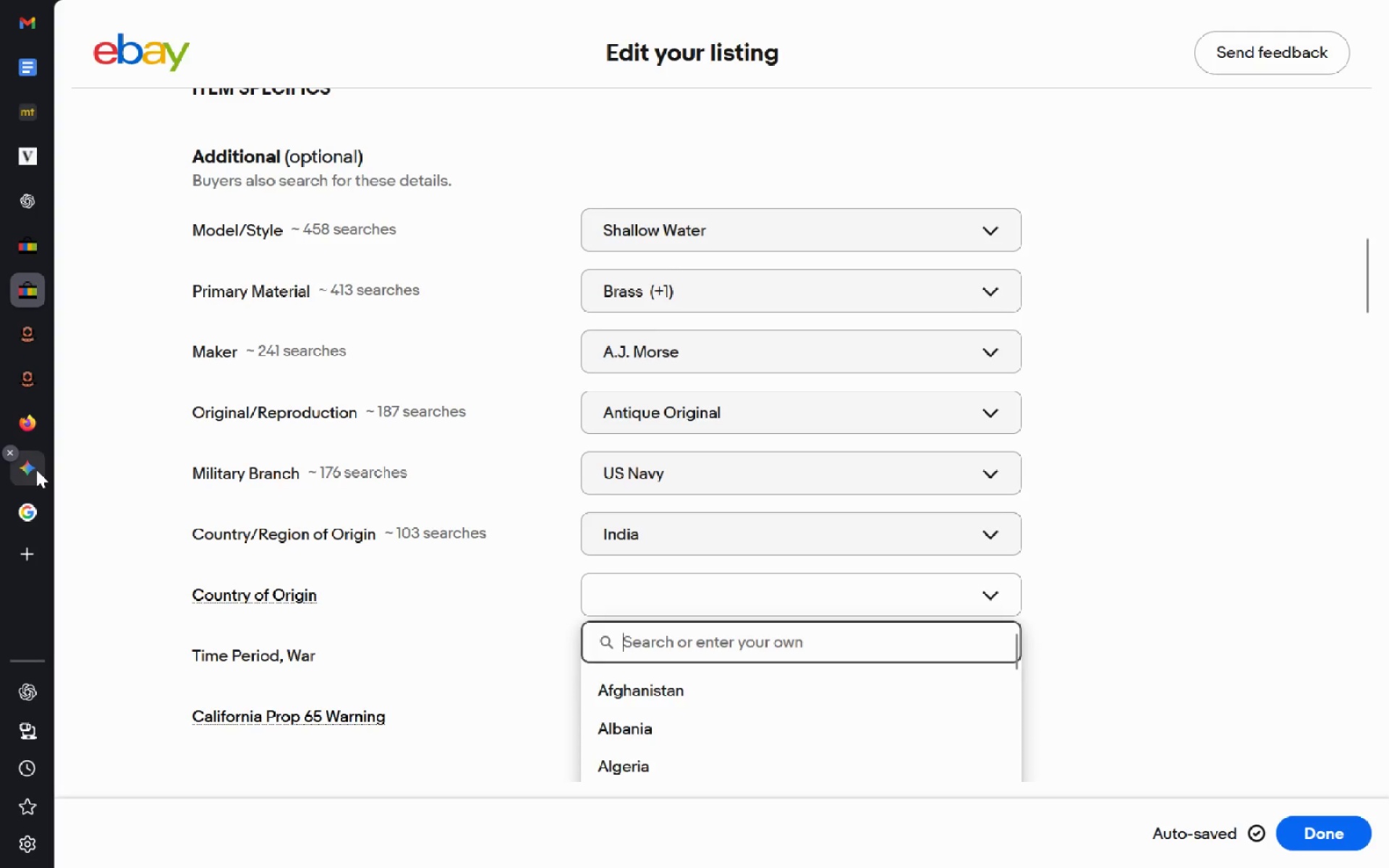 
left_click([33, 501])
 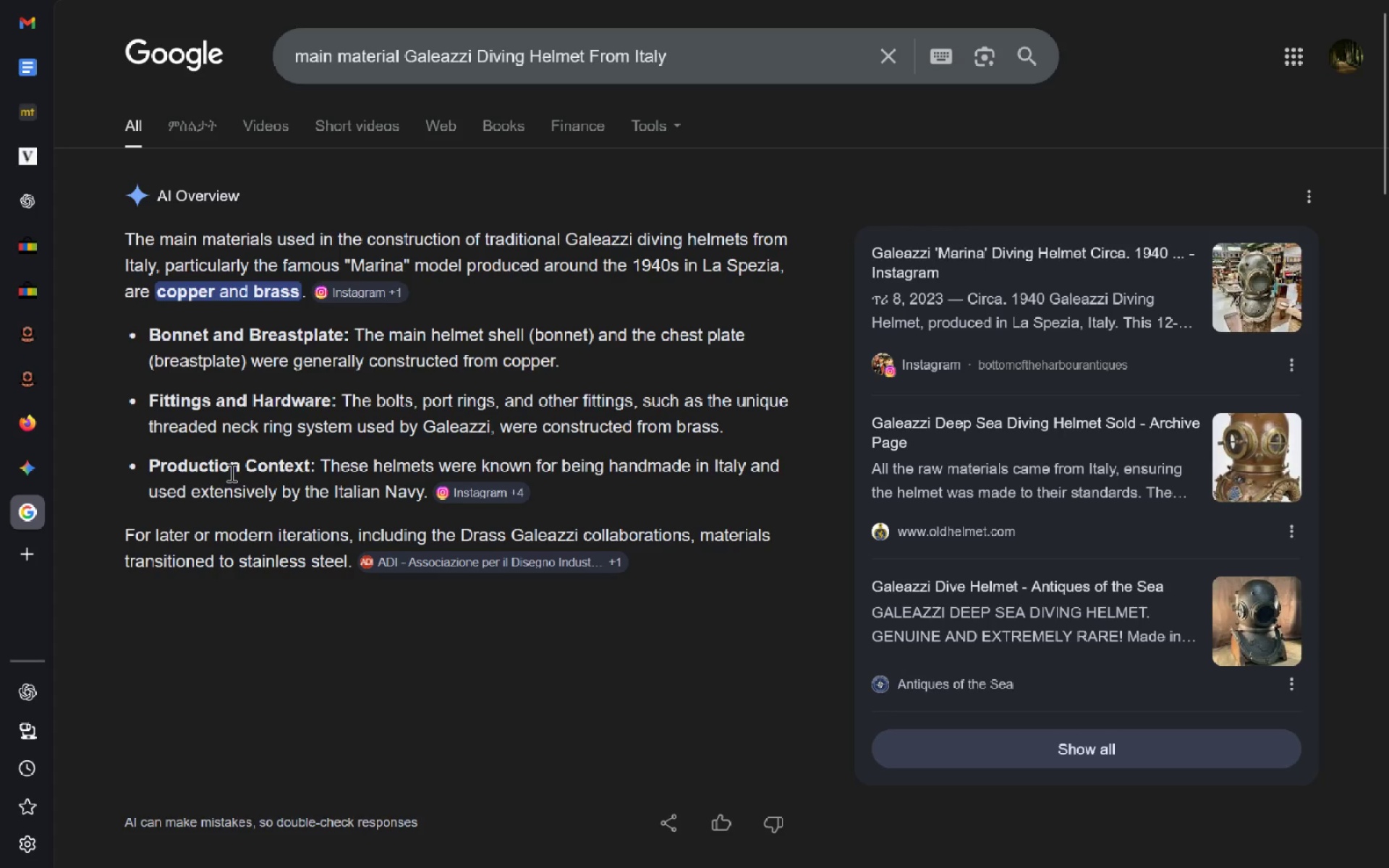 
wait(6.39)
 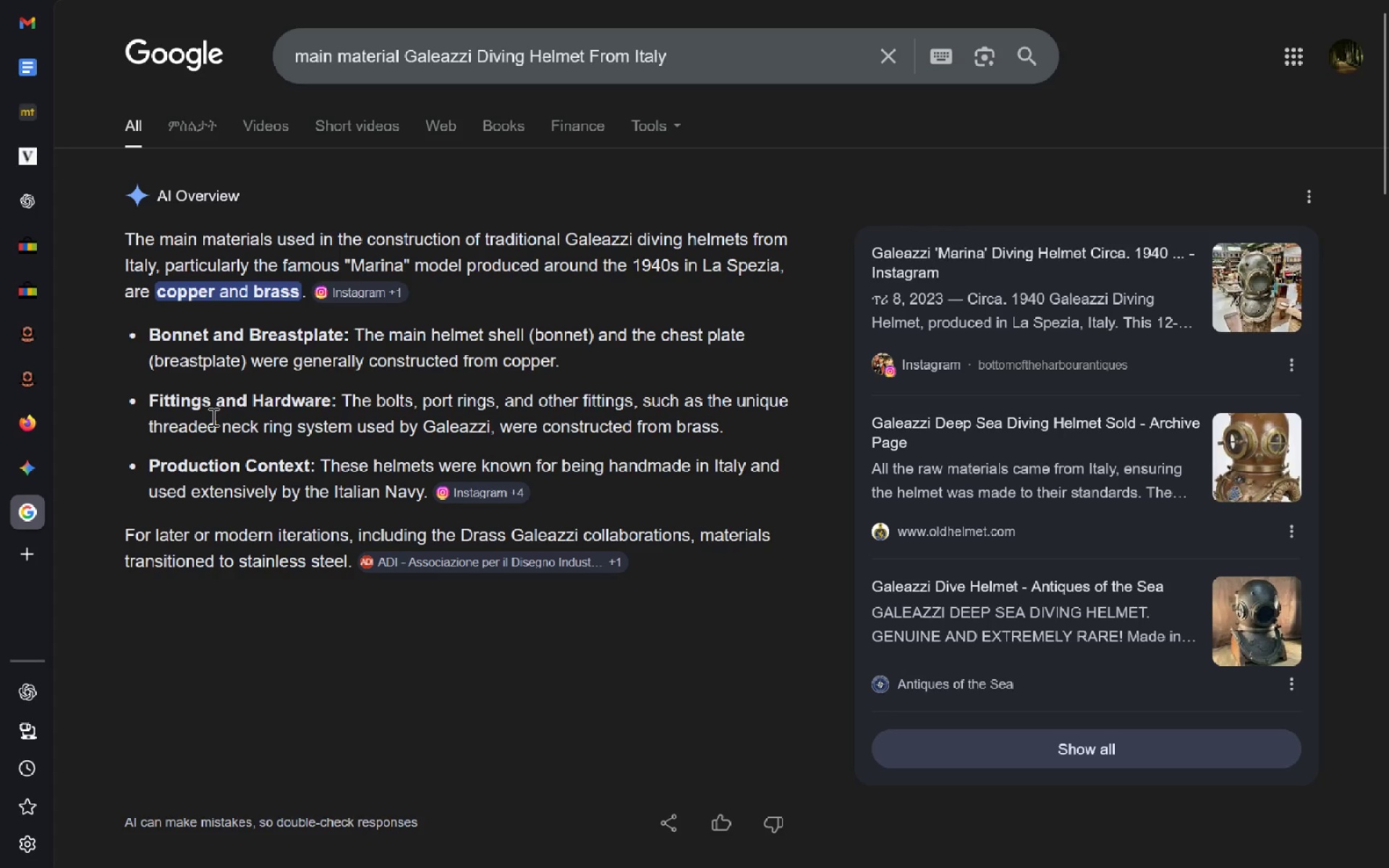 
left_click([698, 56])
 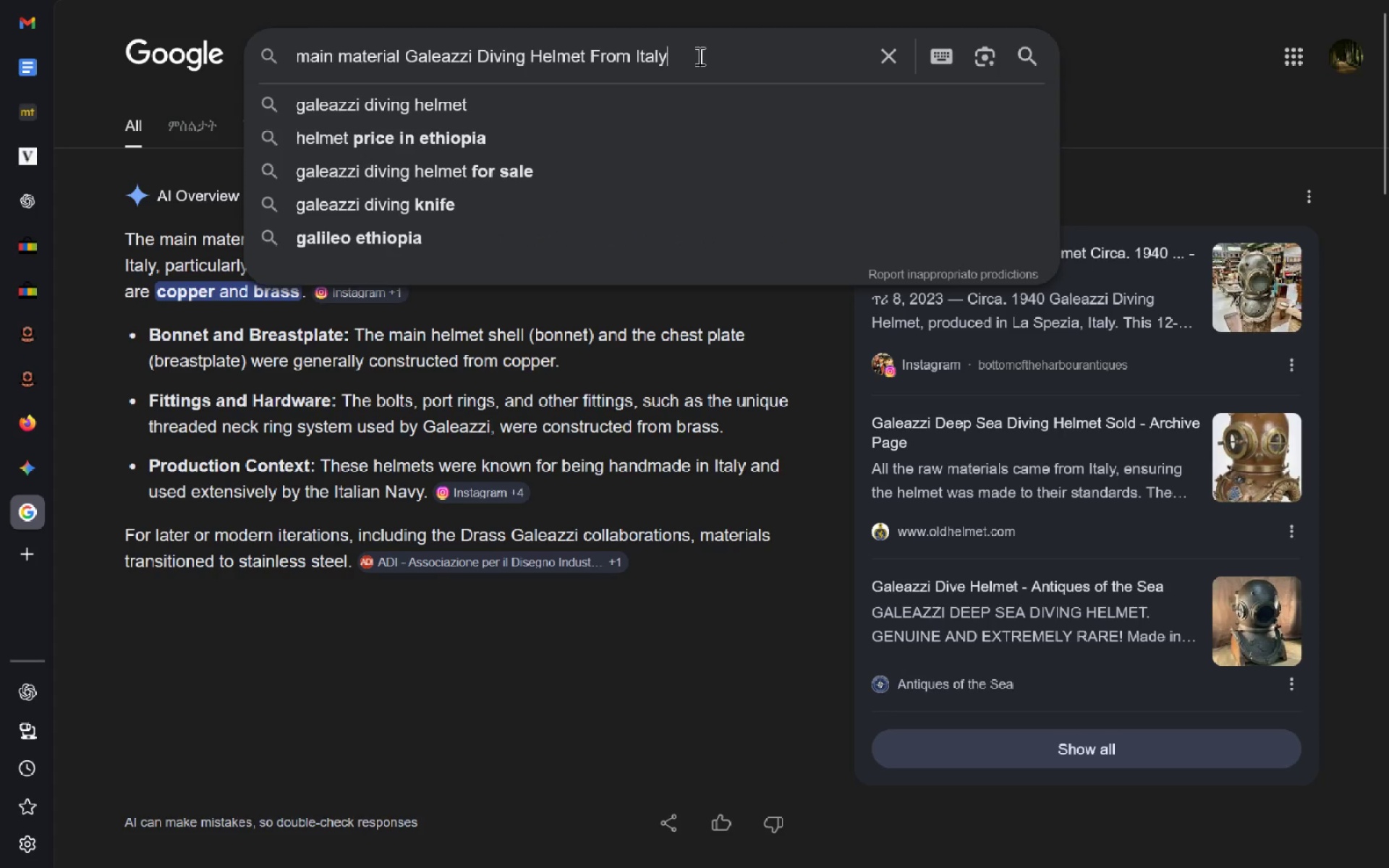 
type( where w)
key(Backspace)
type(they madein)
key(Backspace)
key(Backspace)
type( in)
 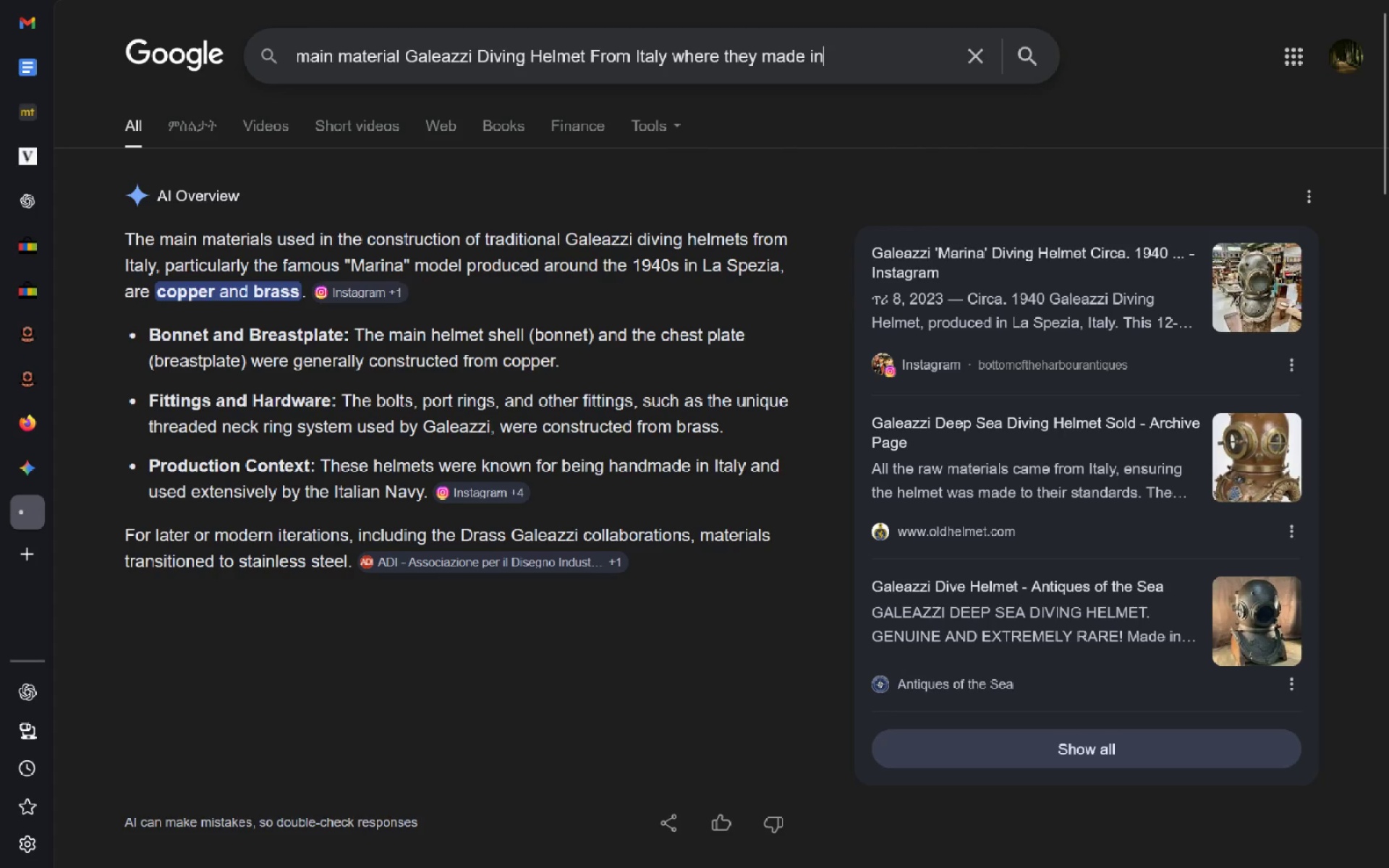 
key(Enter)
 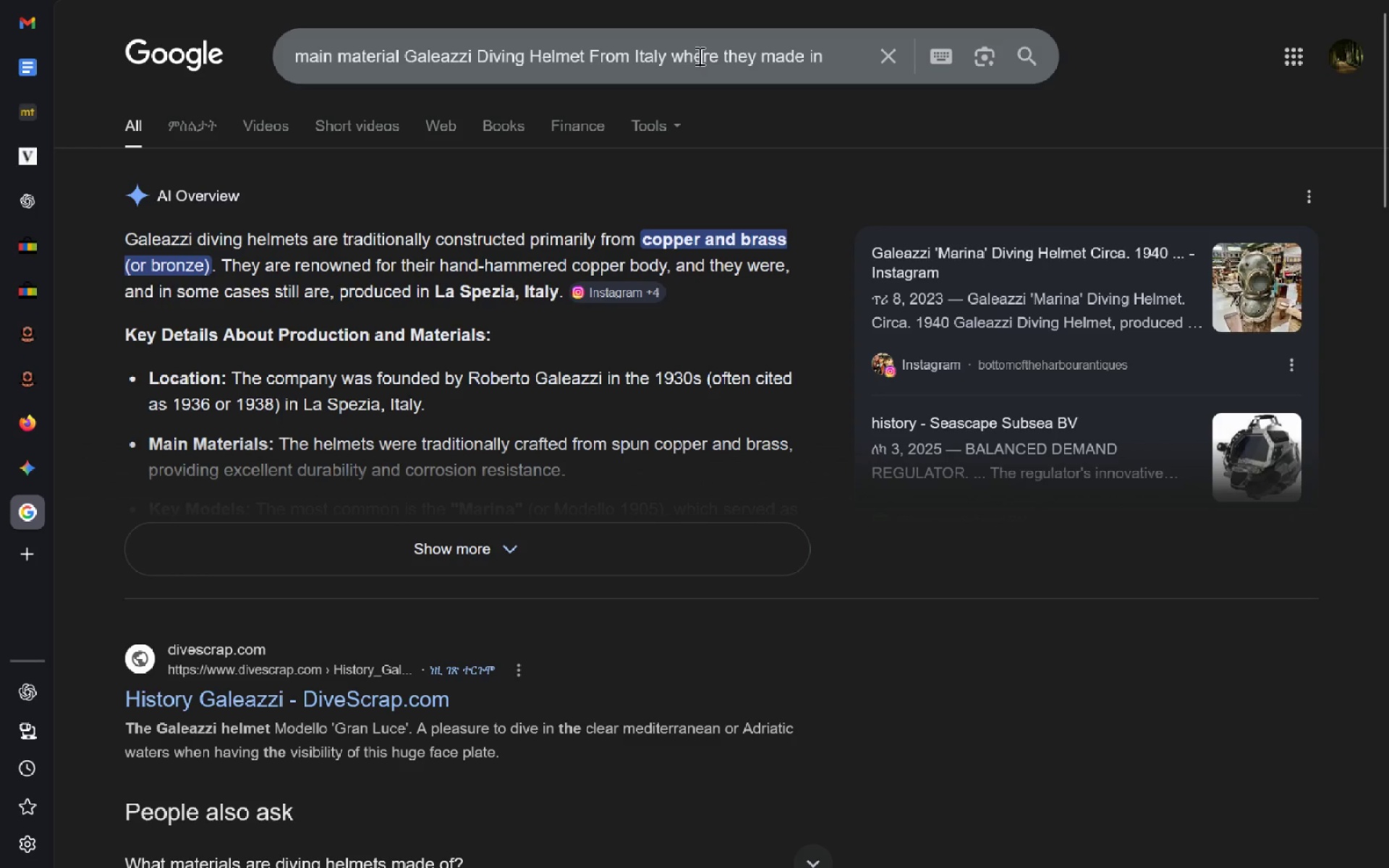 
wait(9.98)
 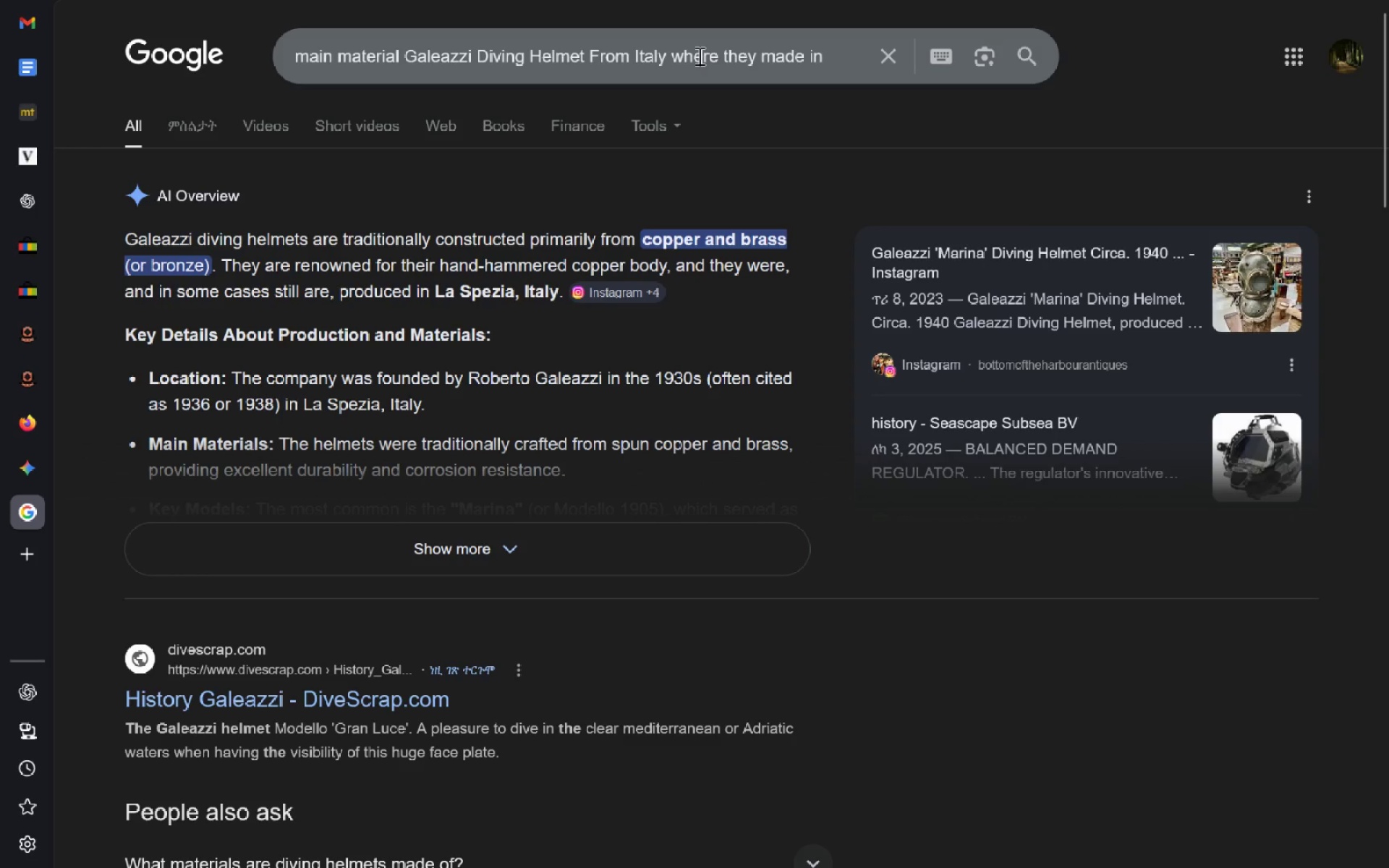 
left_click([27, 290])
 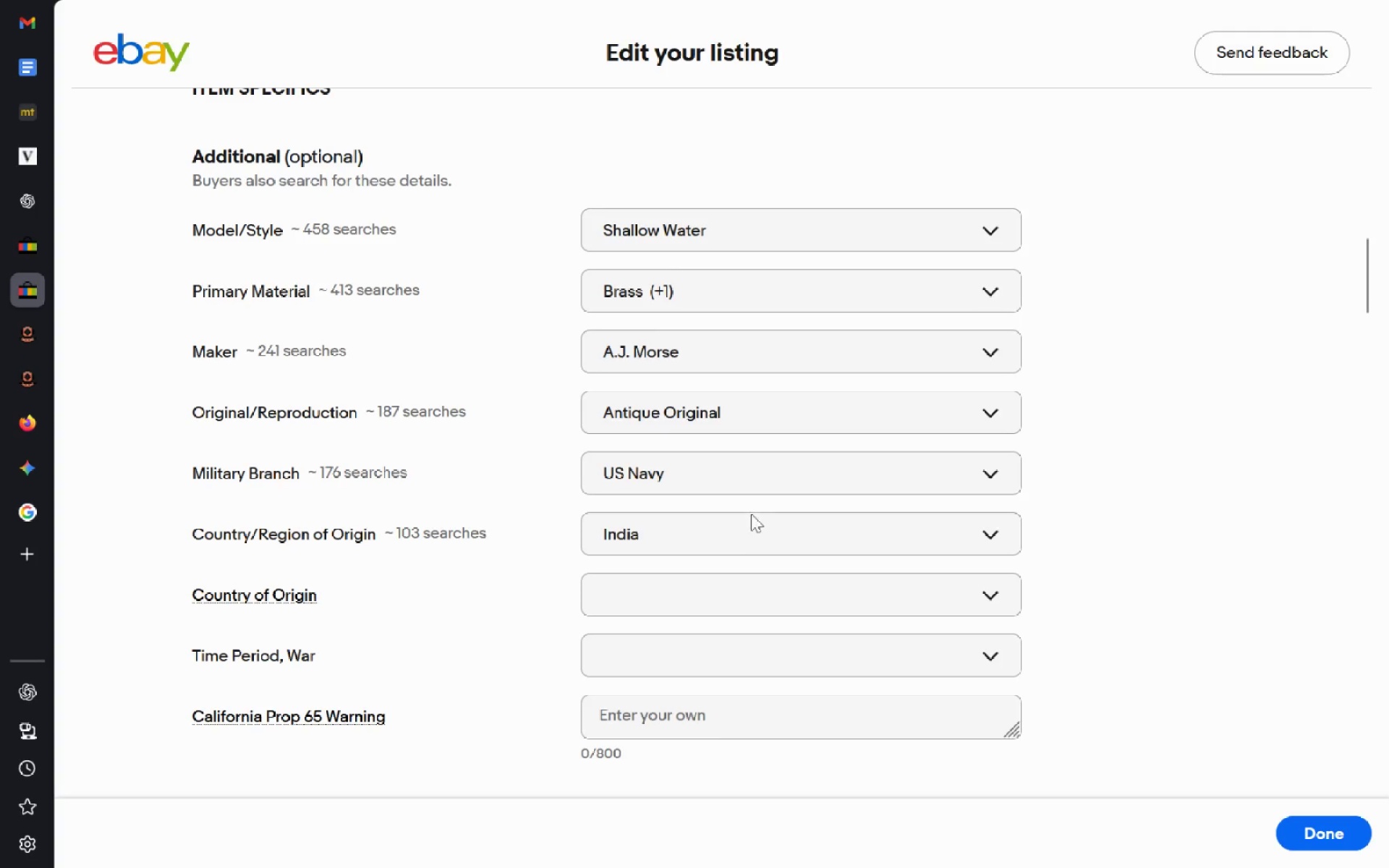 
left_click([739, 533])
 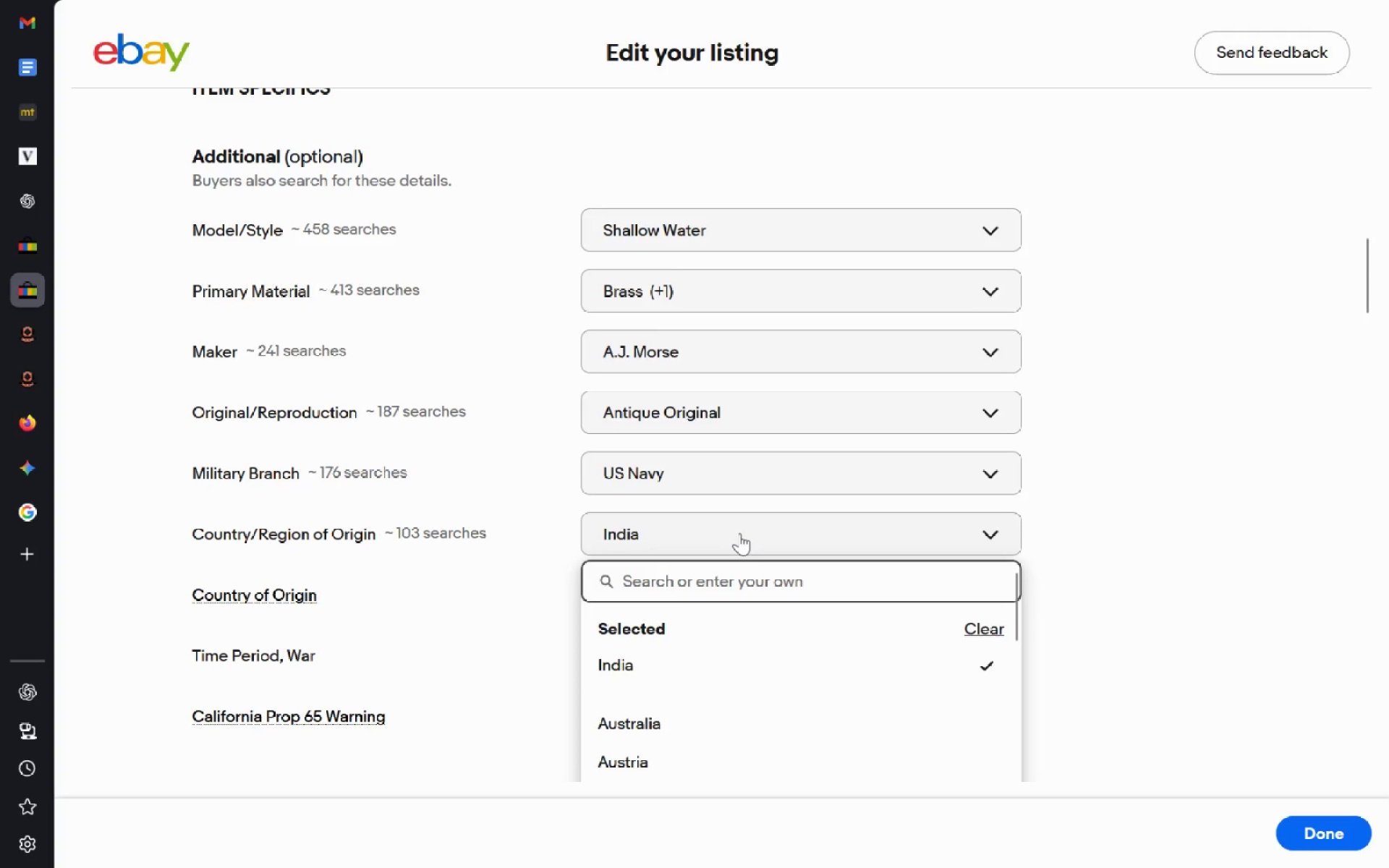 
type(Ita)
 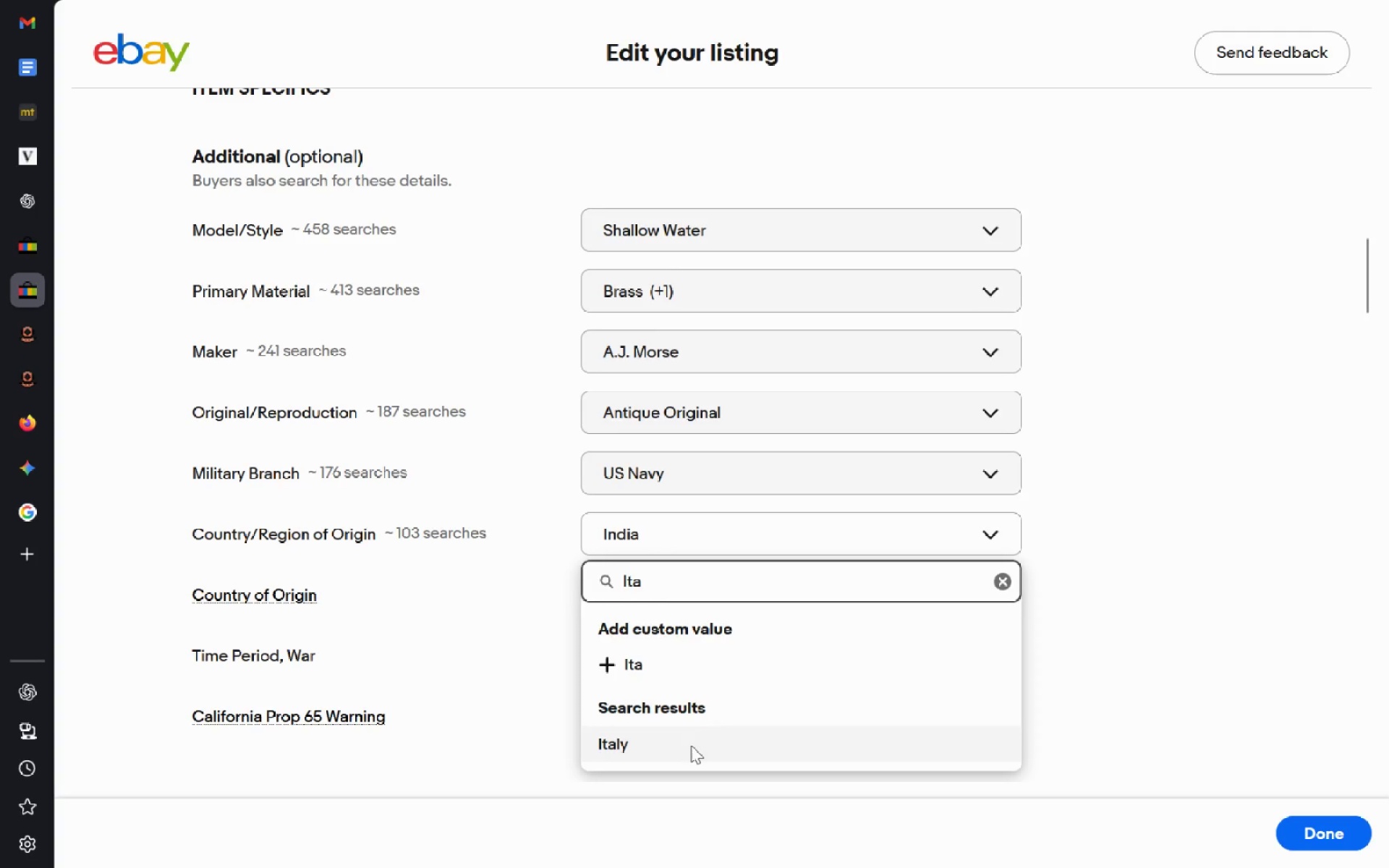 
left_click([687, 746])
 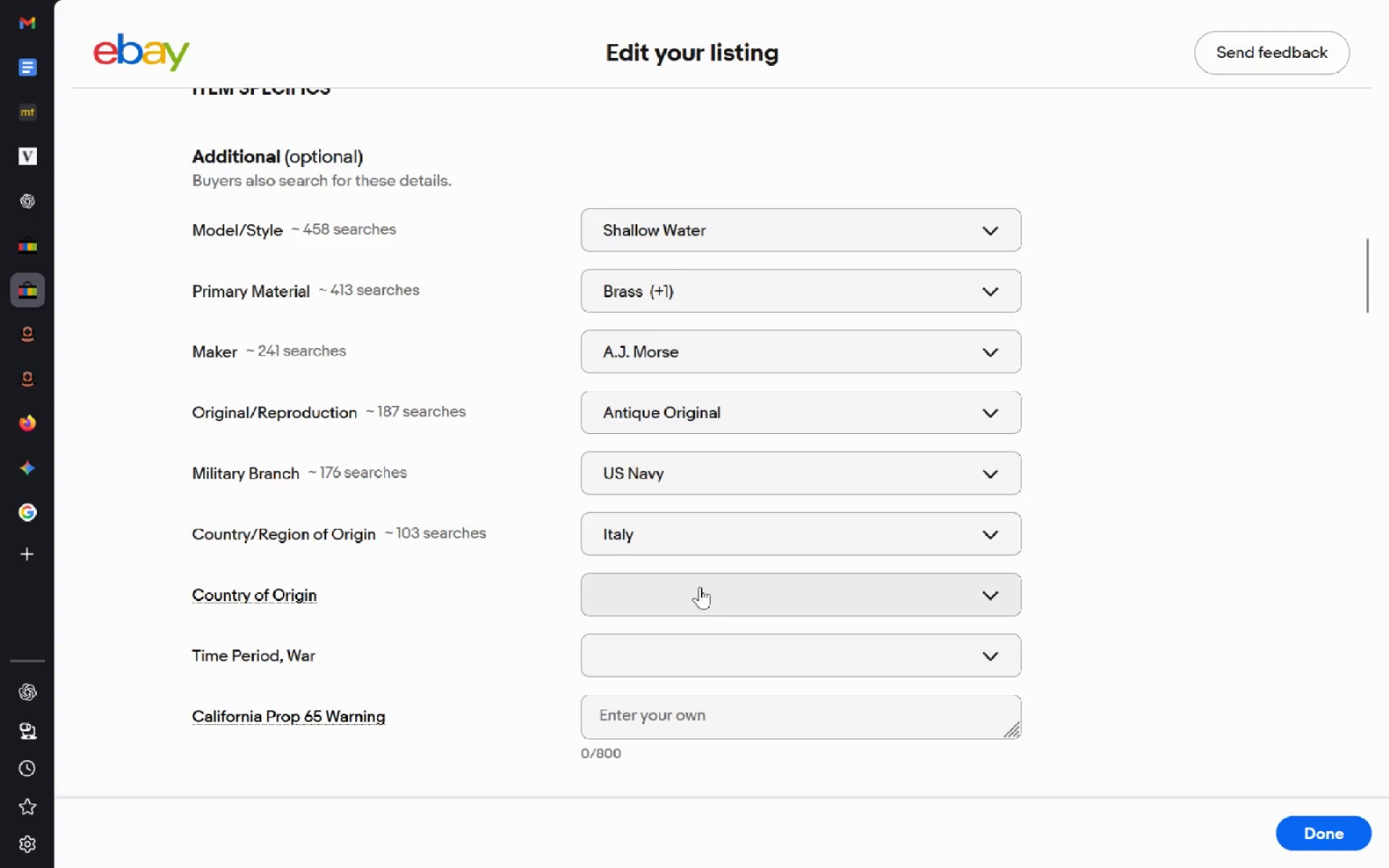 
left_click([700, 587])
 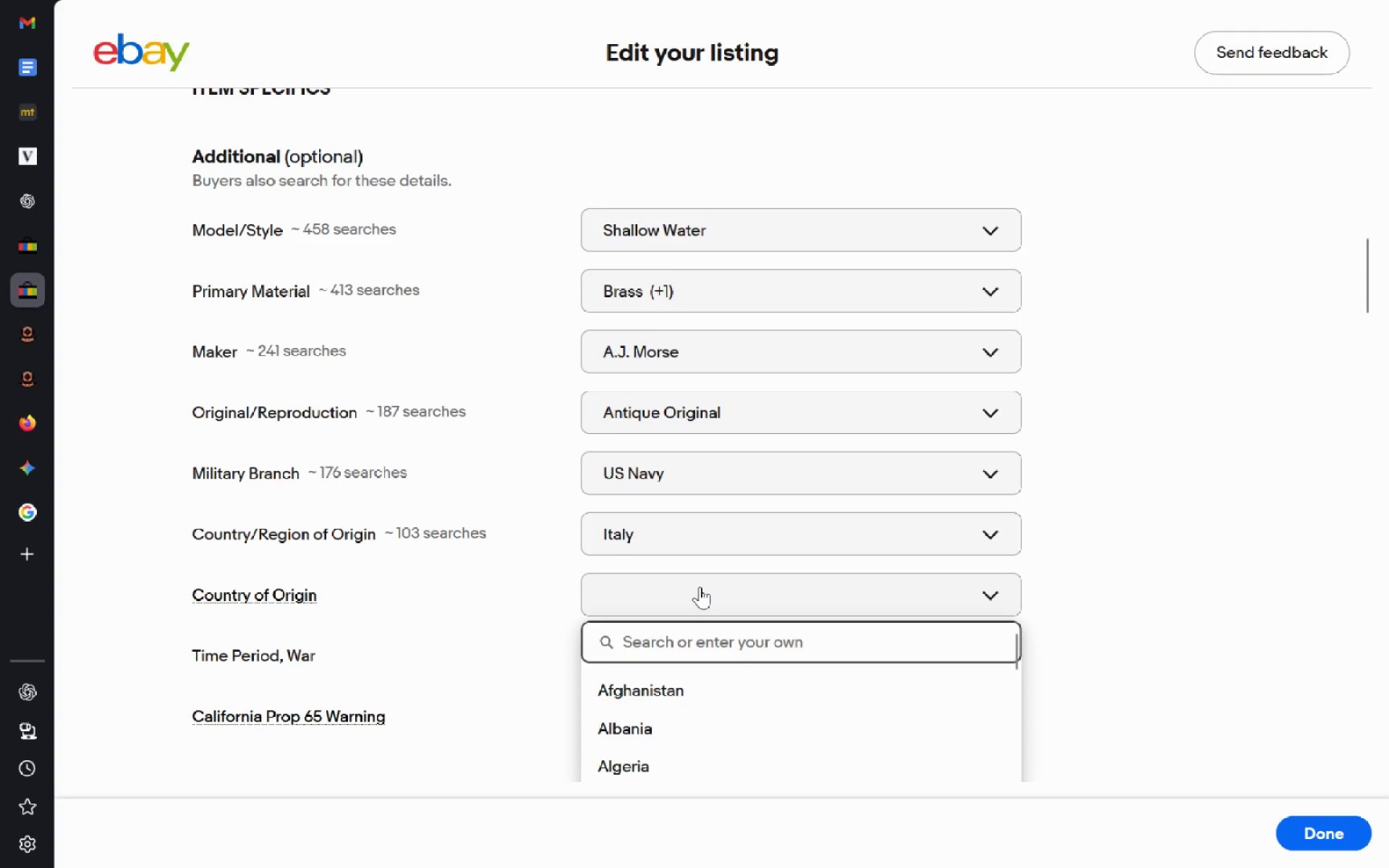 
type(Ital)
 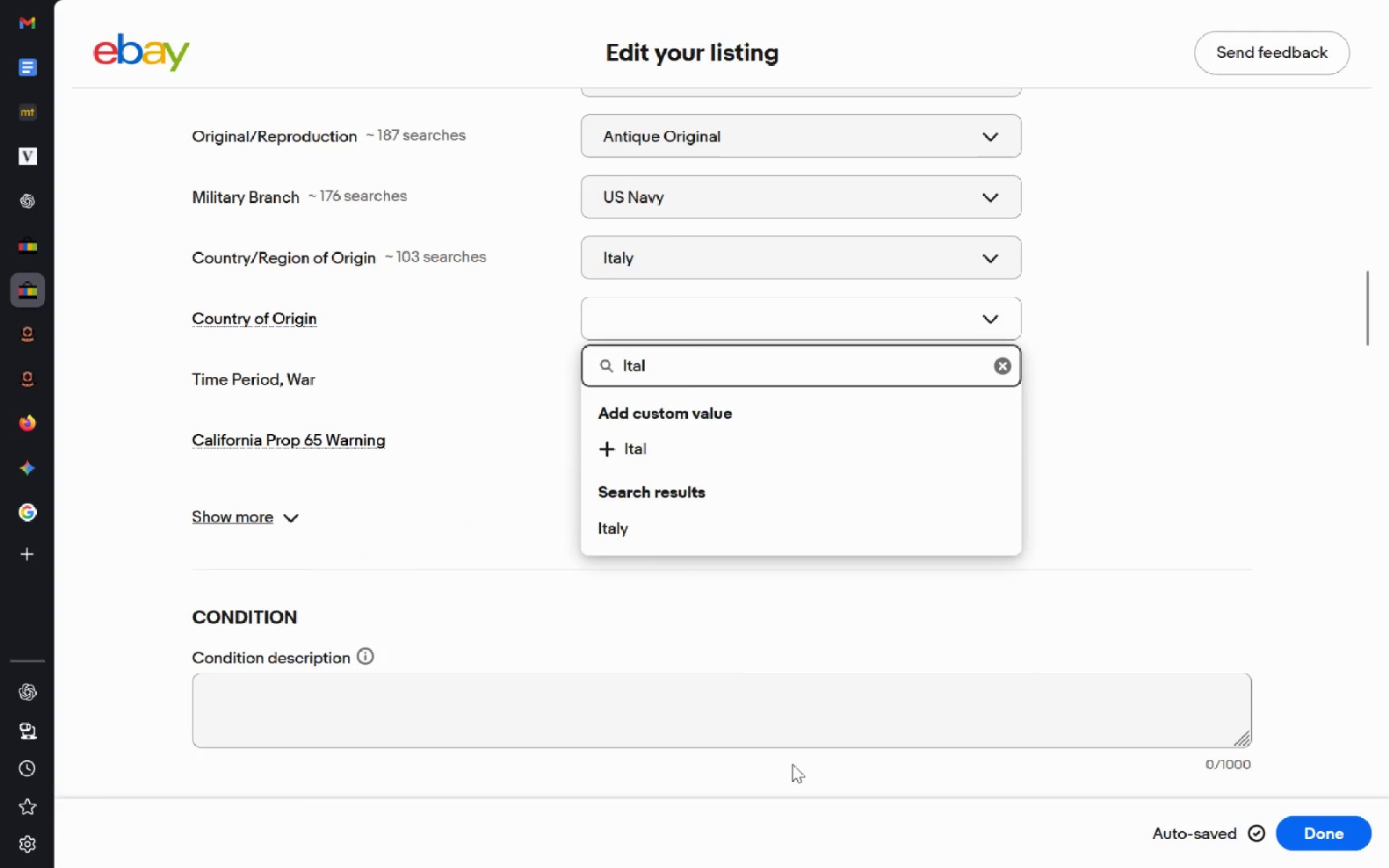 
key(Y)
 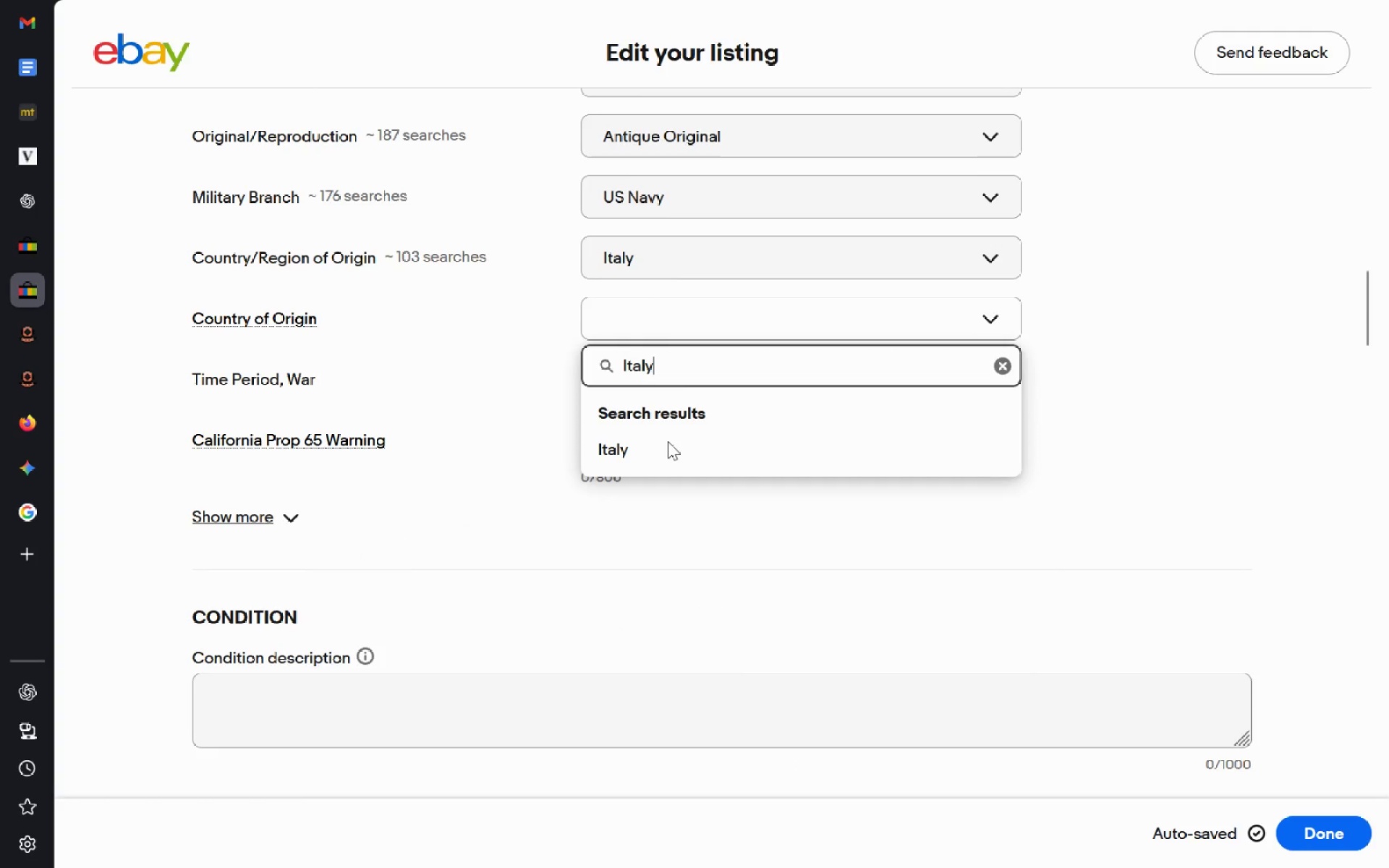 
left_click([666, 434])
 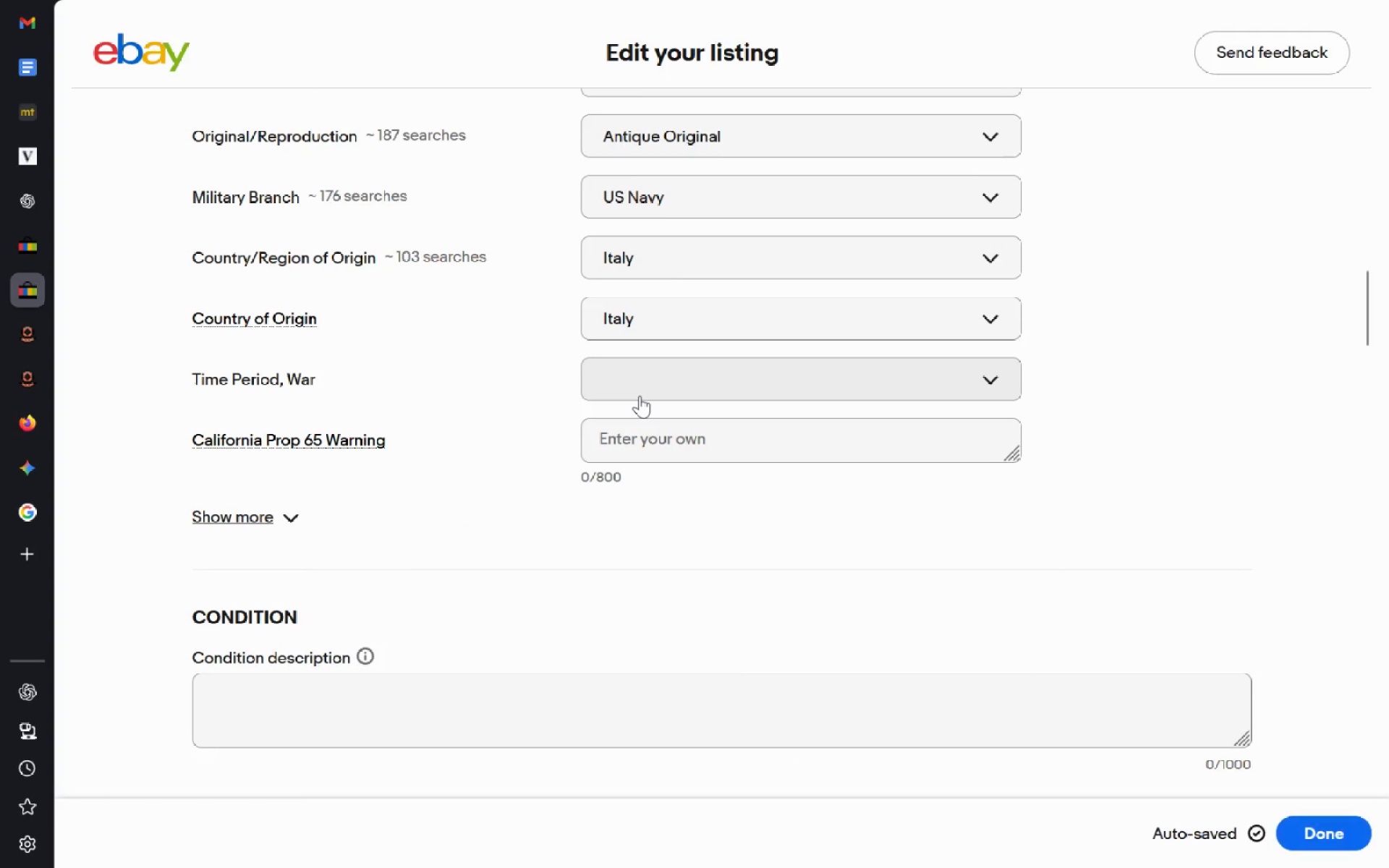 
left_click([640, 396])
 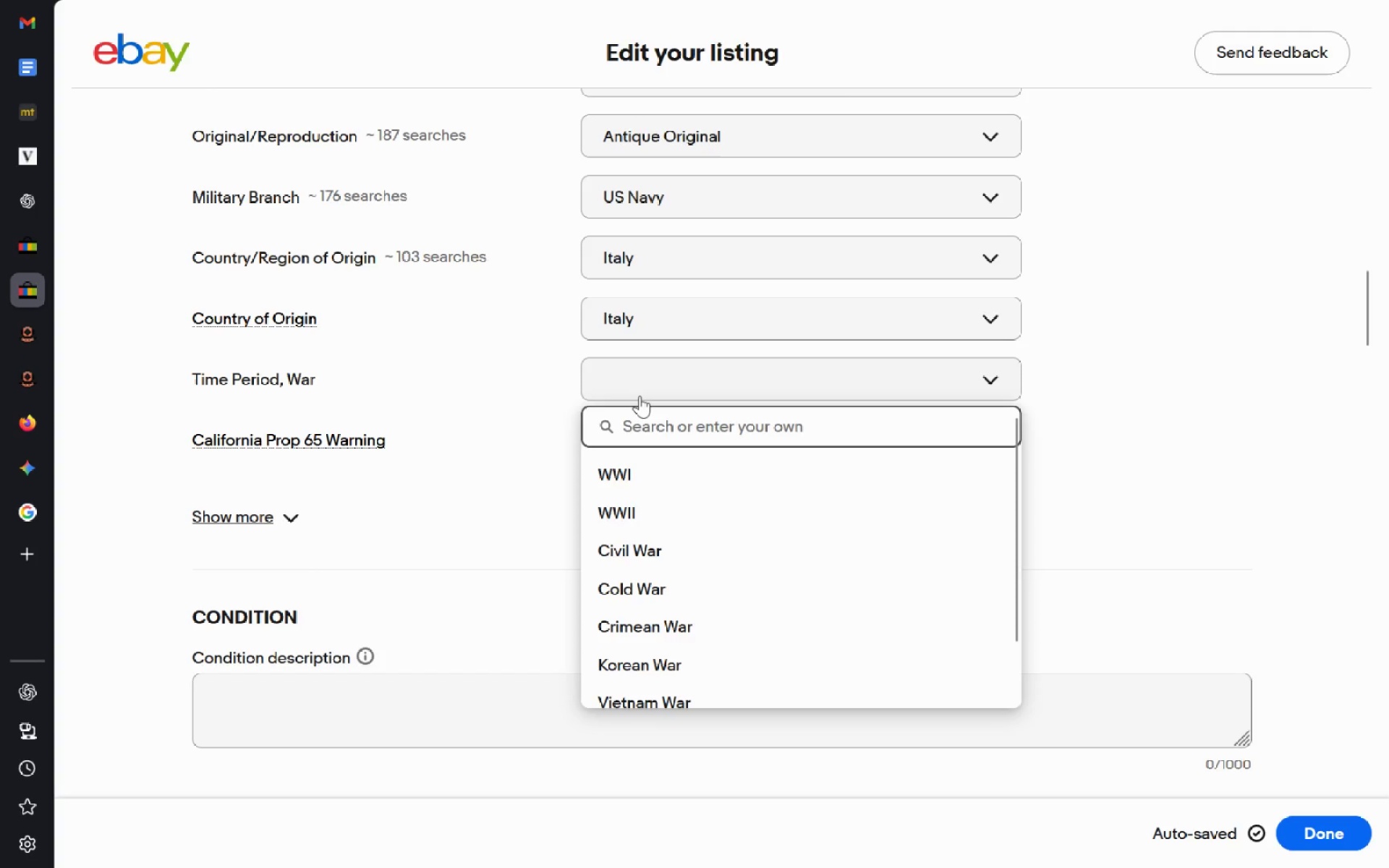 
type(195)
key(Backspace)
type(40)
key(Backspace)
key(Backspace)
key(Backspace)
key(Backspace)
 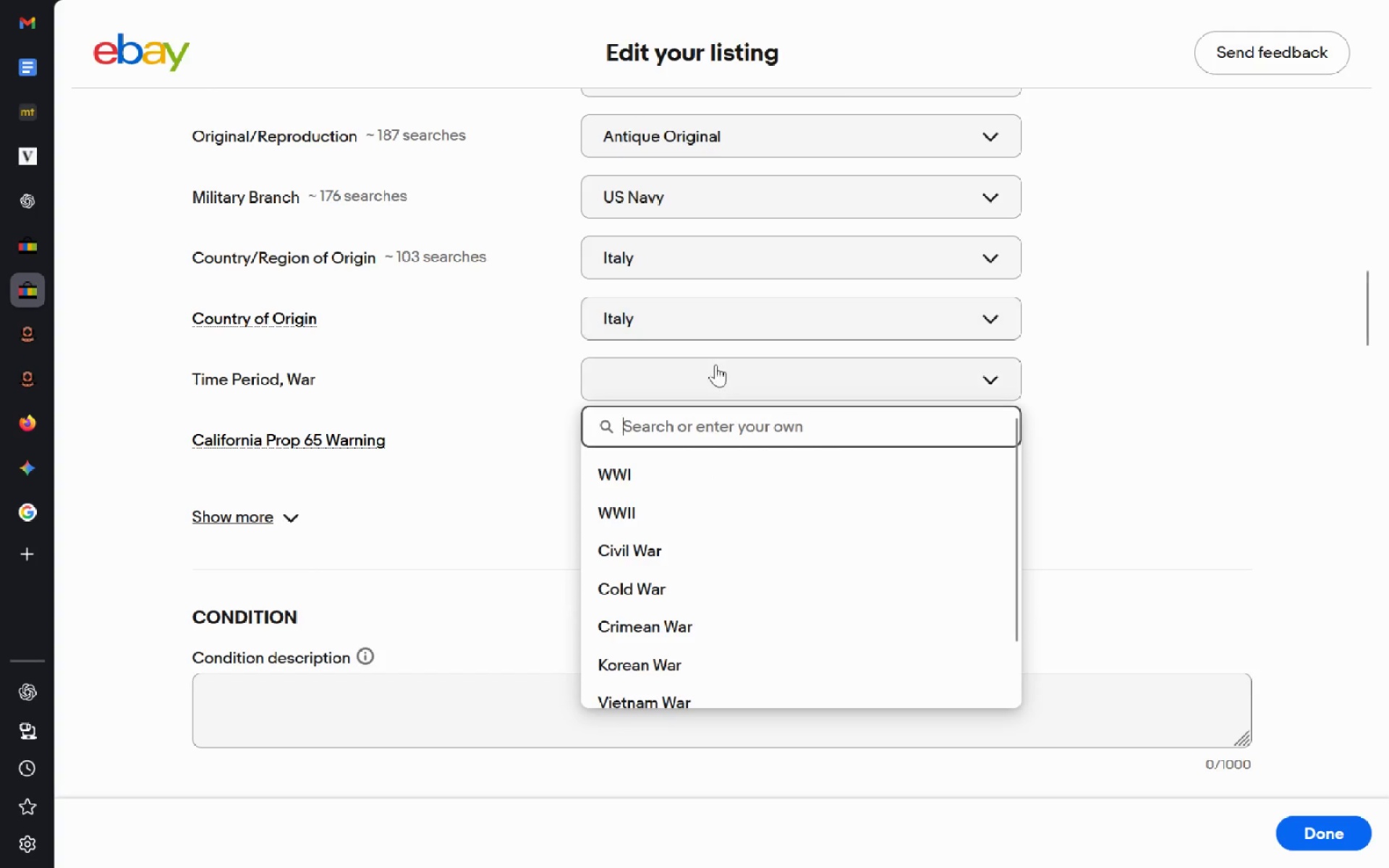 
left_click([715, 365])
 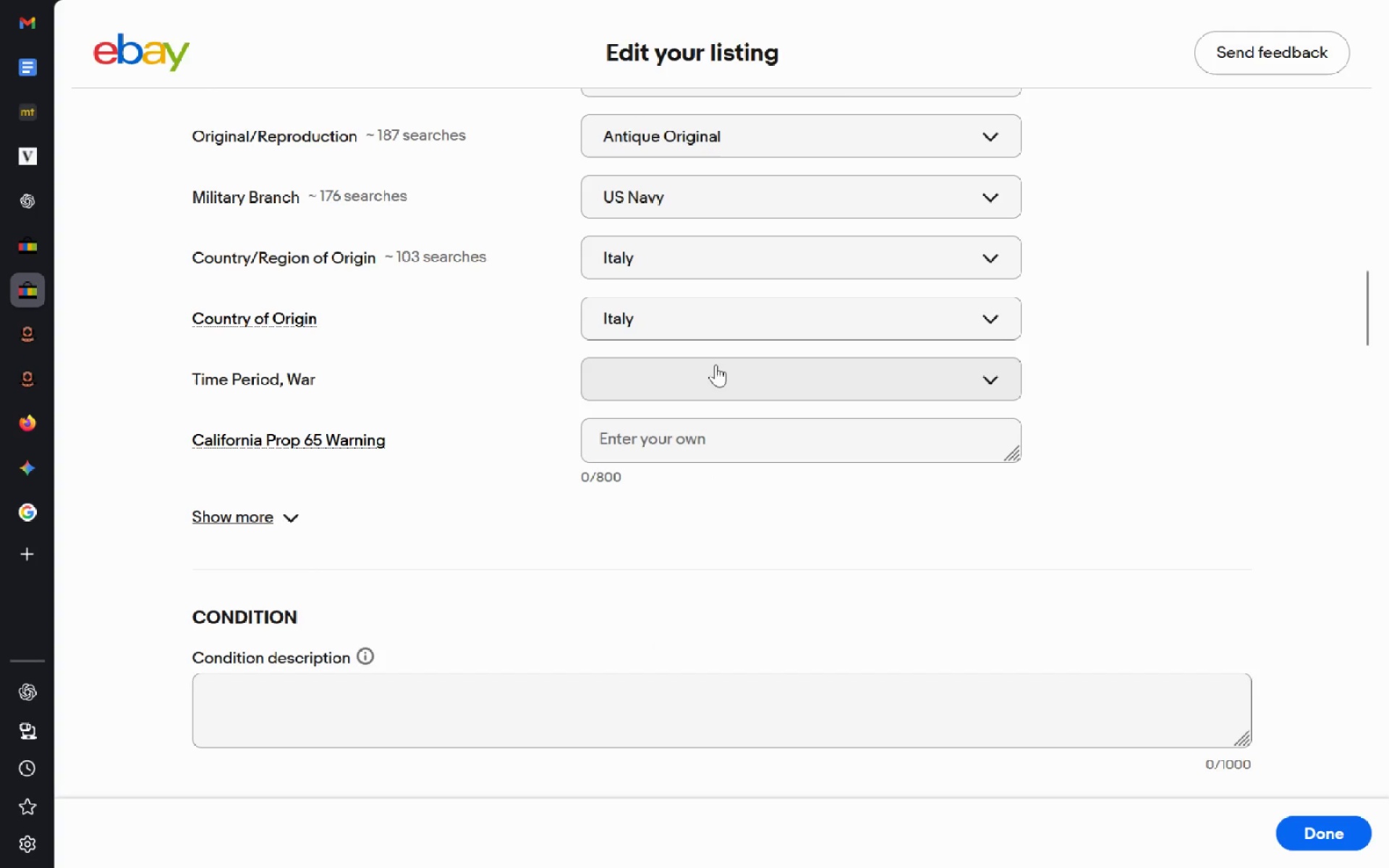 
left_click([715, 365])
 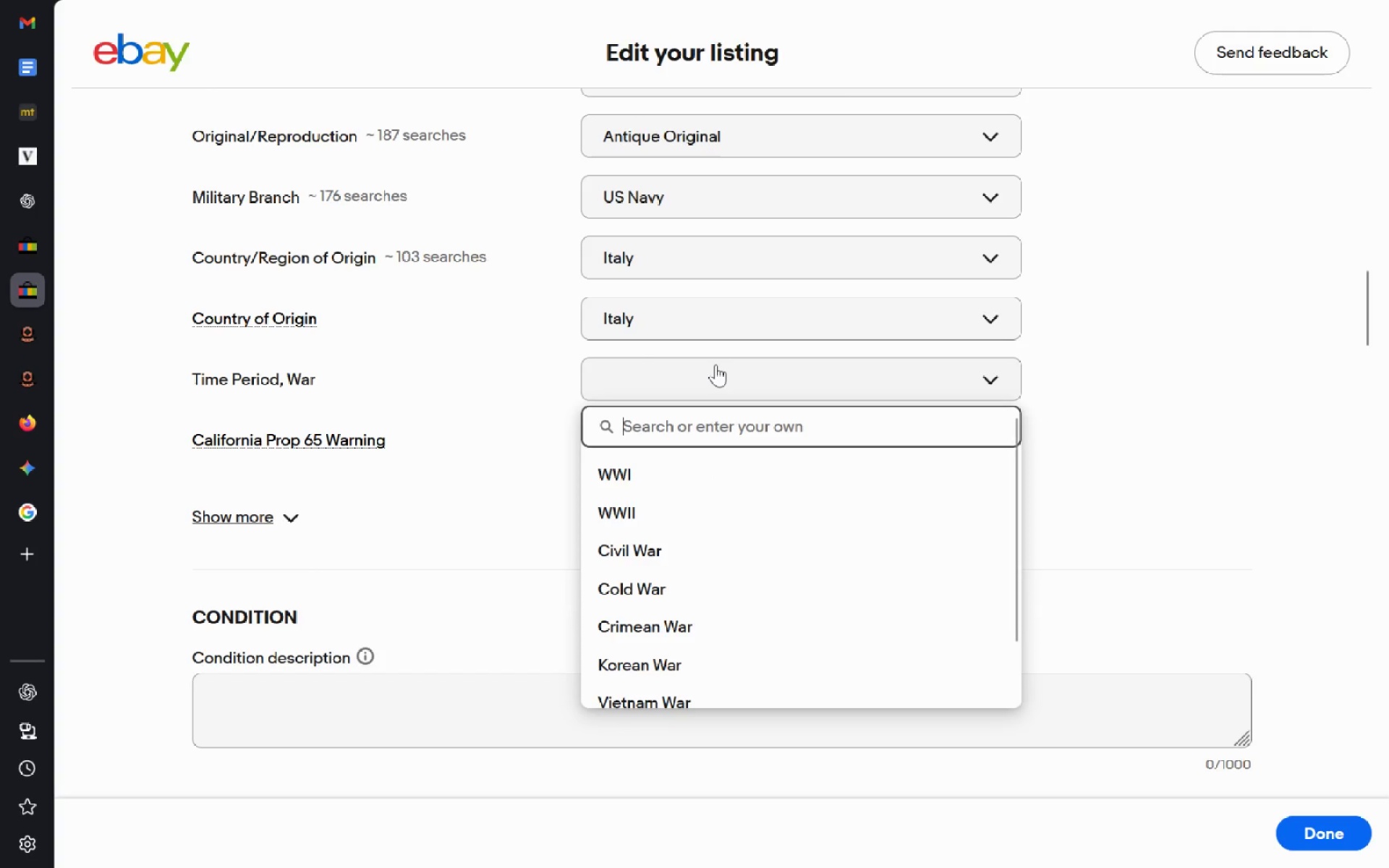 
type(1940a)
key(Backspace)
type(s)
 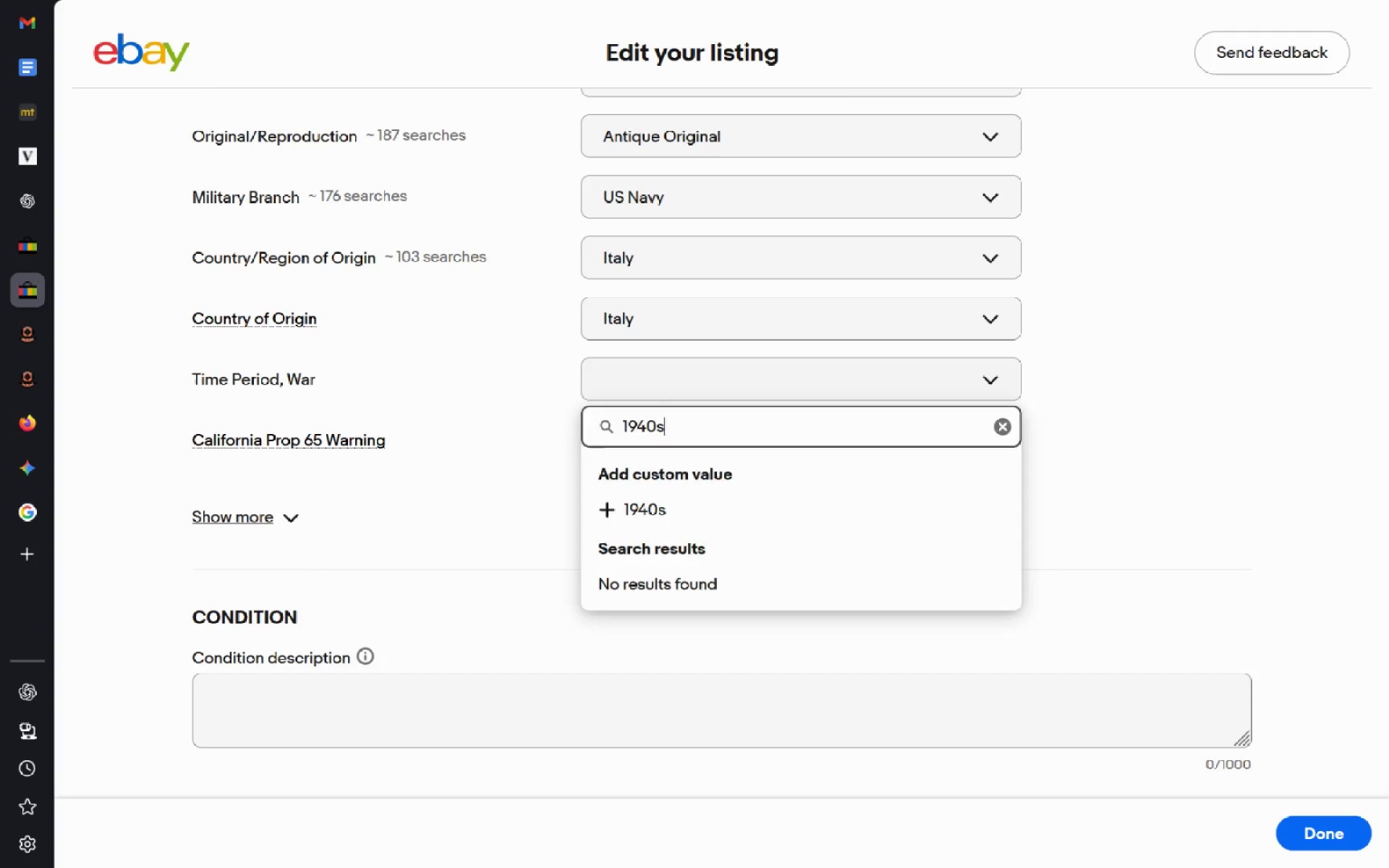 
key(Enter)
 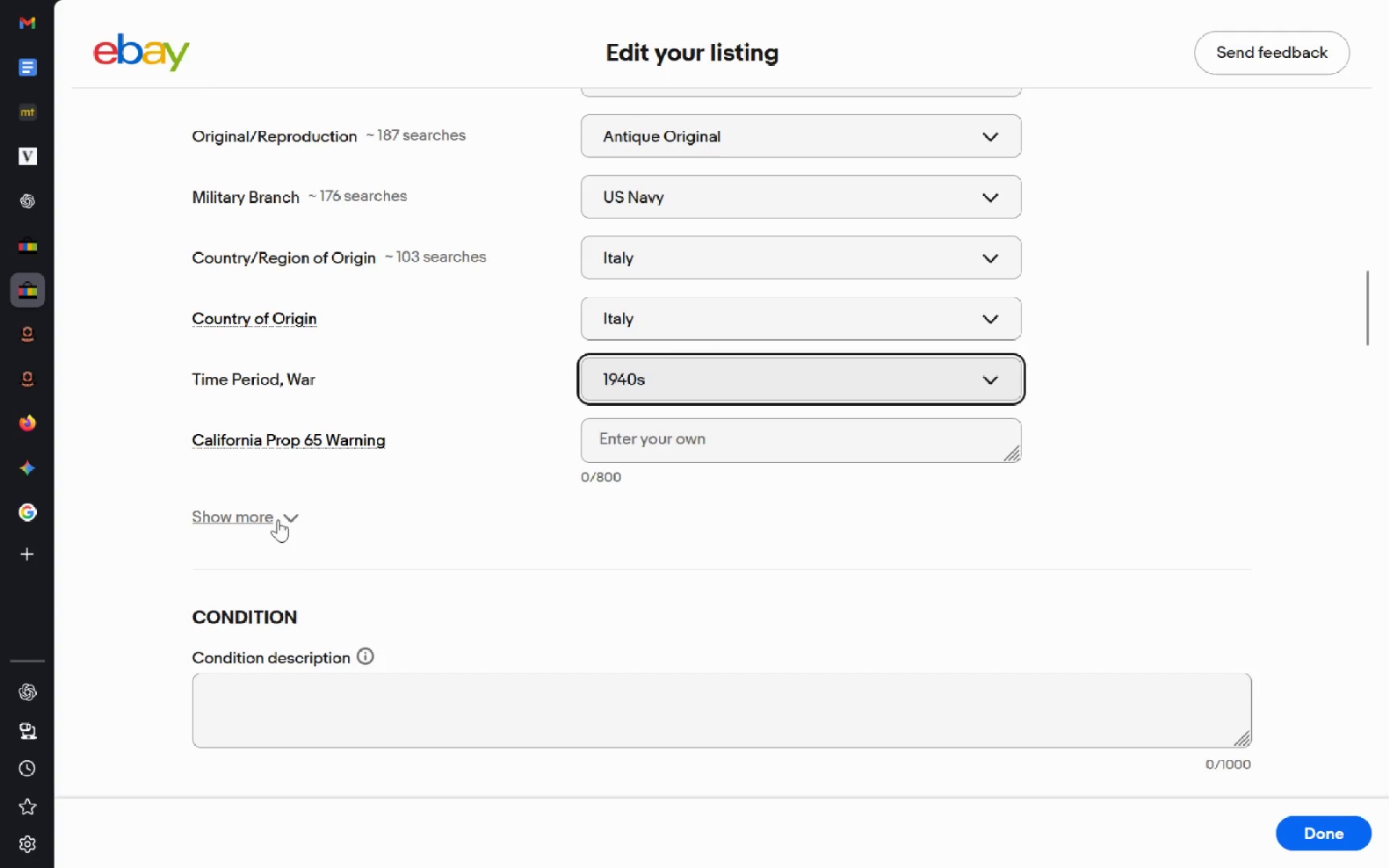 
left_click([300, 515])
 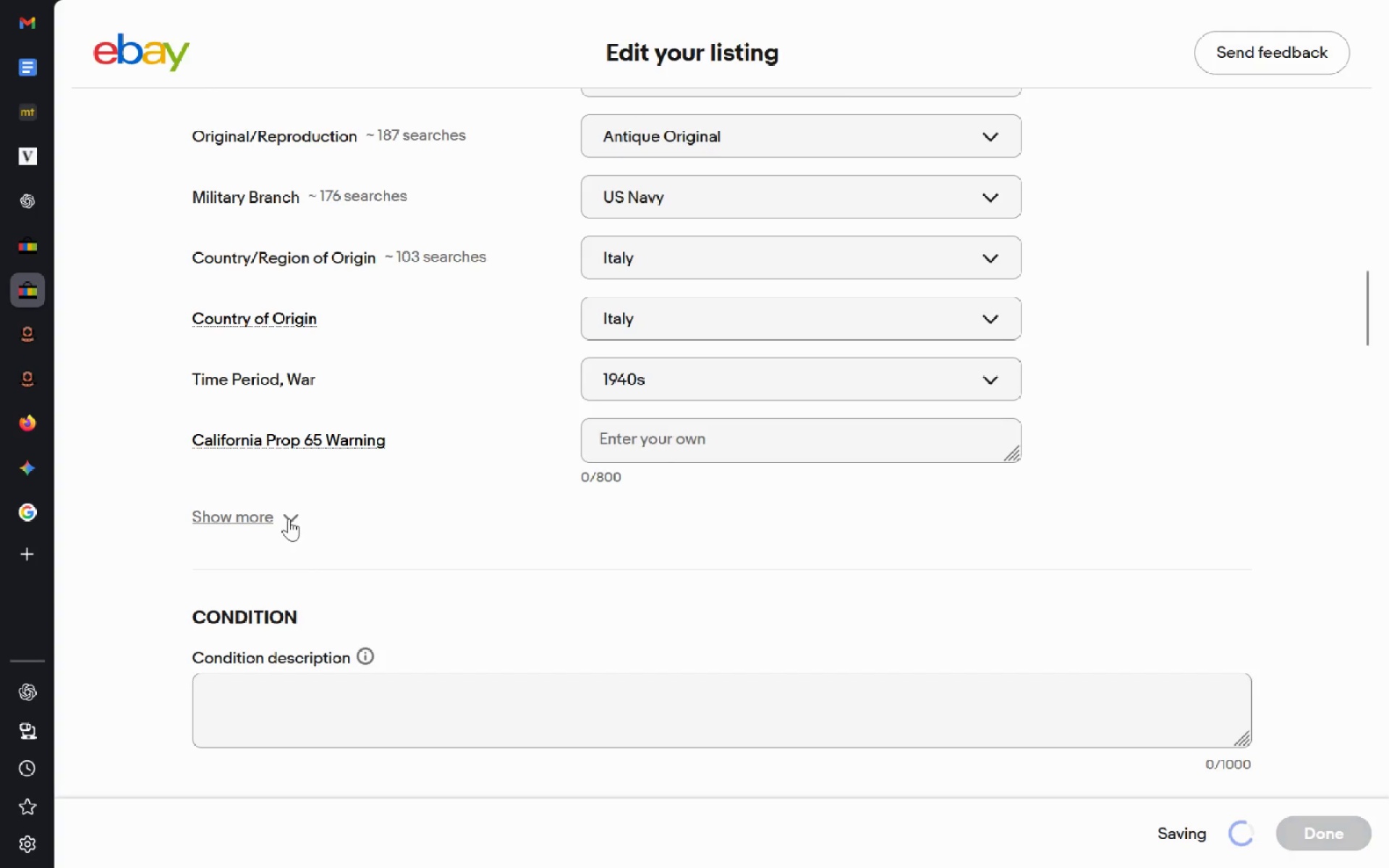 
left_click([289, 519])
 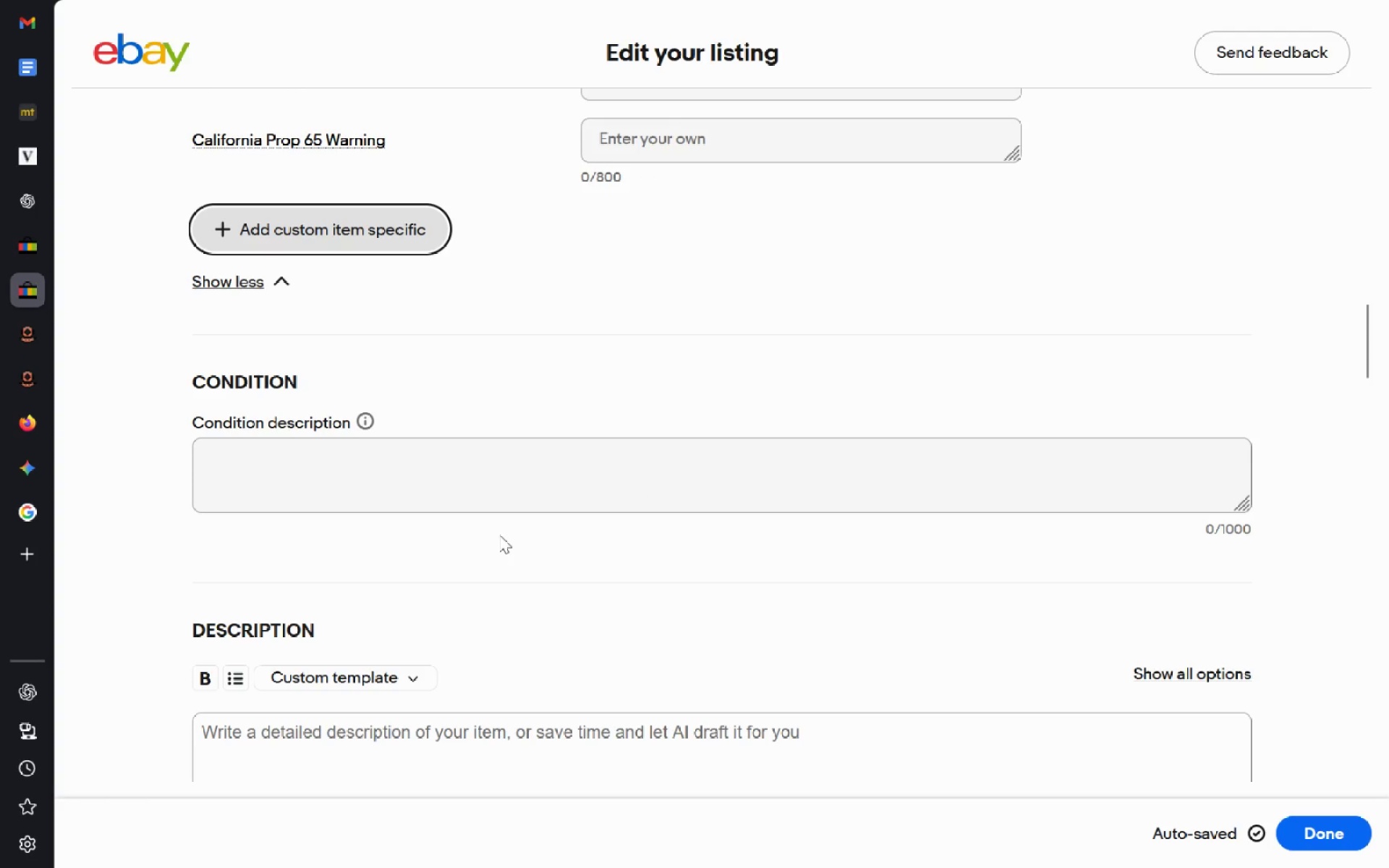 
wait(6.94)
 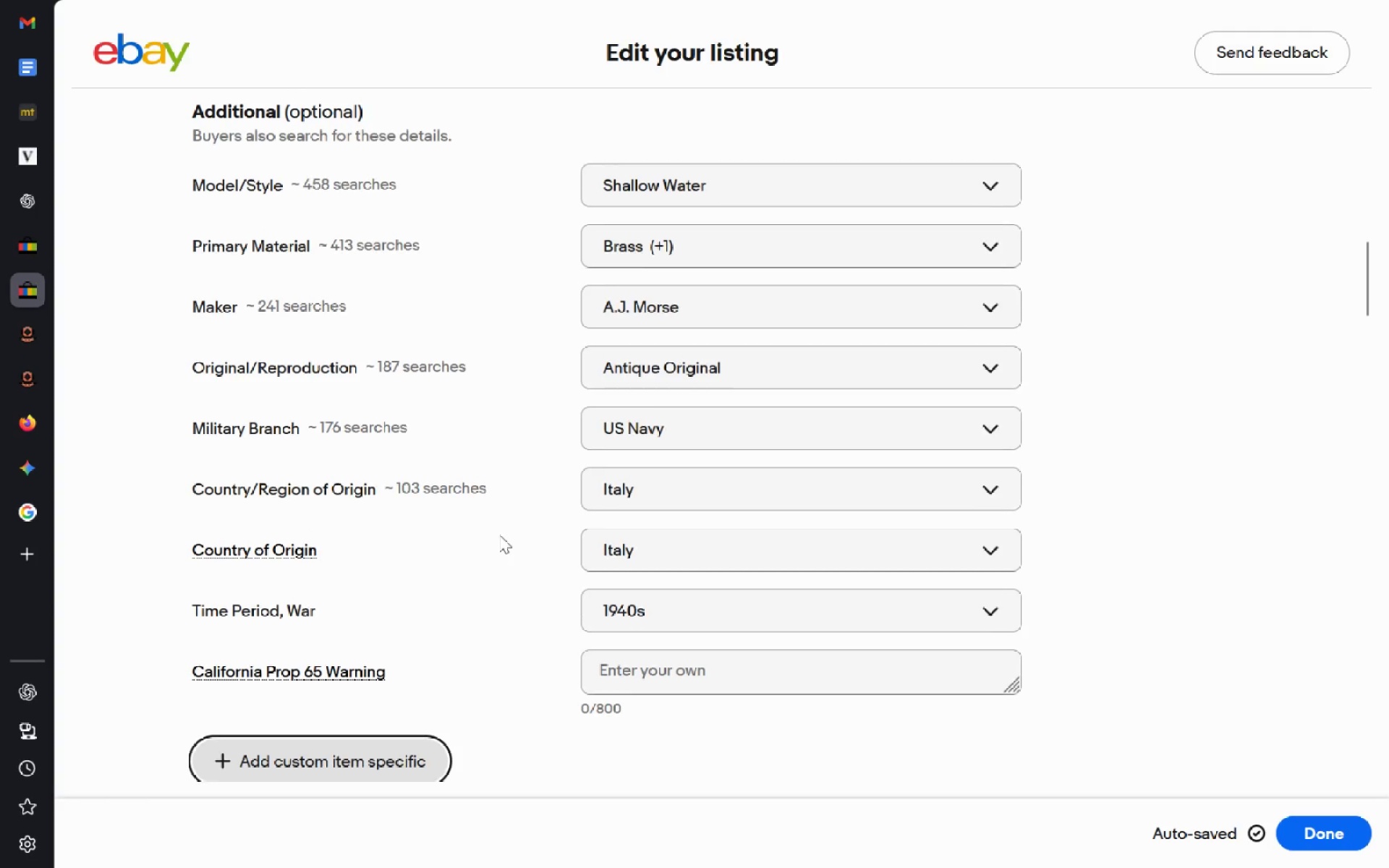 
left_click([378, 475])
 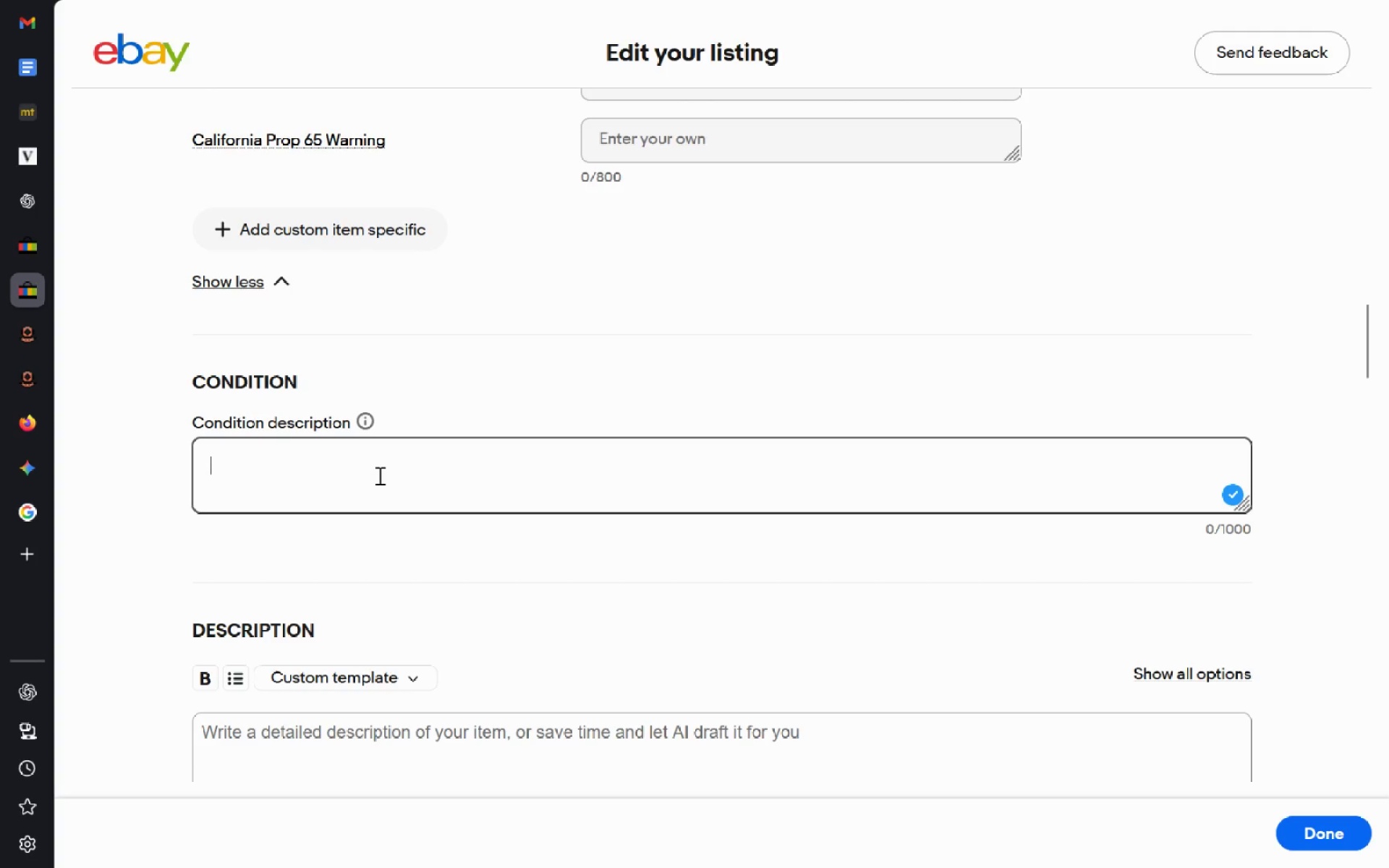 
hold_key(key=ShiftLeft, duration=0.7)
 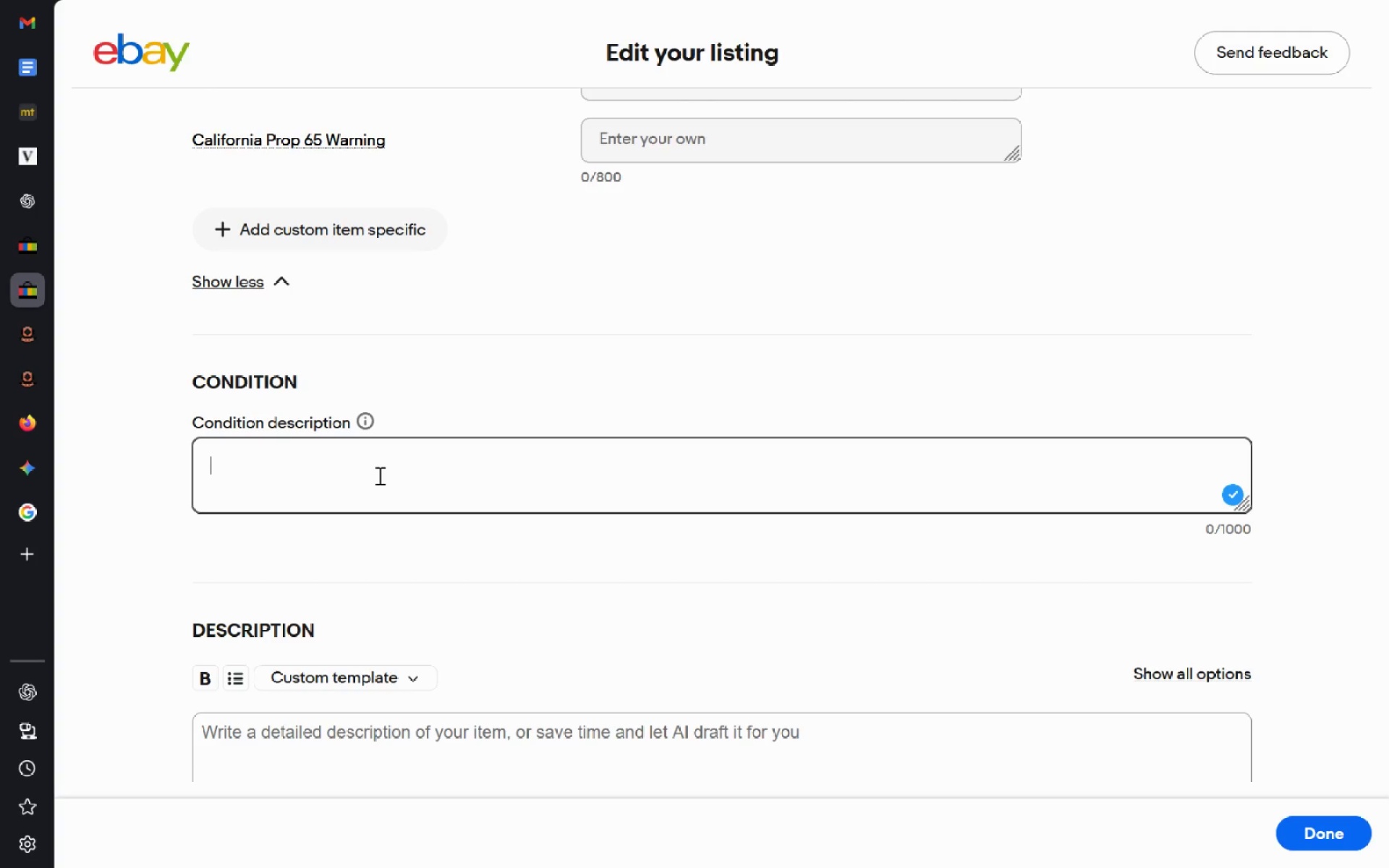 
type(s)
key(Backspace)
type(Shallow waters have ma)
 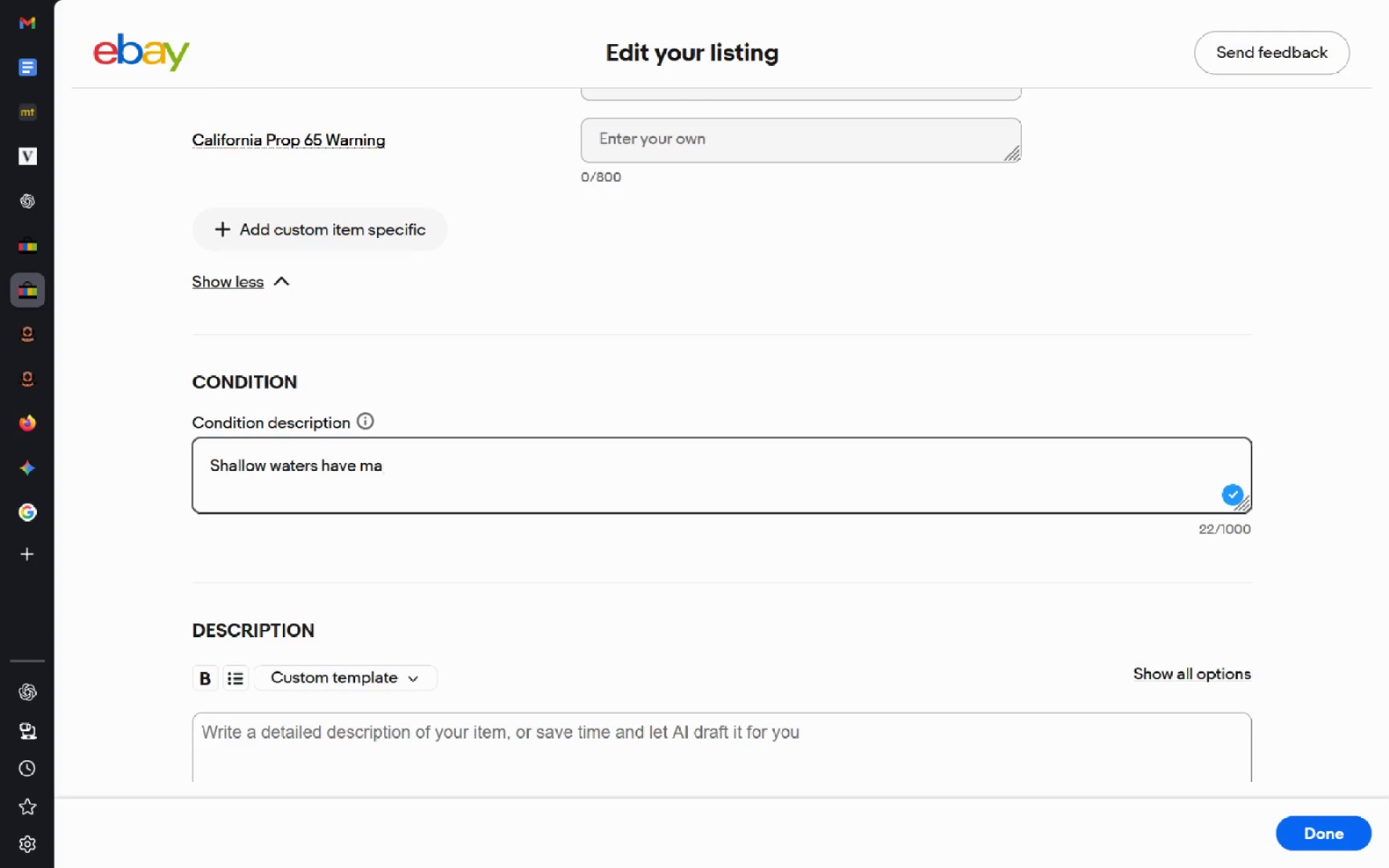 
key(Control+Backspace)
 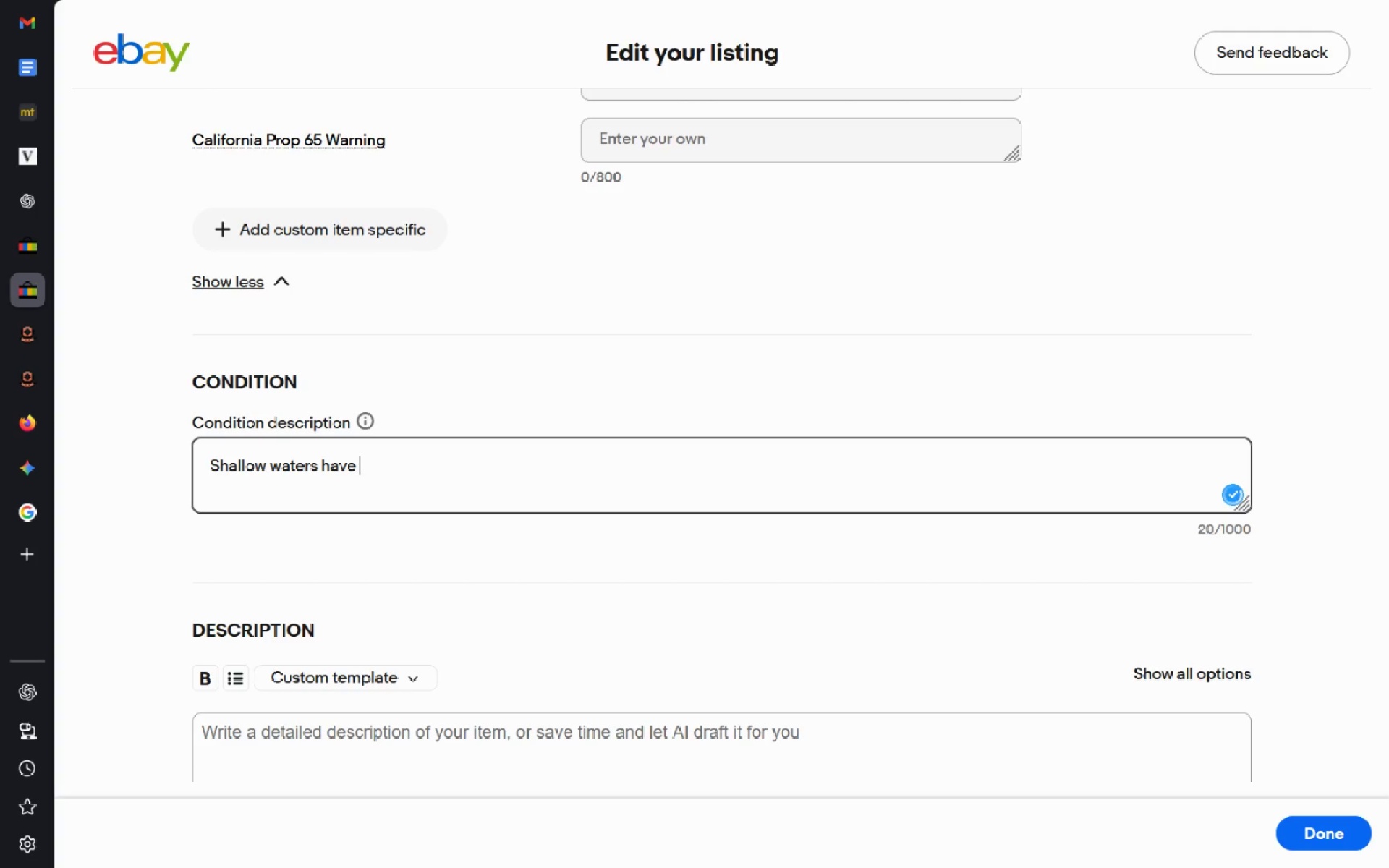 
type(clean)
 